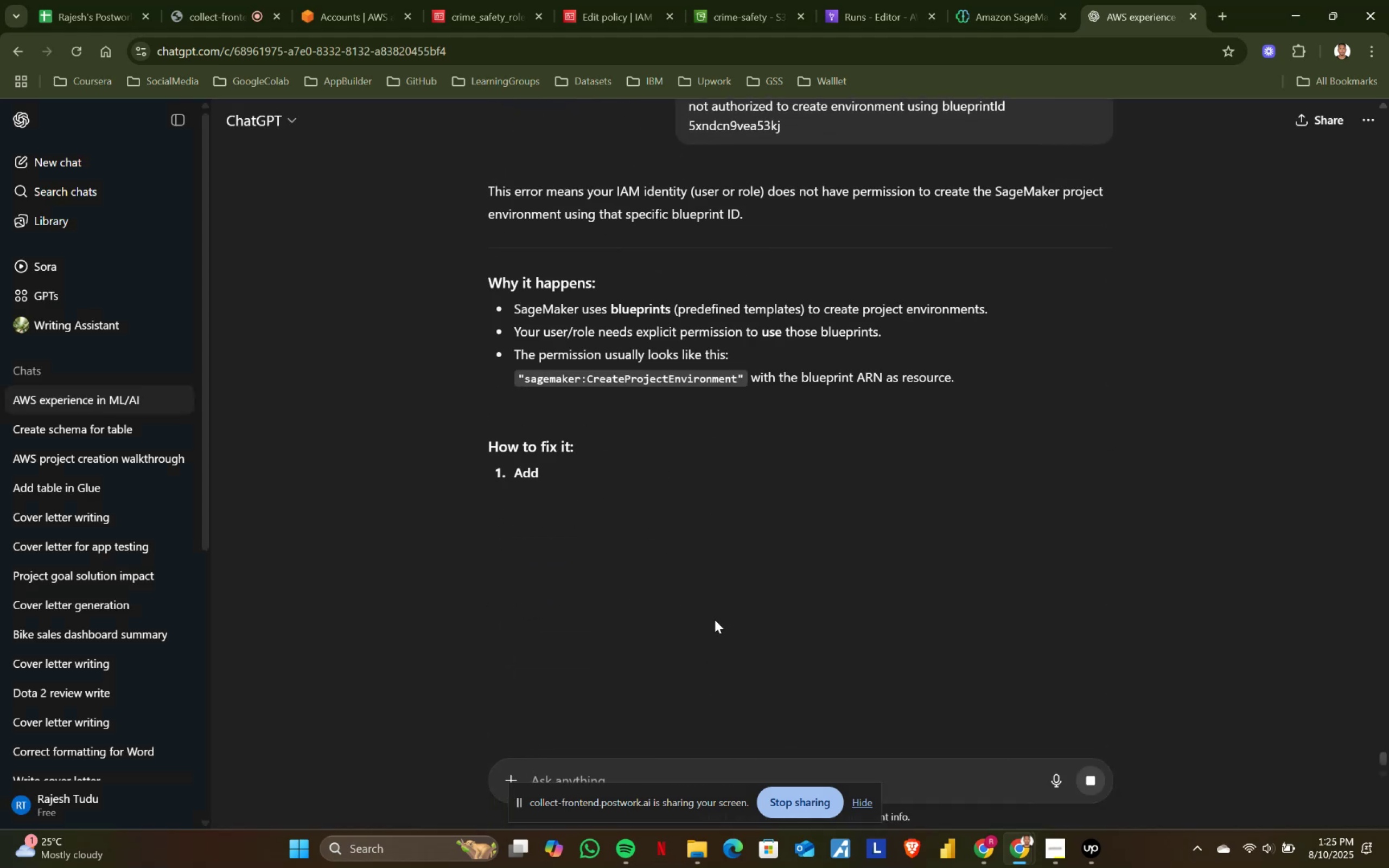 
scroll: coordinate [673, 607], scroll_direction: down, amount: 6.0
 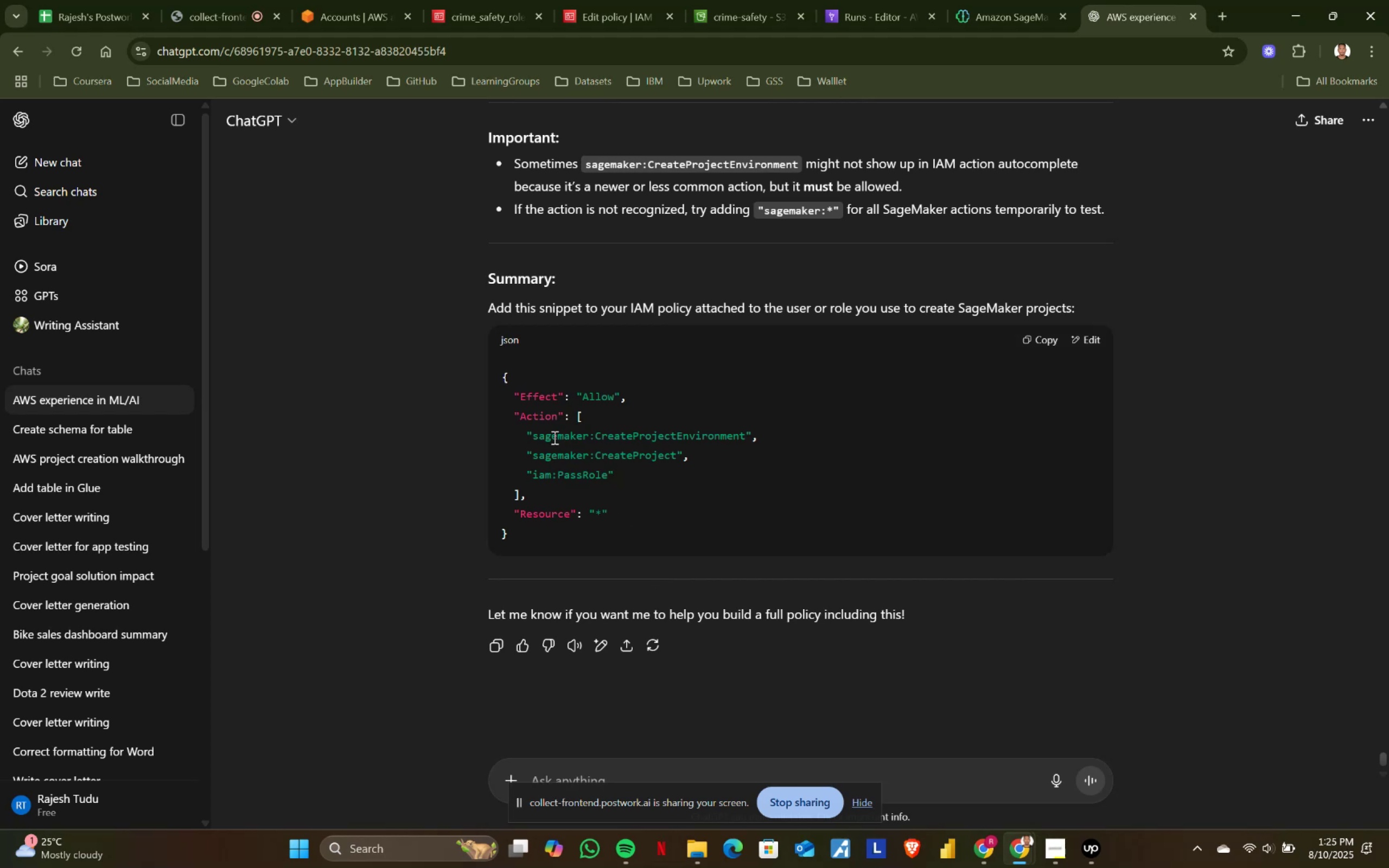 
left_click_drag(start_coordinate=[527, 430], to_coordinate=[700, 454])
 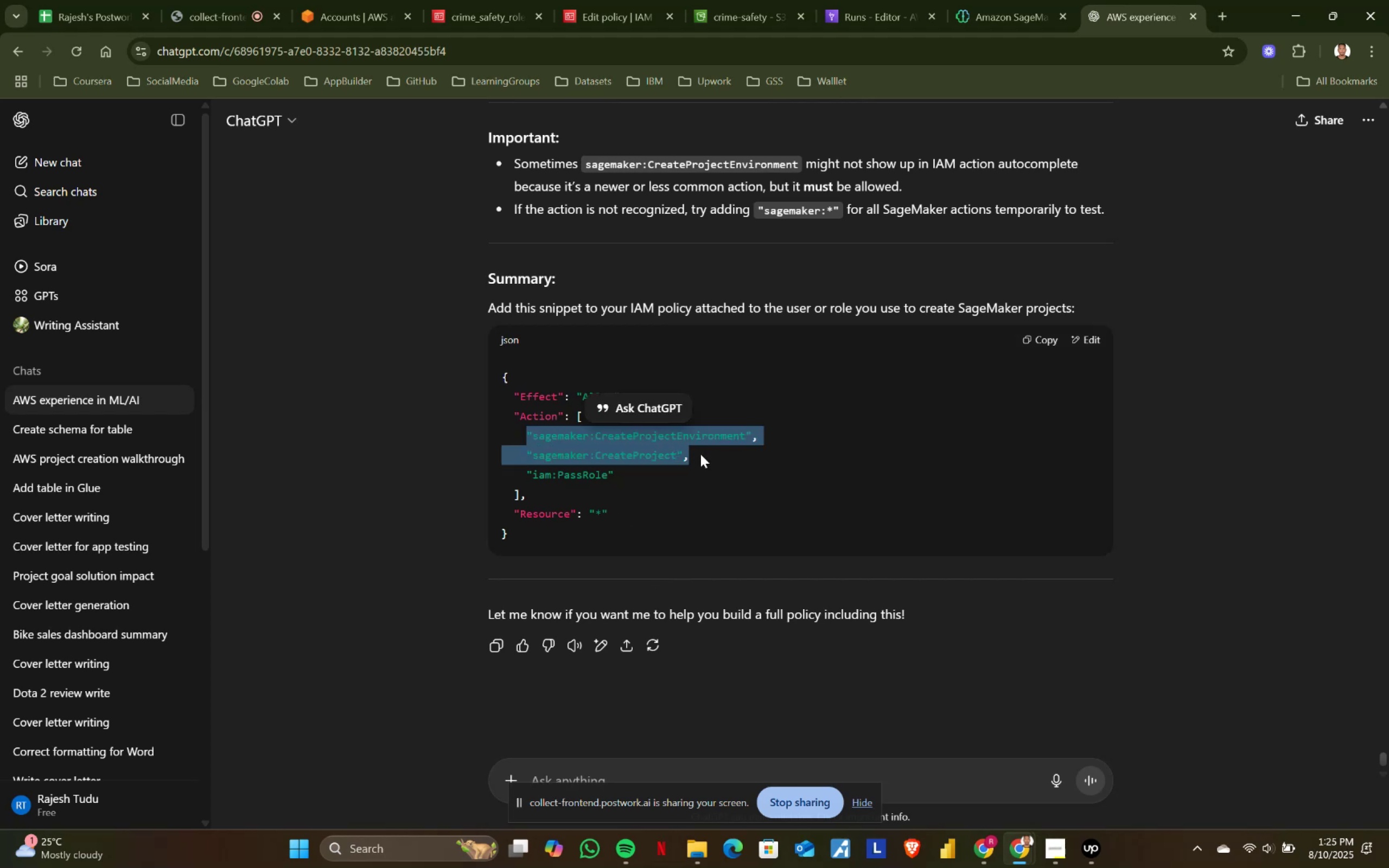 
key(Control+ControlLeft)
 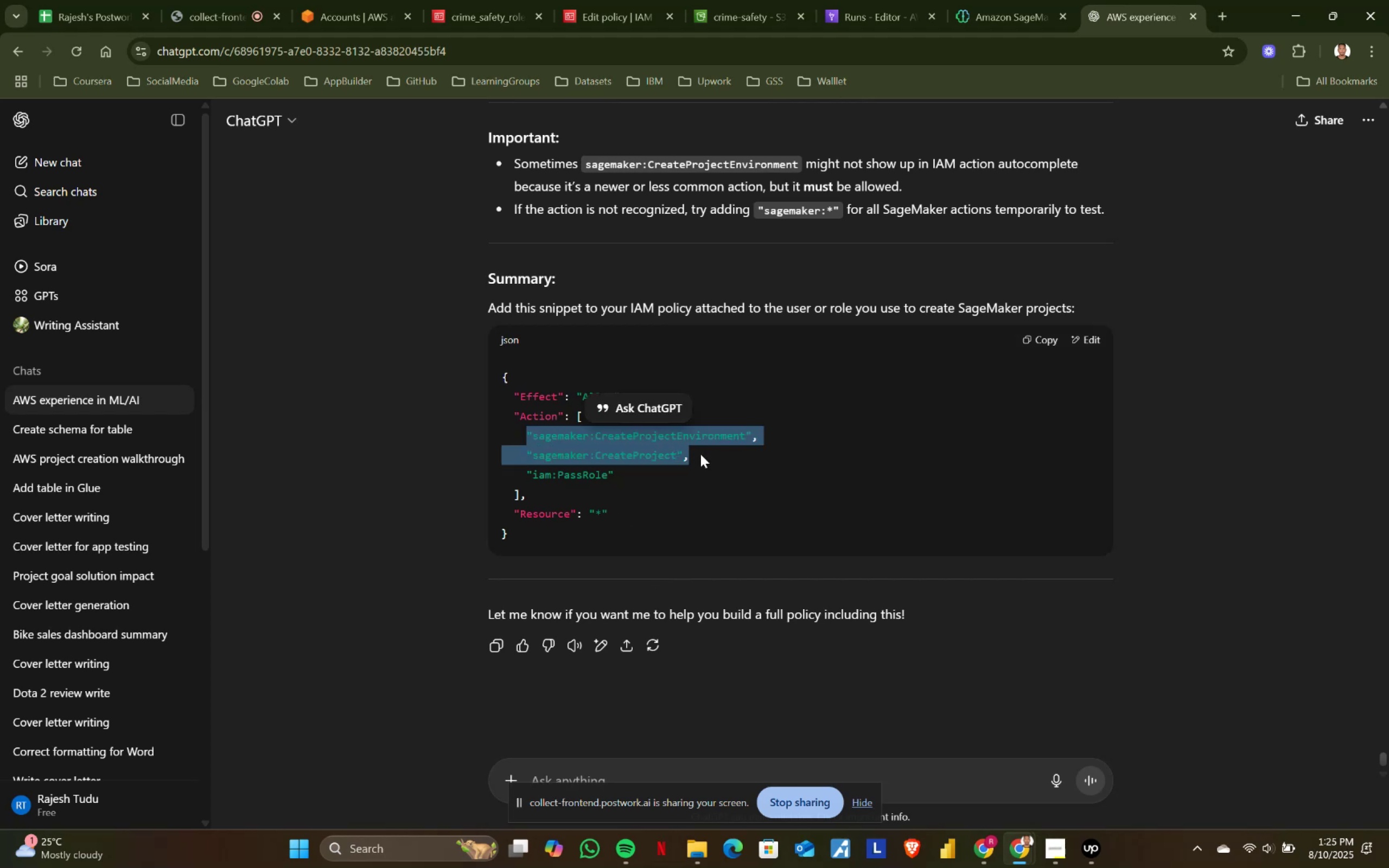 
key(Control+C)
 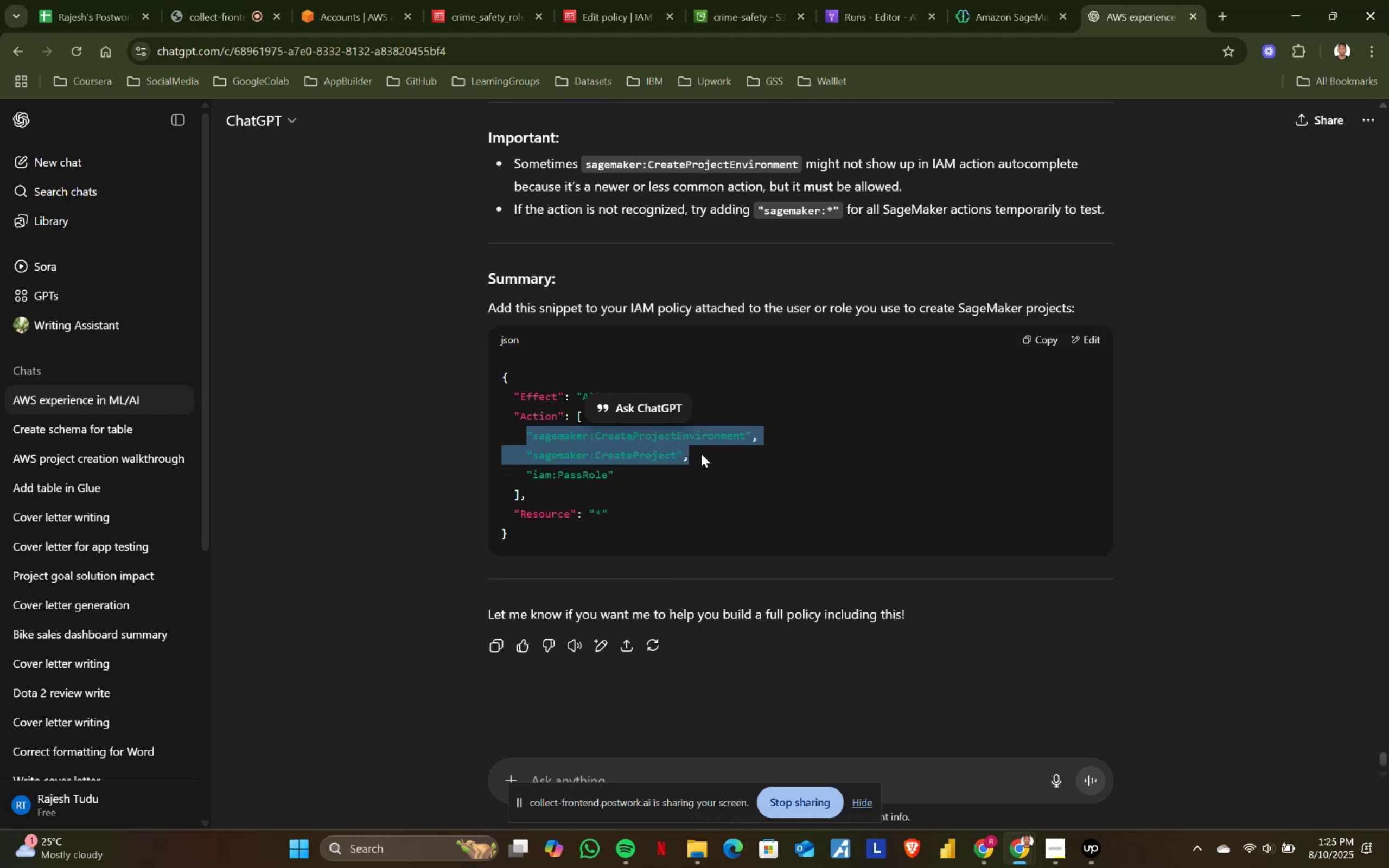 
key(Control+ControlLeft)
 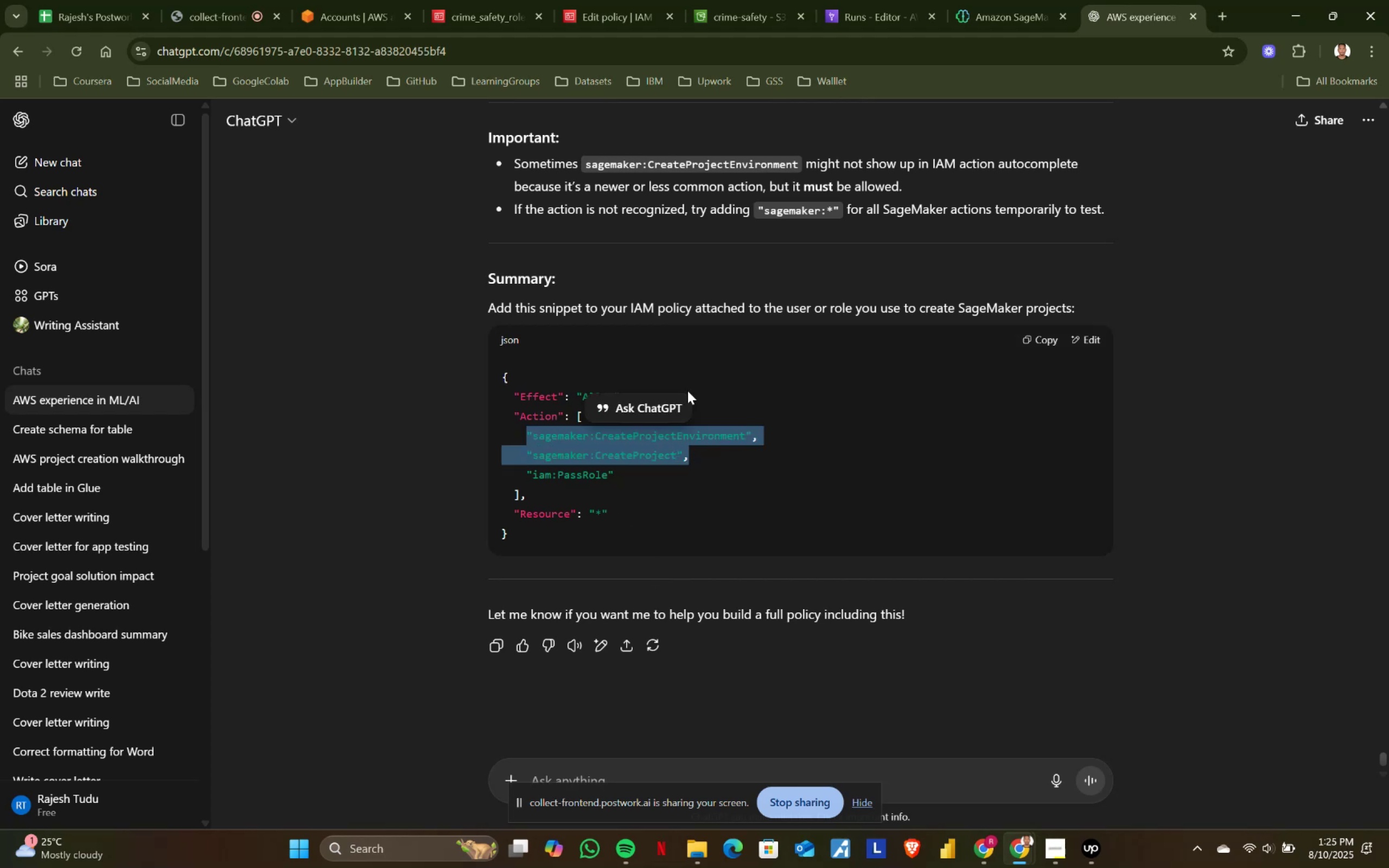 
key(Control+C)
 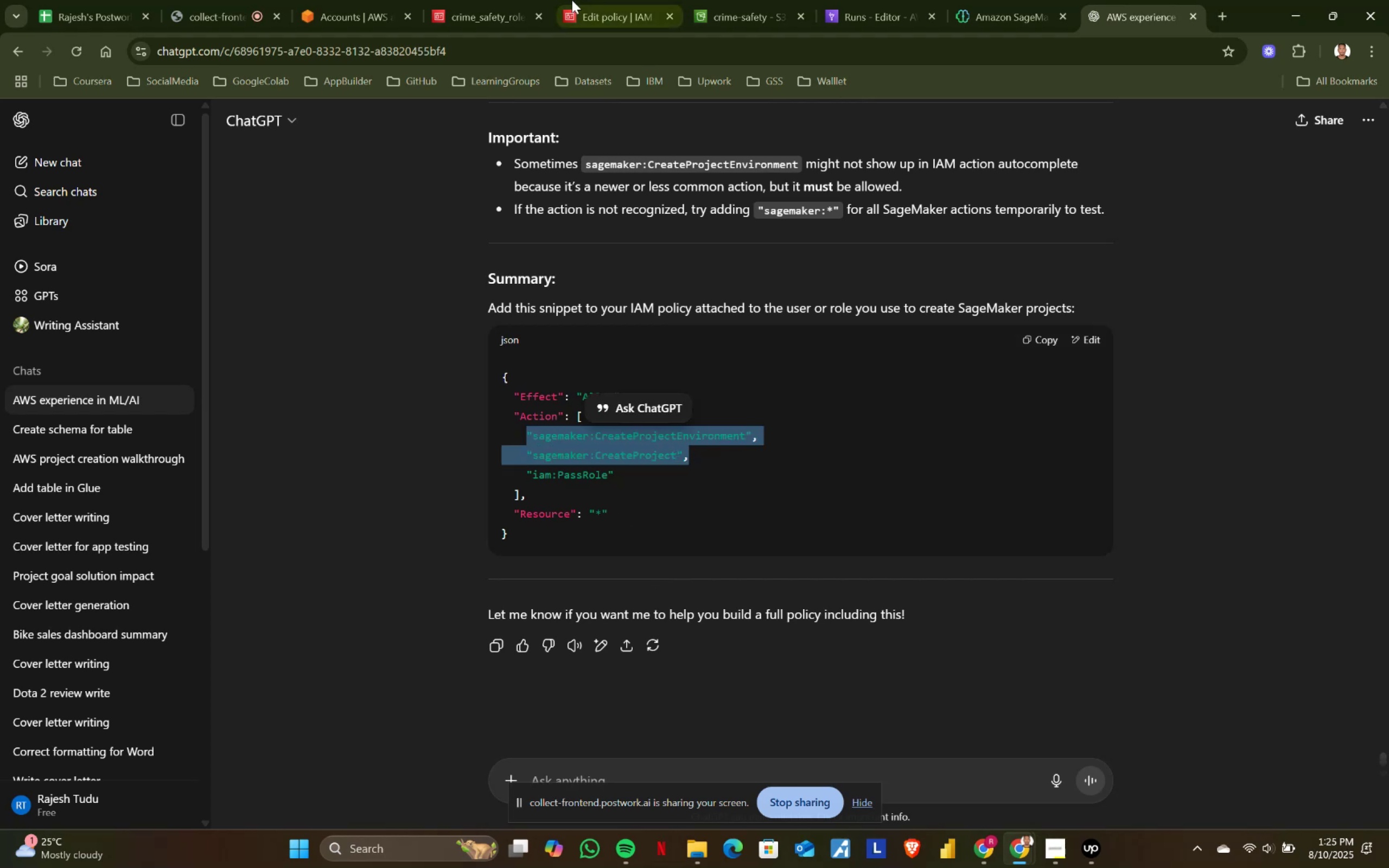 
left_click([570, 0])
 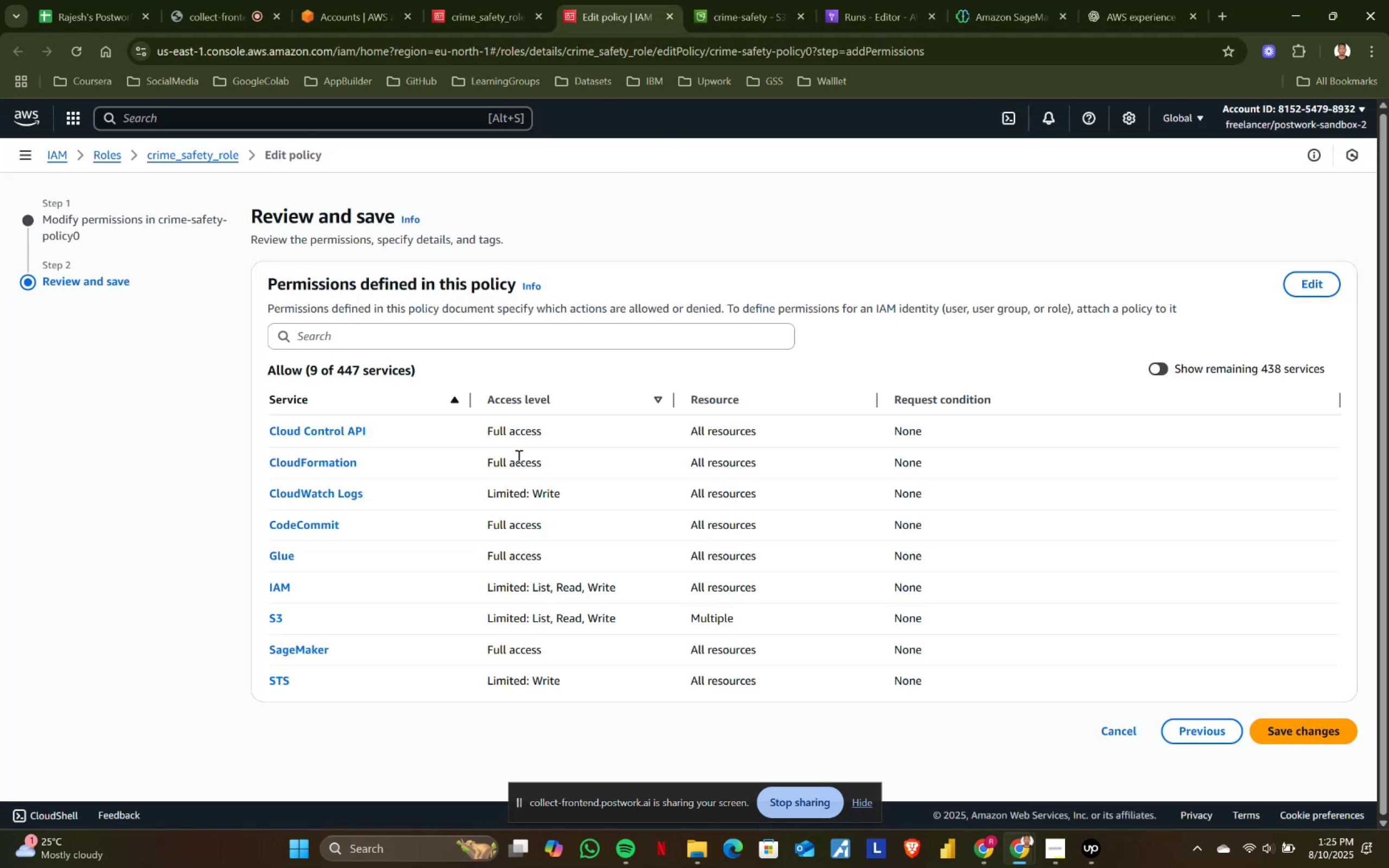 
scroll: coordinate [1253, 659], scroll_direction: up, amount: 1.0
 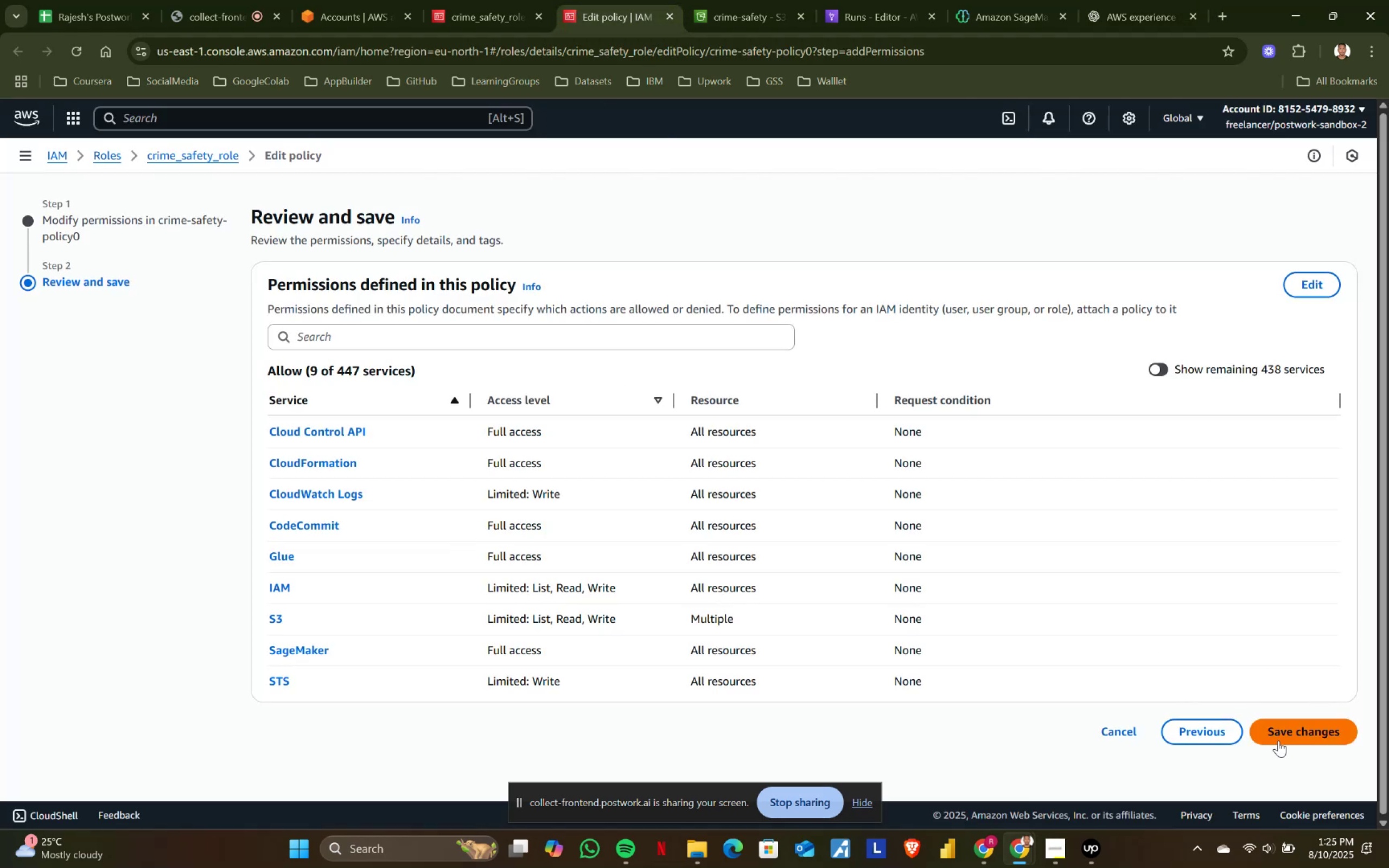 
left_click([1280, 739])
 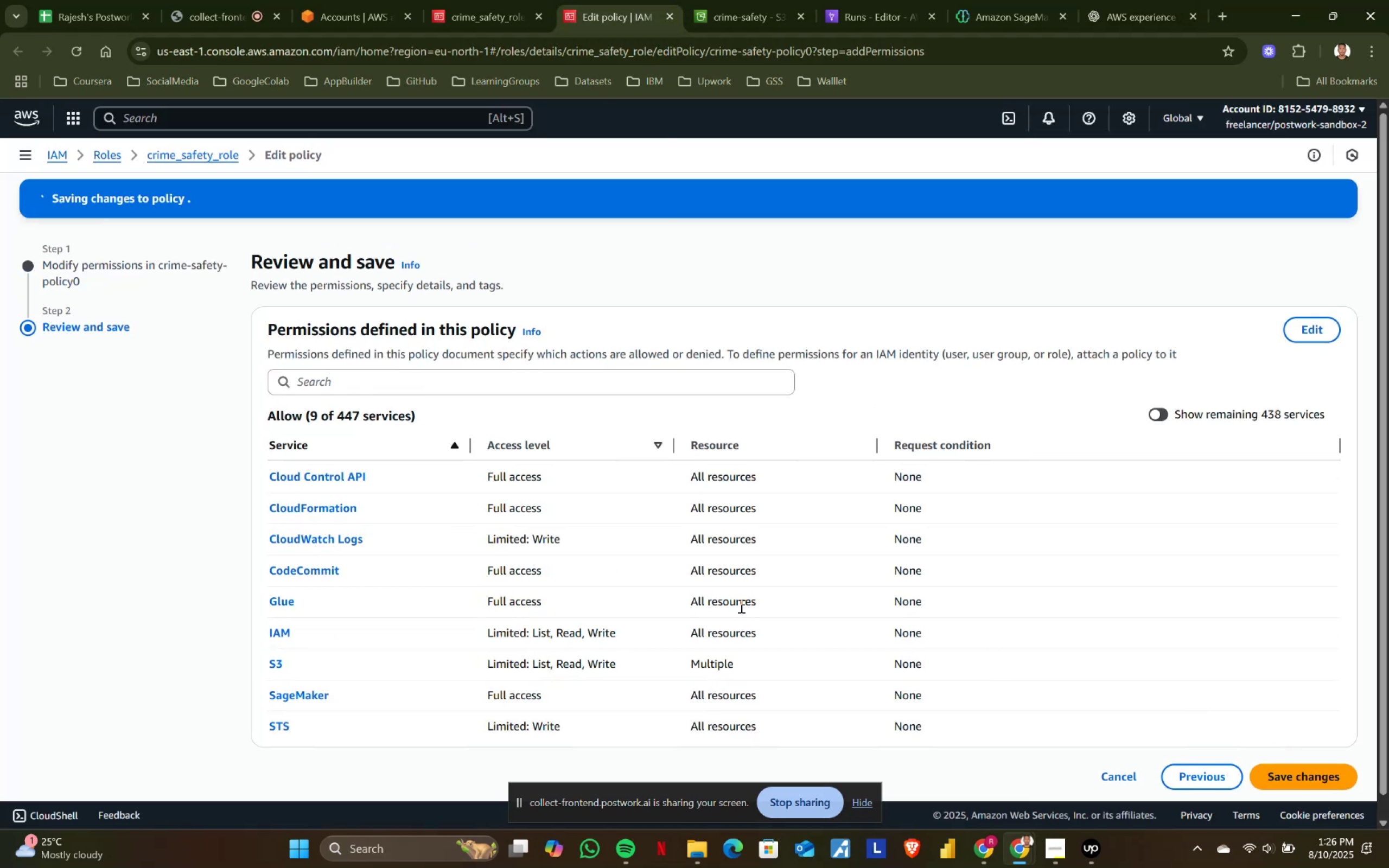 
scroll: coordinate [1251, 664], scroll_direction: down, amount: 2.0
 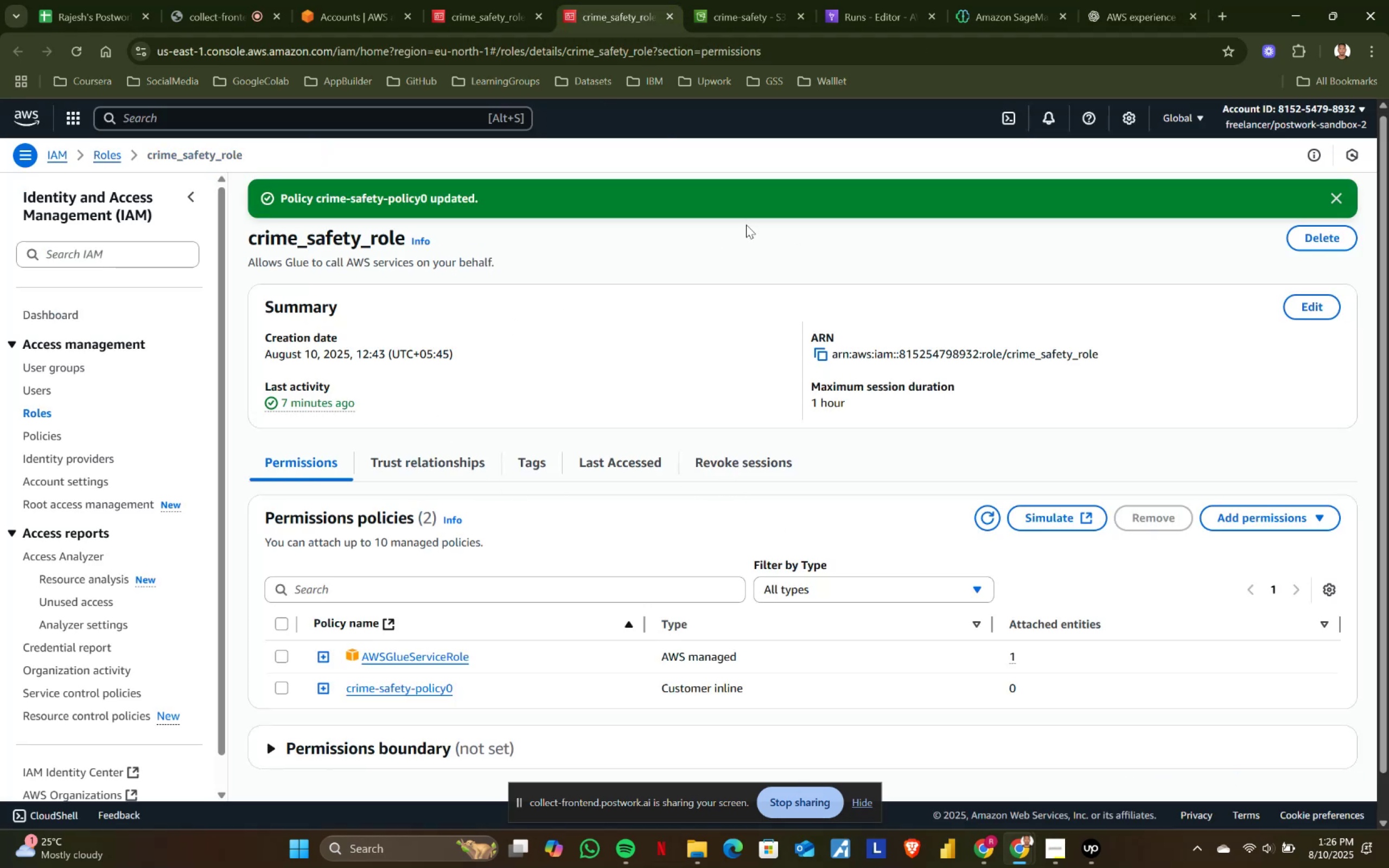 
left_click([392, 692])
 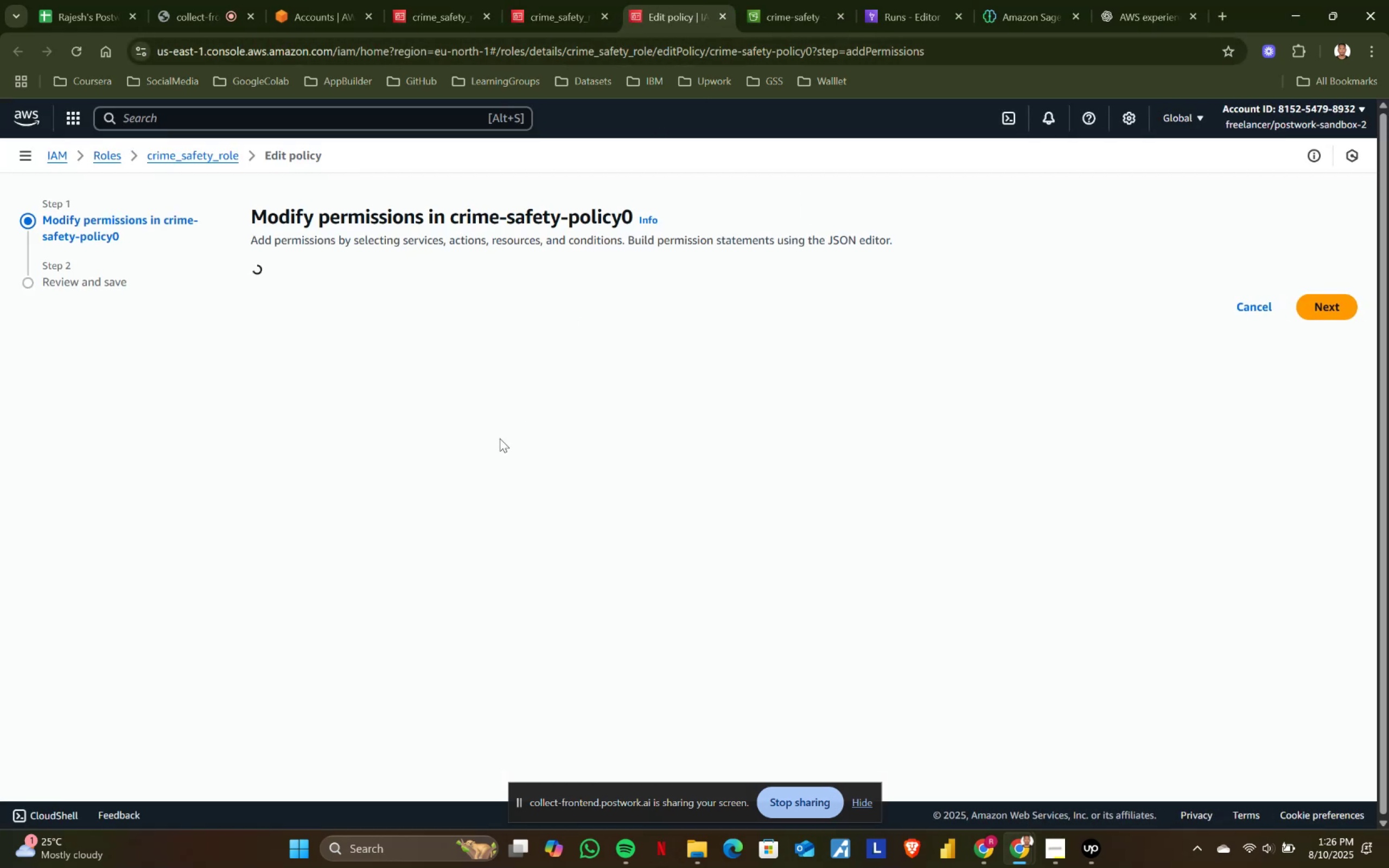 
left_click([569, 0])
 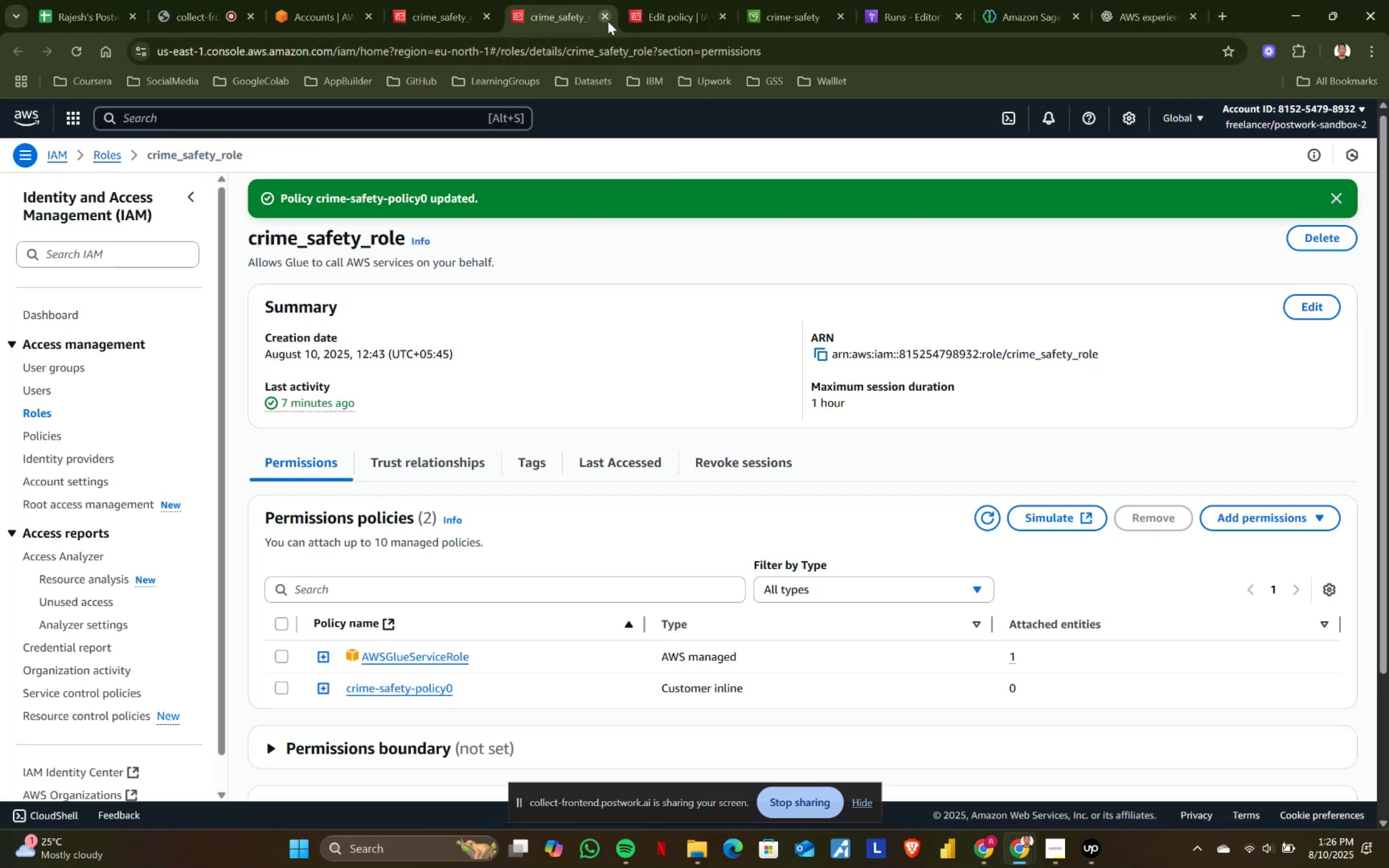 
left_click([608, 18])
 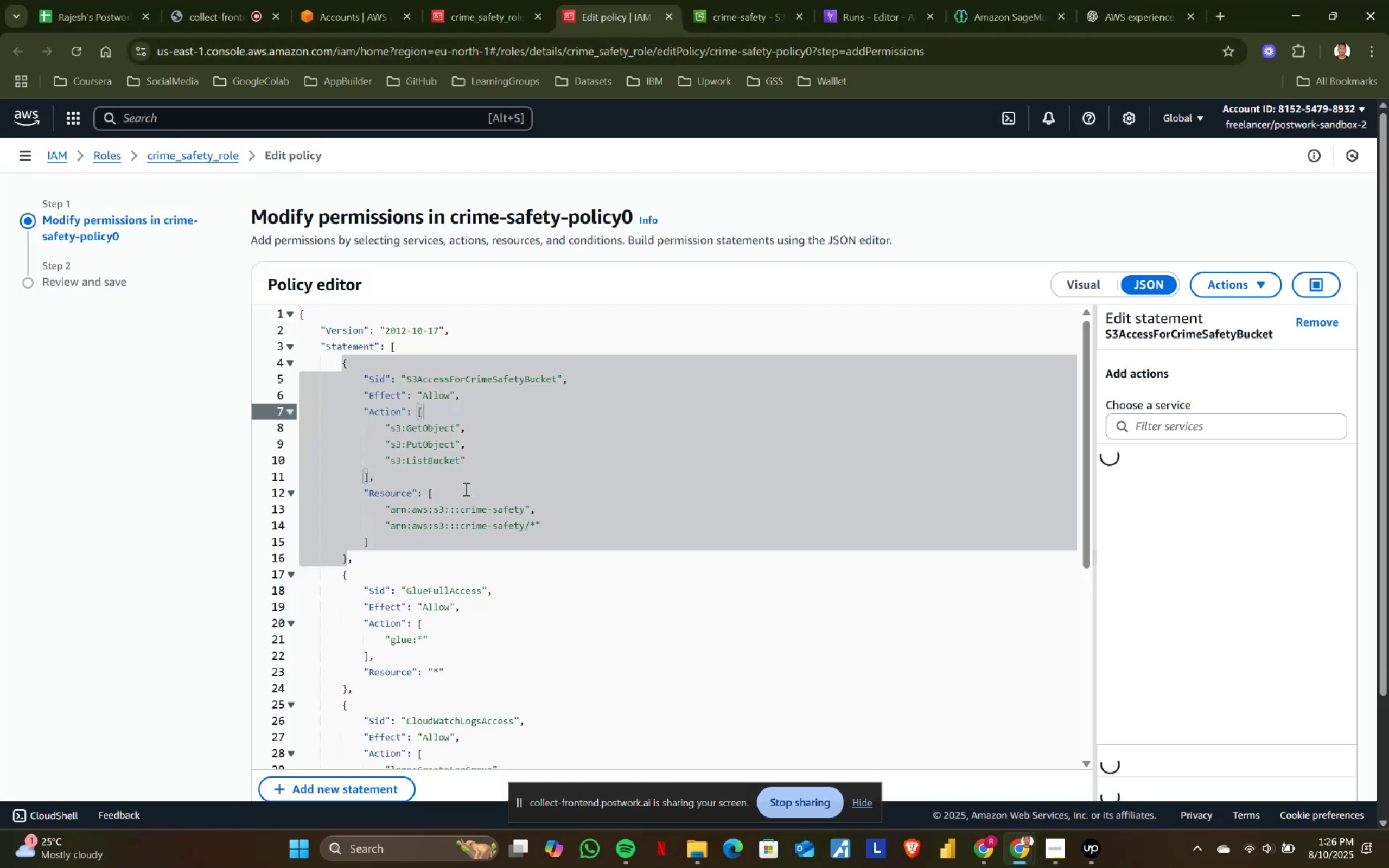 
scroll: coordinate [489, 532], scroll_direction: down, amount: 4.0
 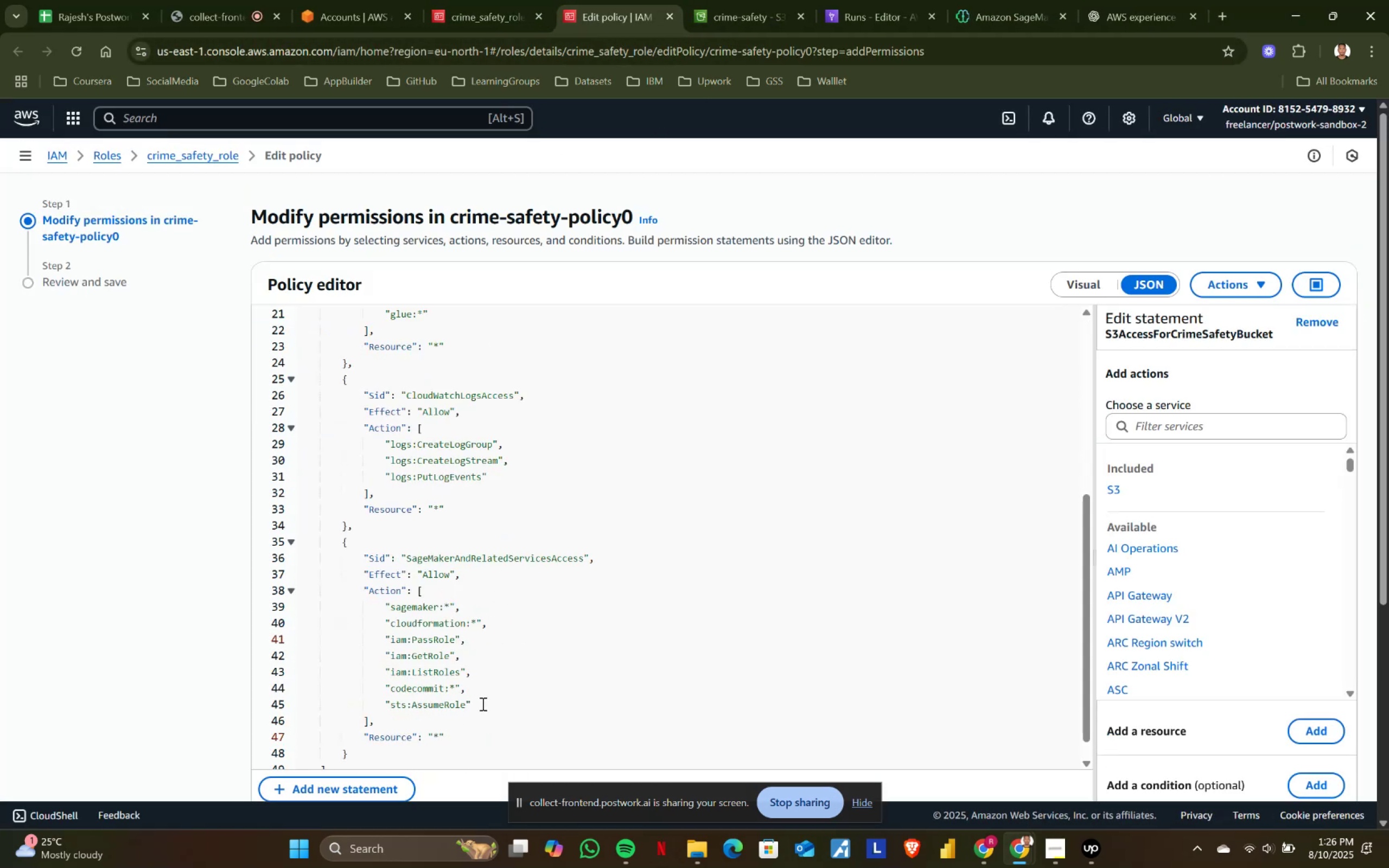 
left_click([482, 704])
 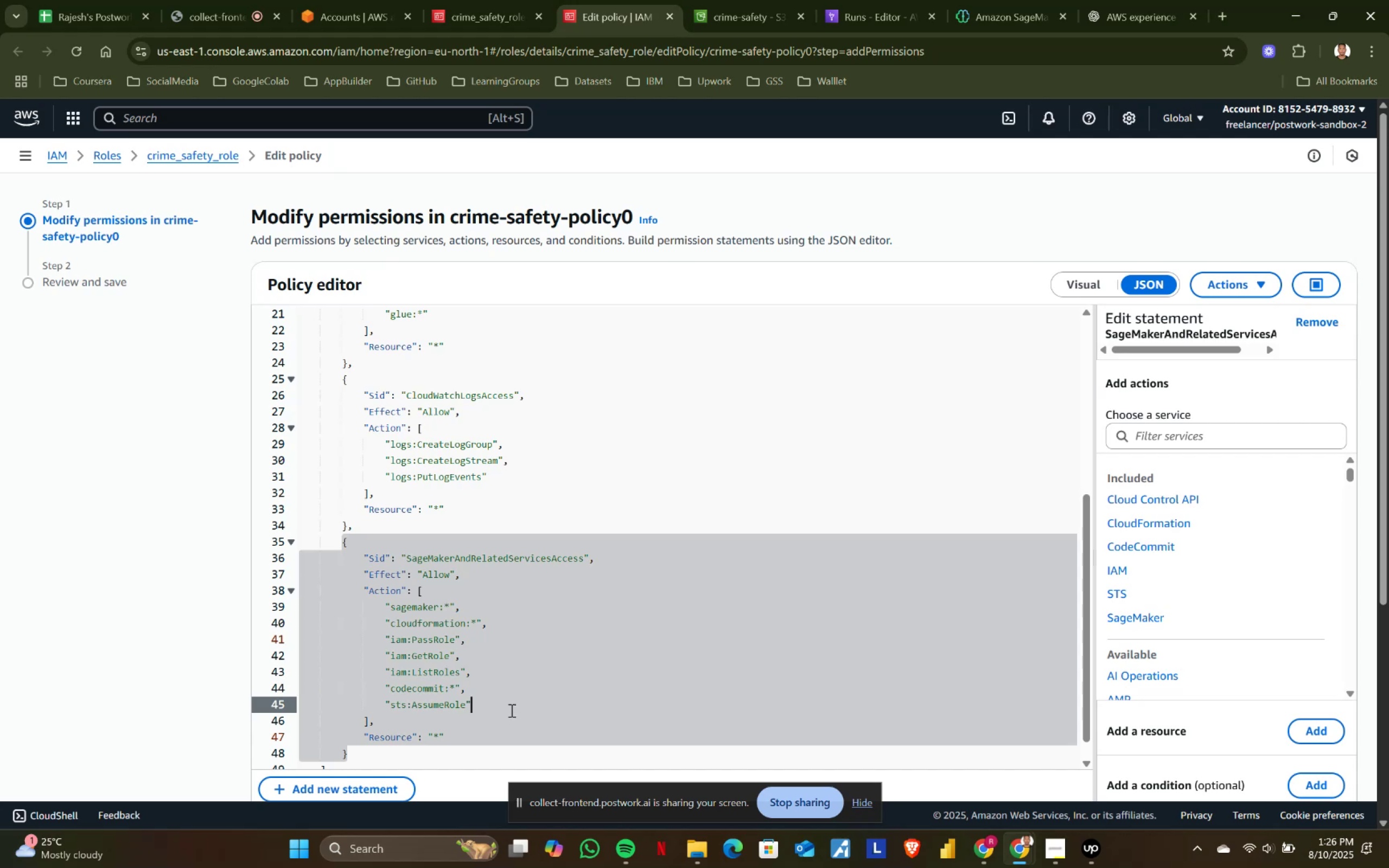 
key(Enter)
 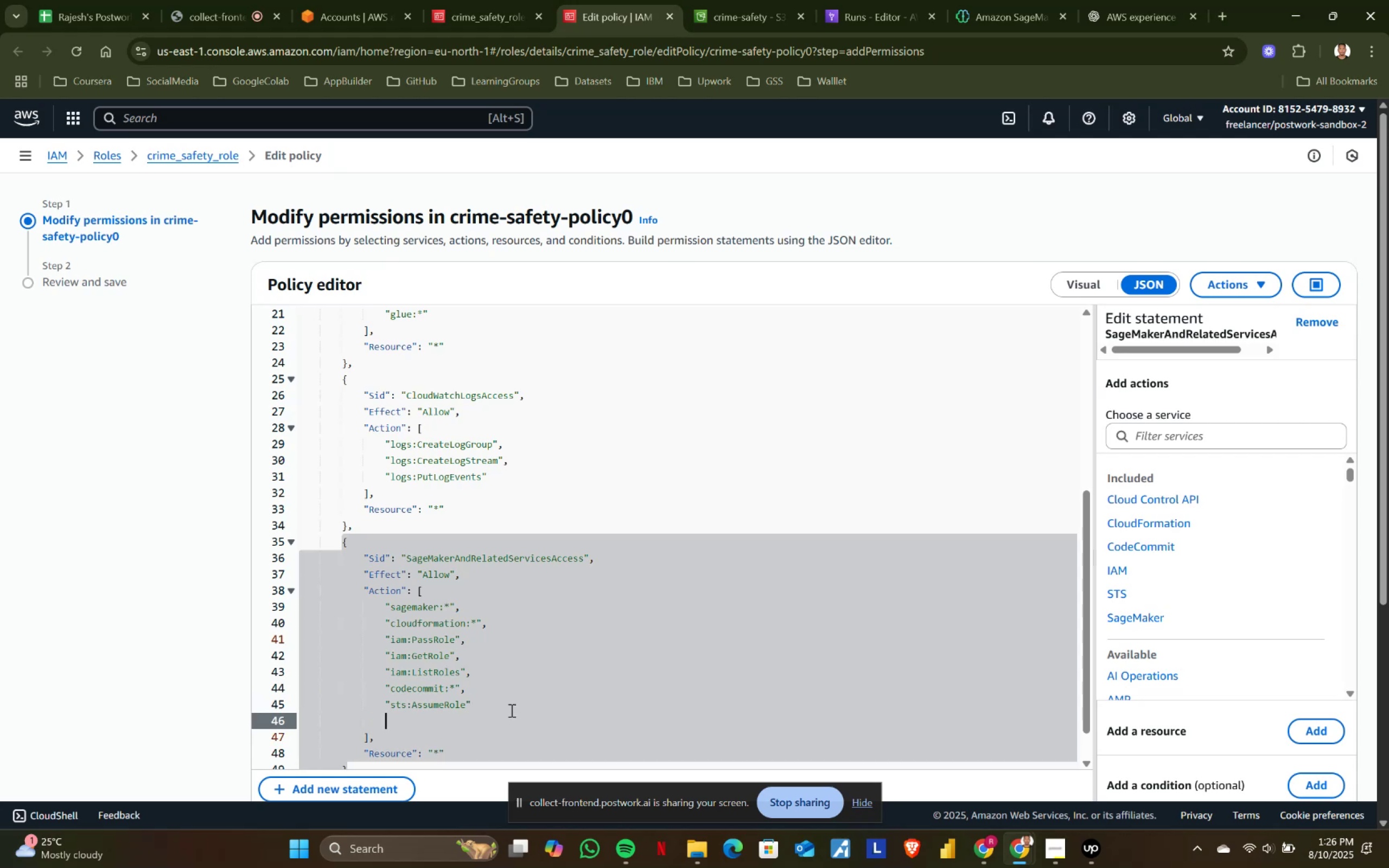 
key(Control+ControlLeft)
 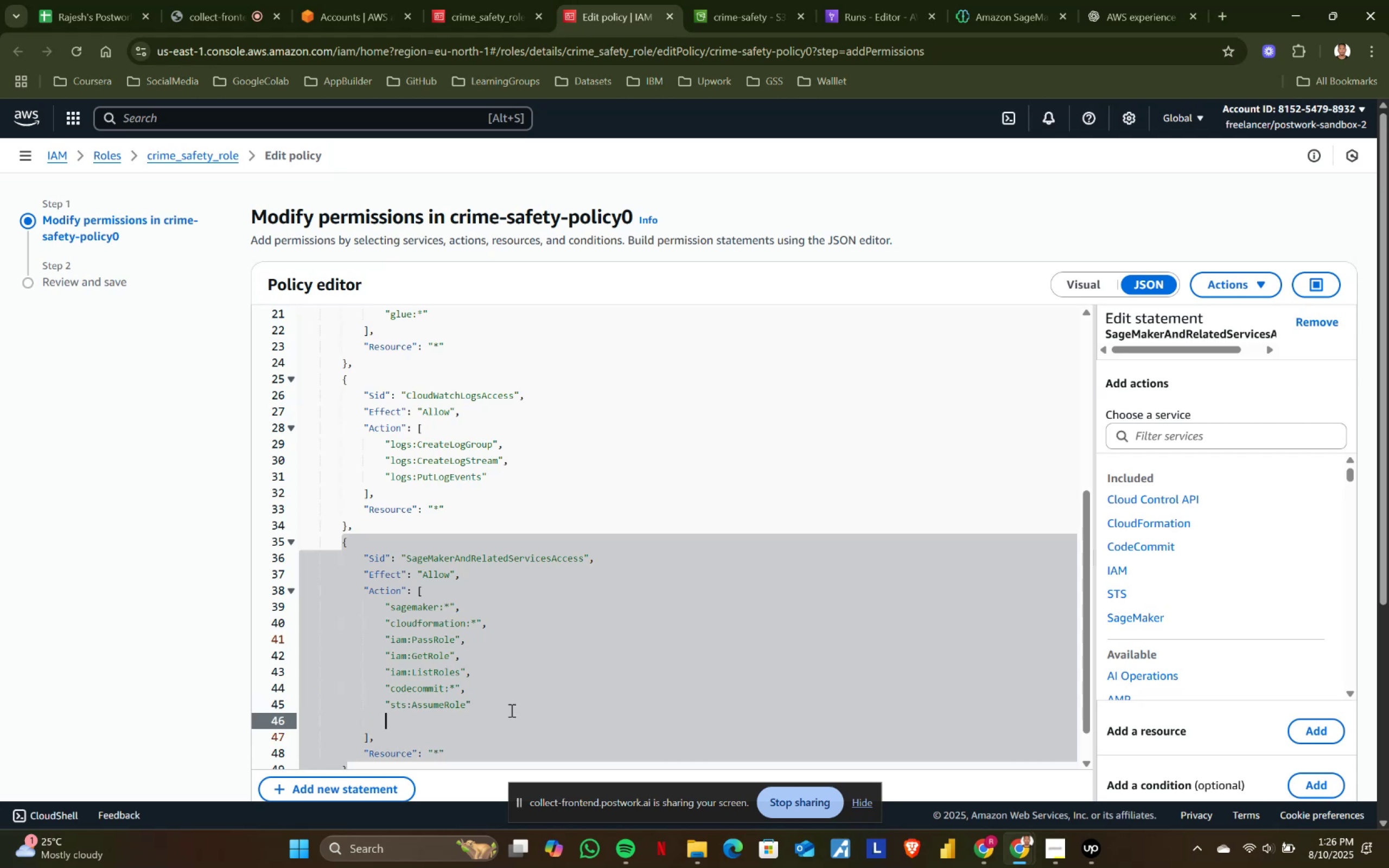 
key(Control+V)
 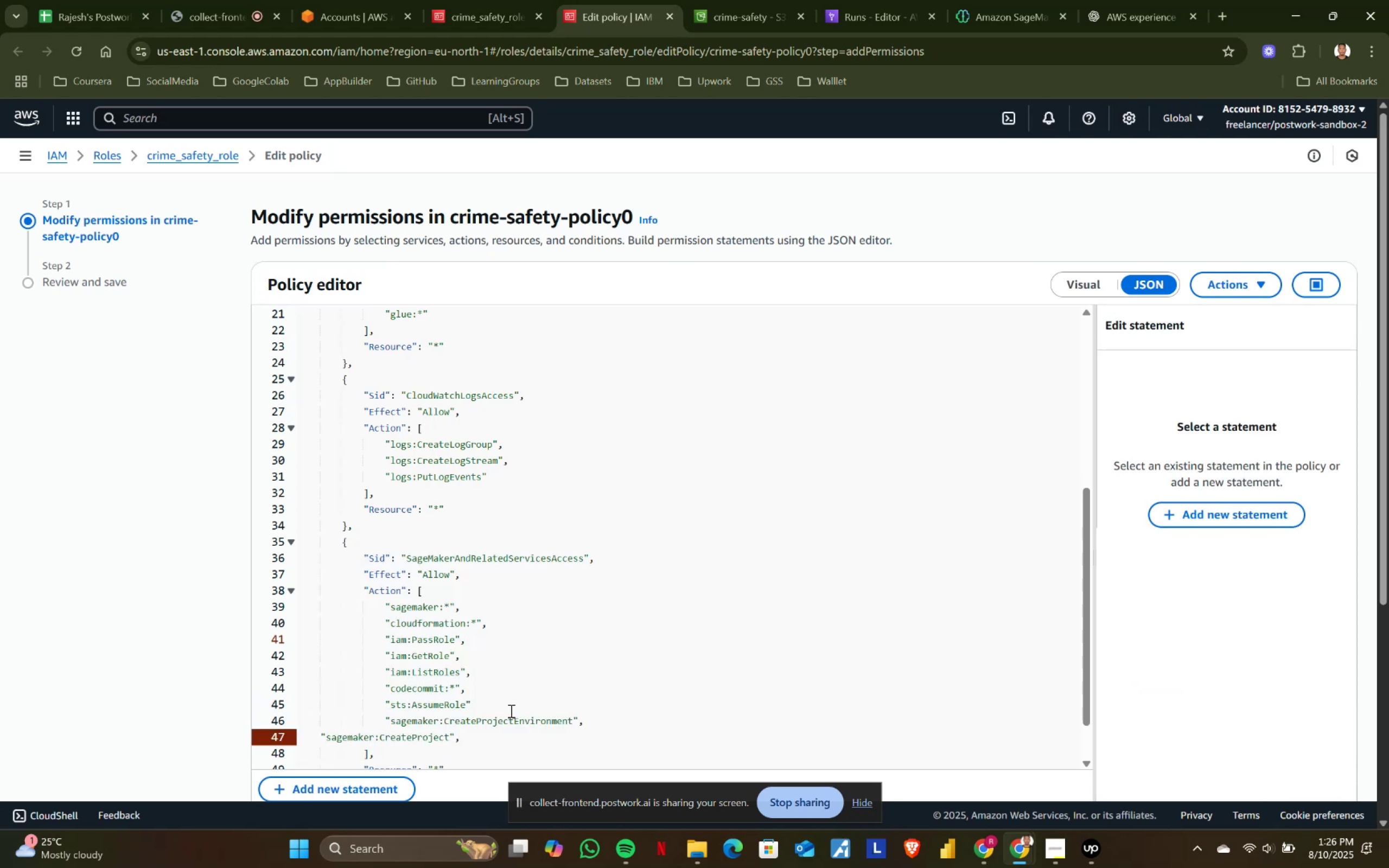 
left_click([510, 711])
 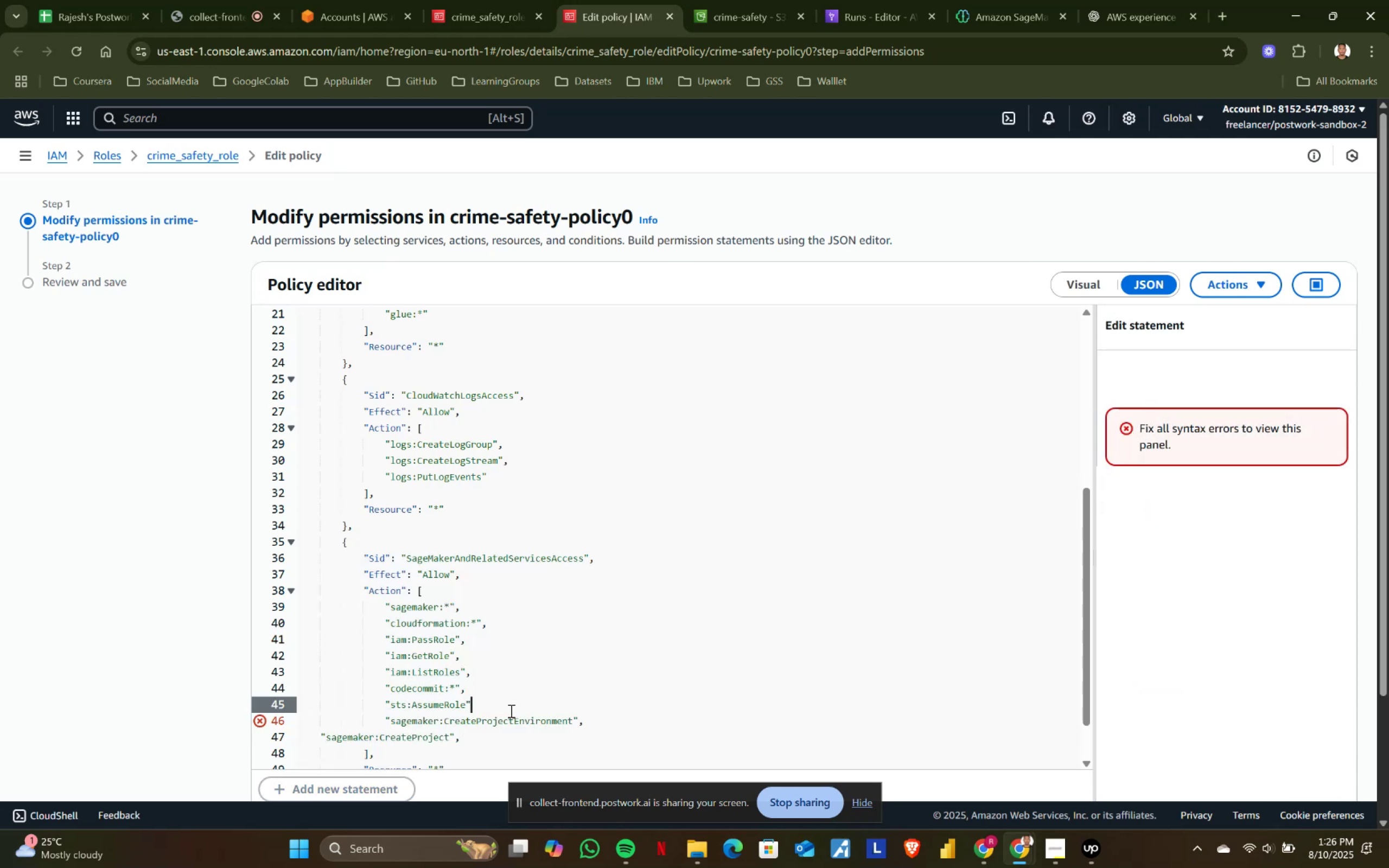 
key(Comma)
 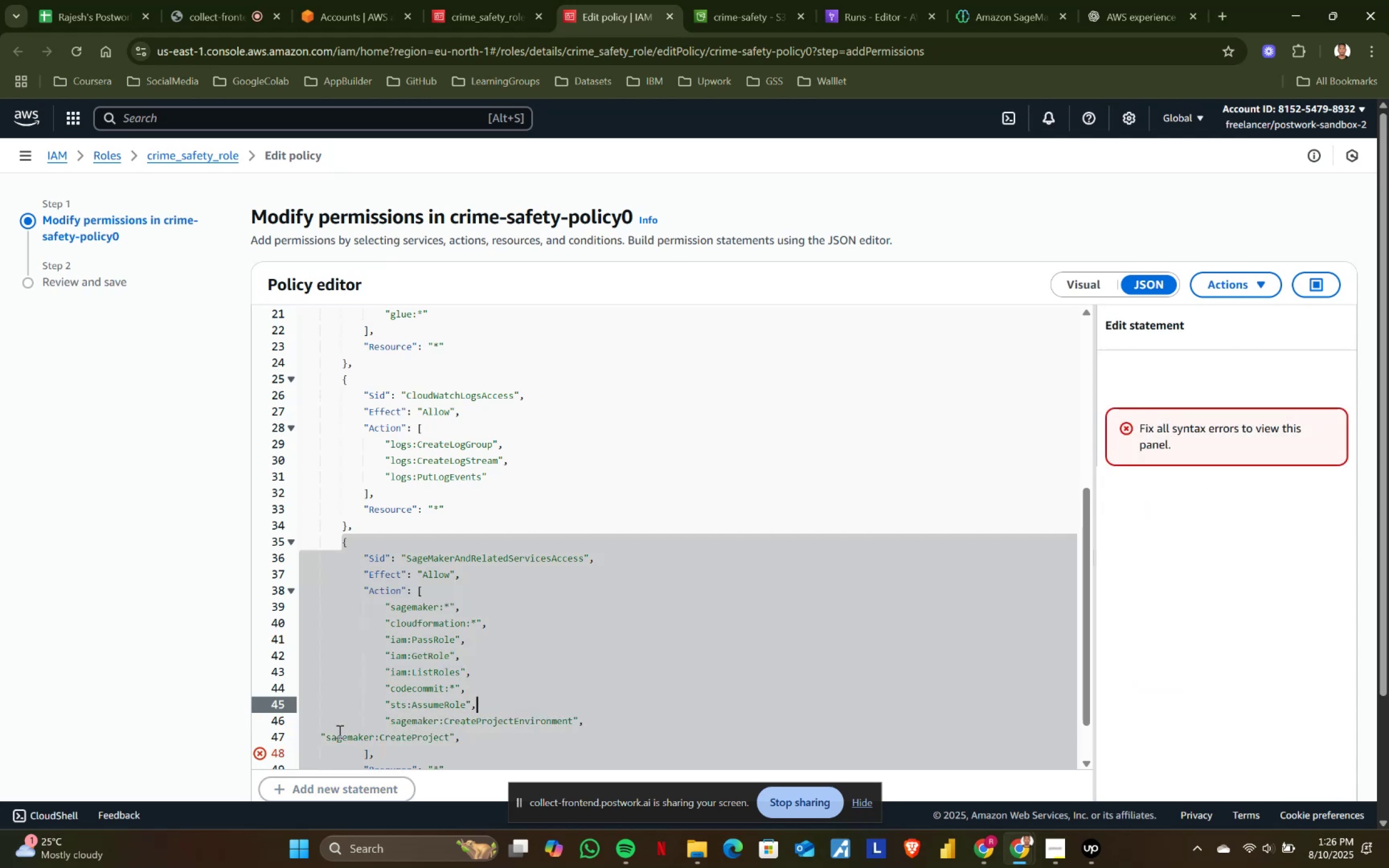 
left_click([502, 732])
 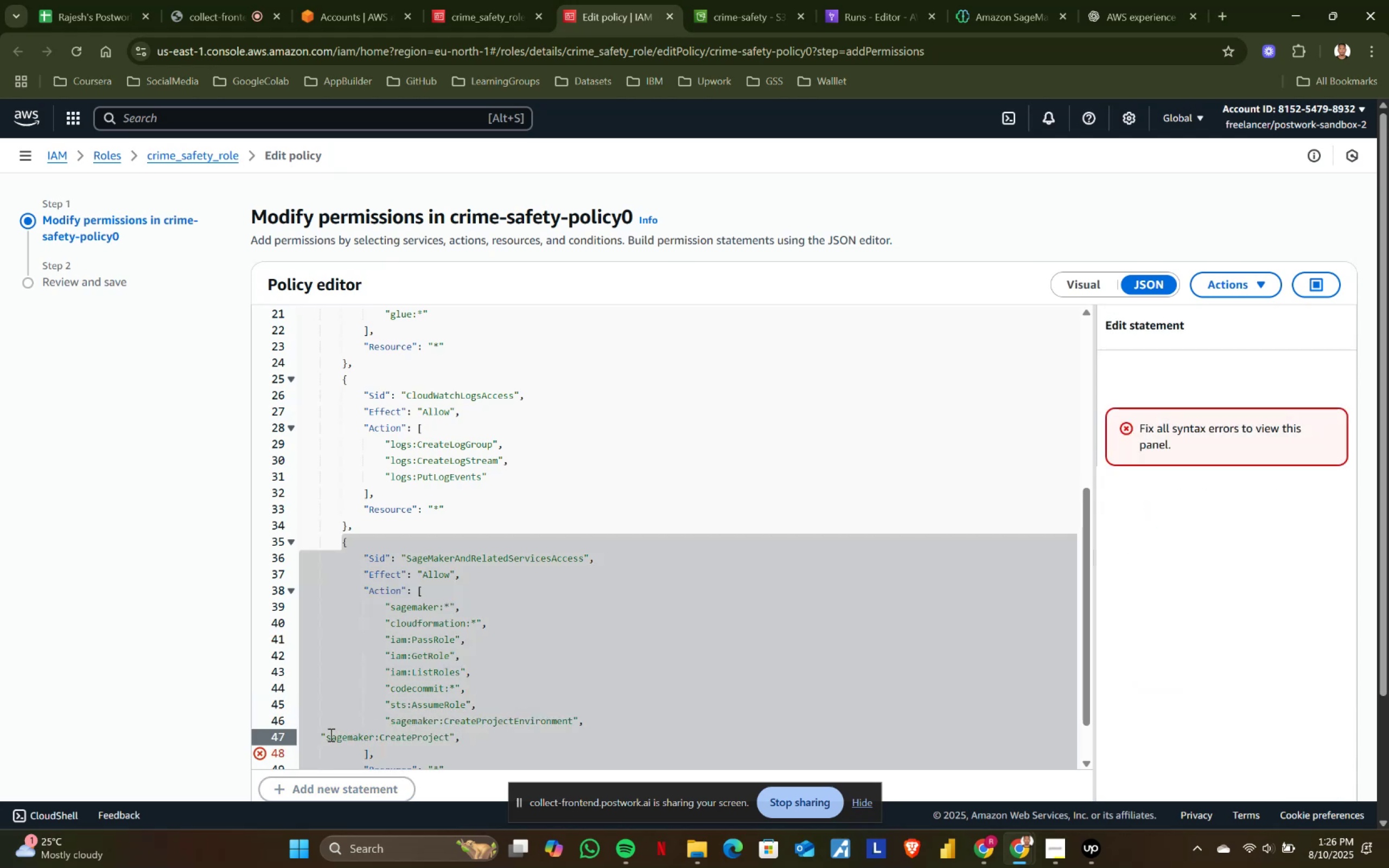 
left_click([316, 730])
 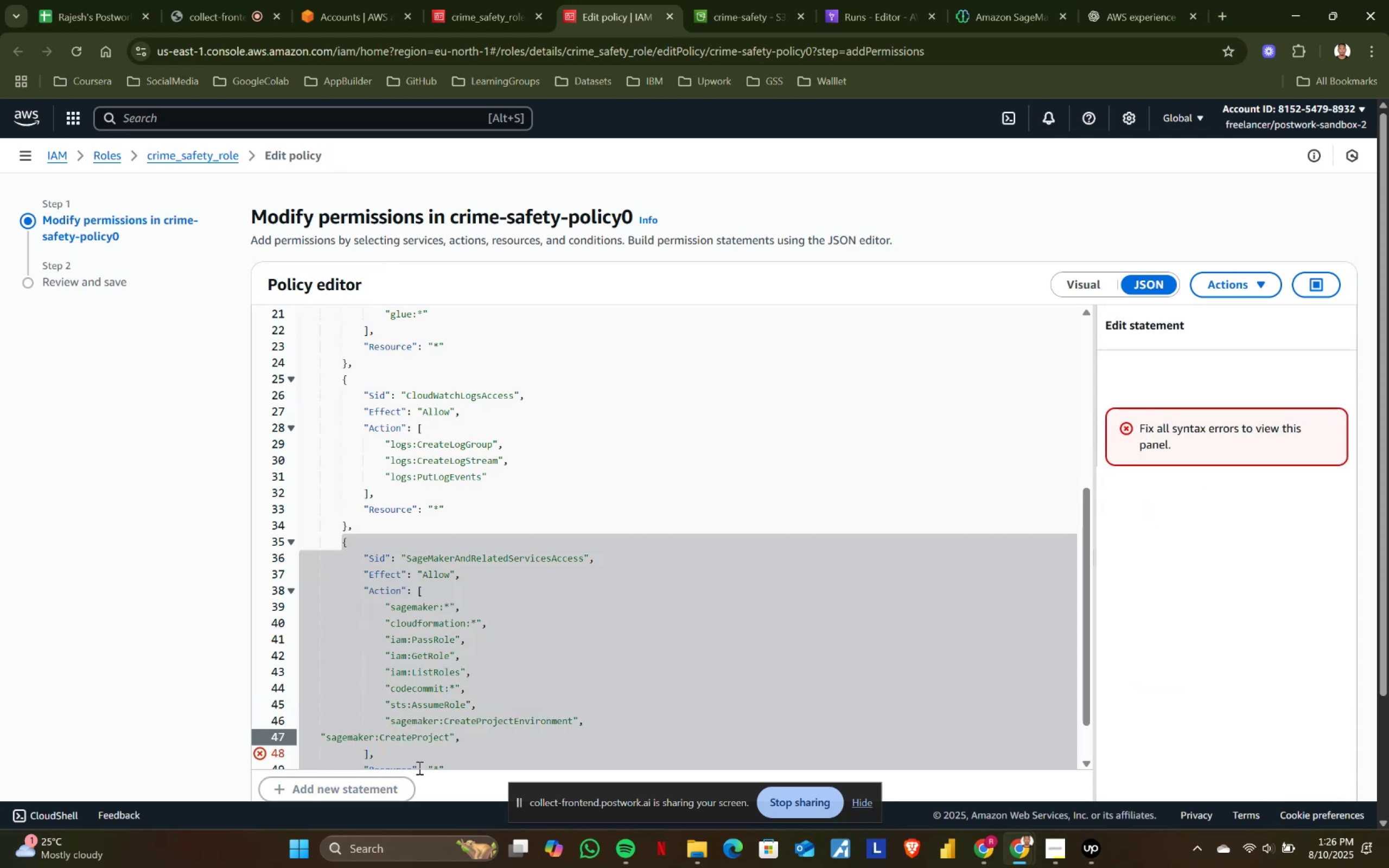 
key(Tab)
 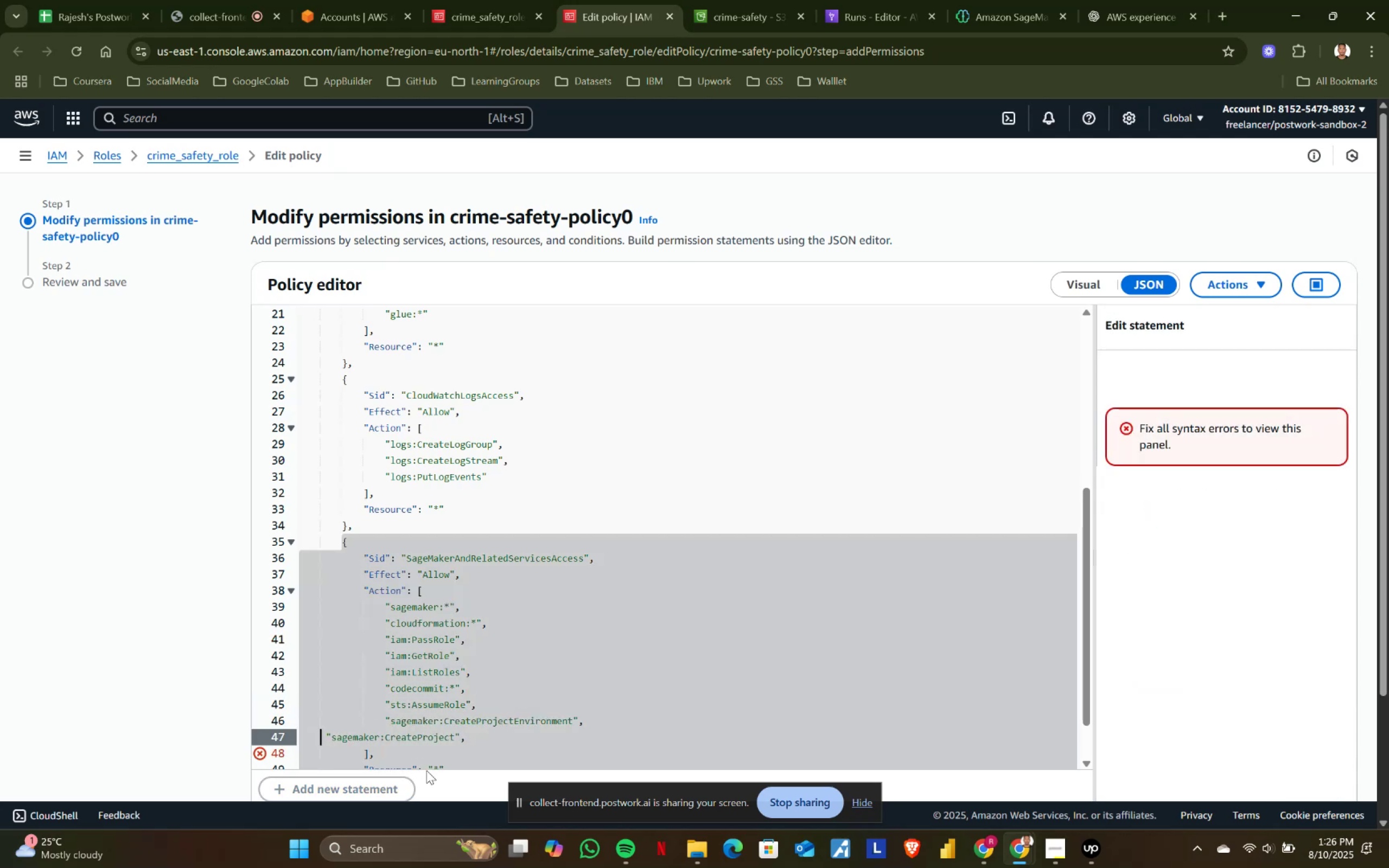 
key(Tab)
 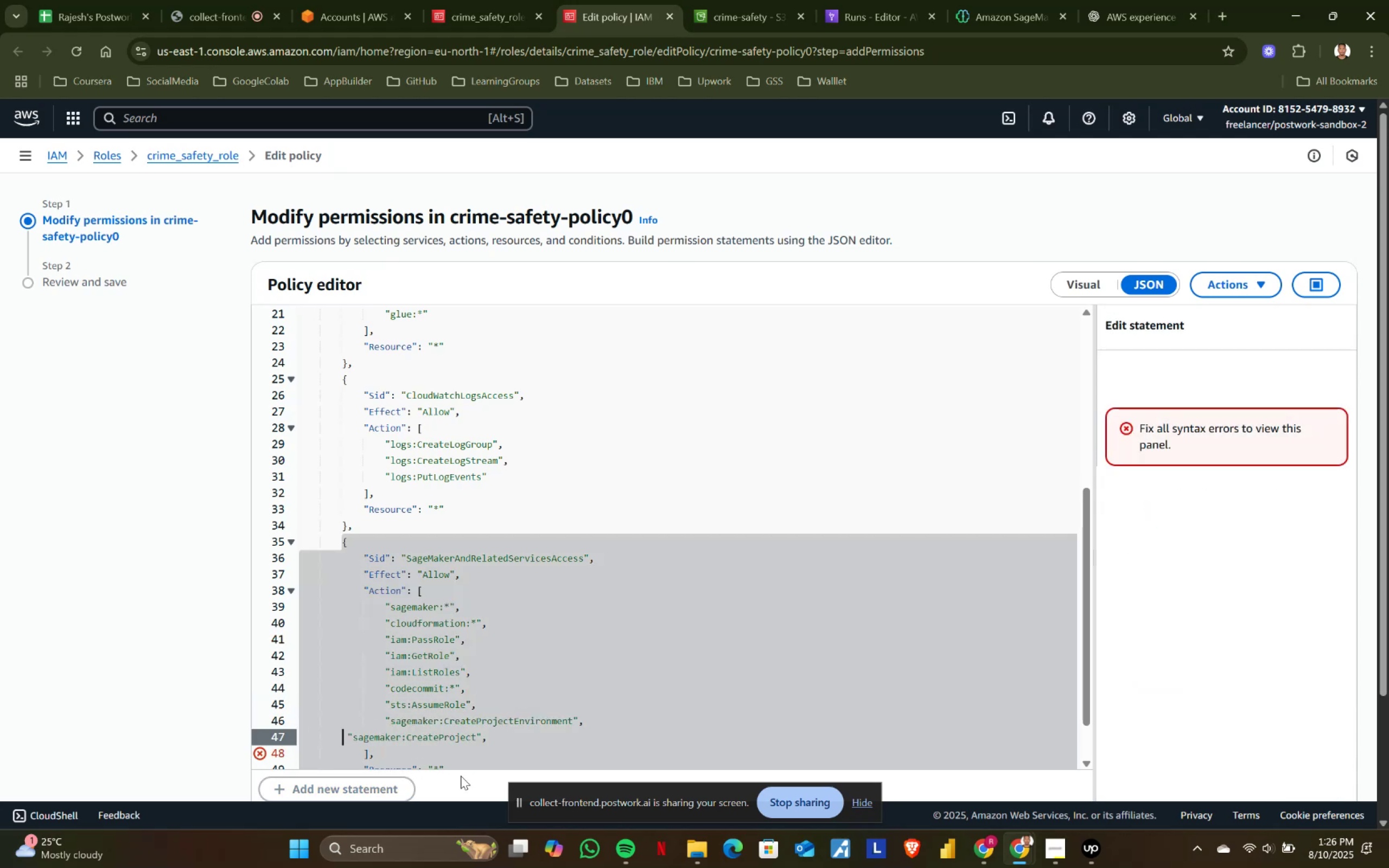 
key(Tab)
 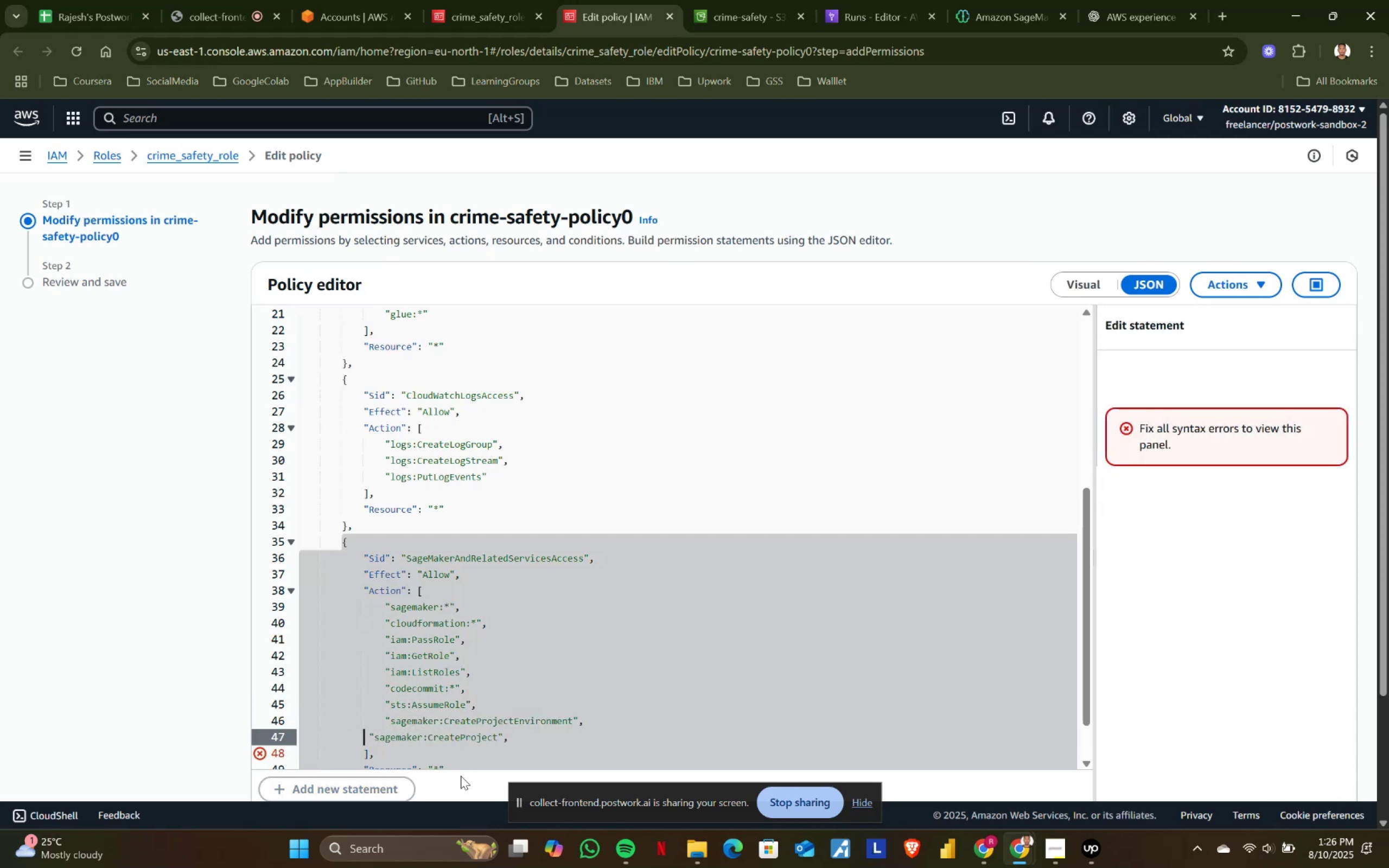 
key(Tab)
 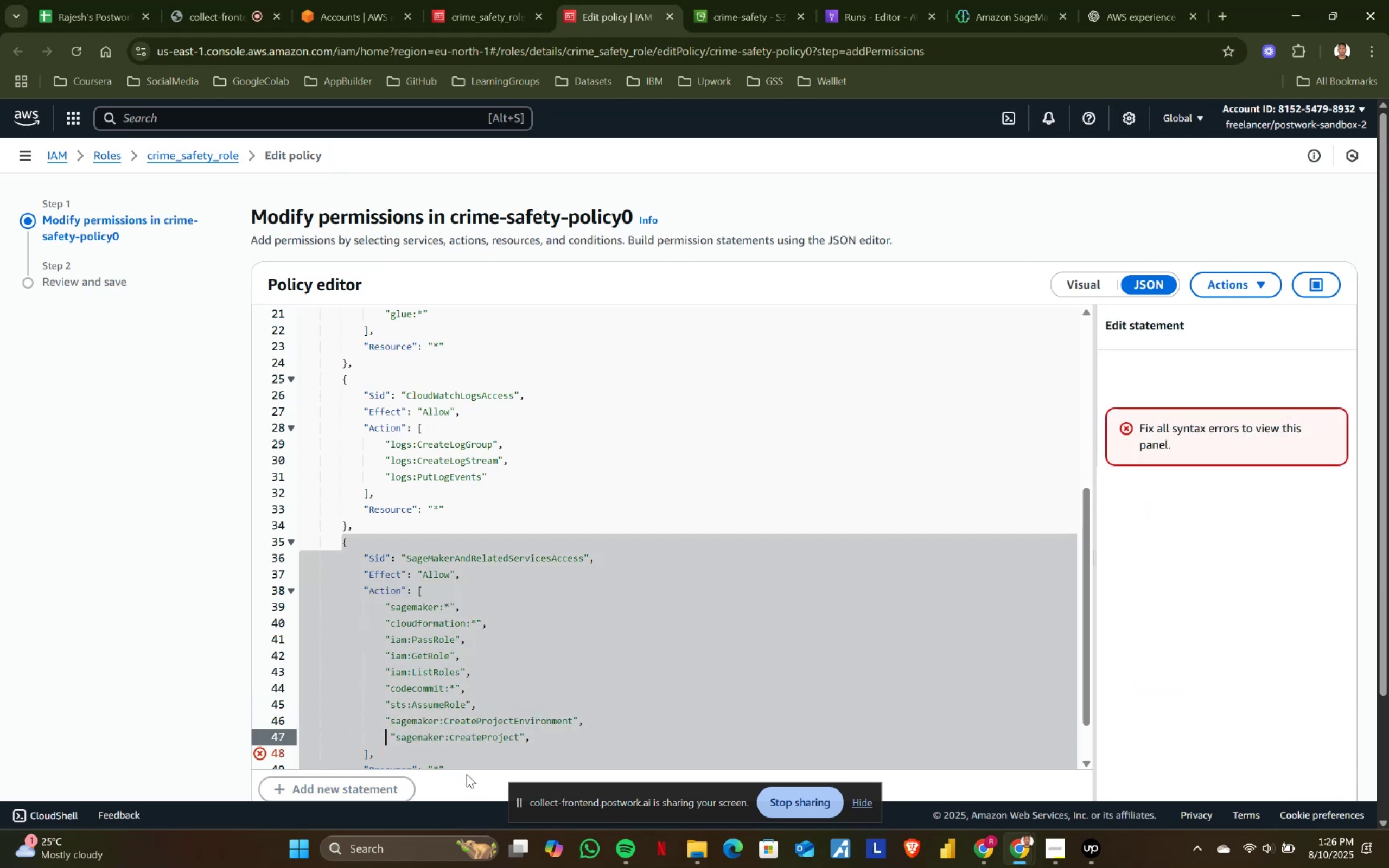 
scroll: coordinate [502, 752], scroll_direction: down, amount: 1.0
 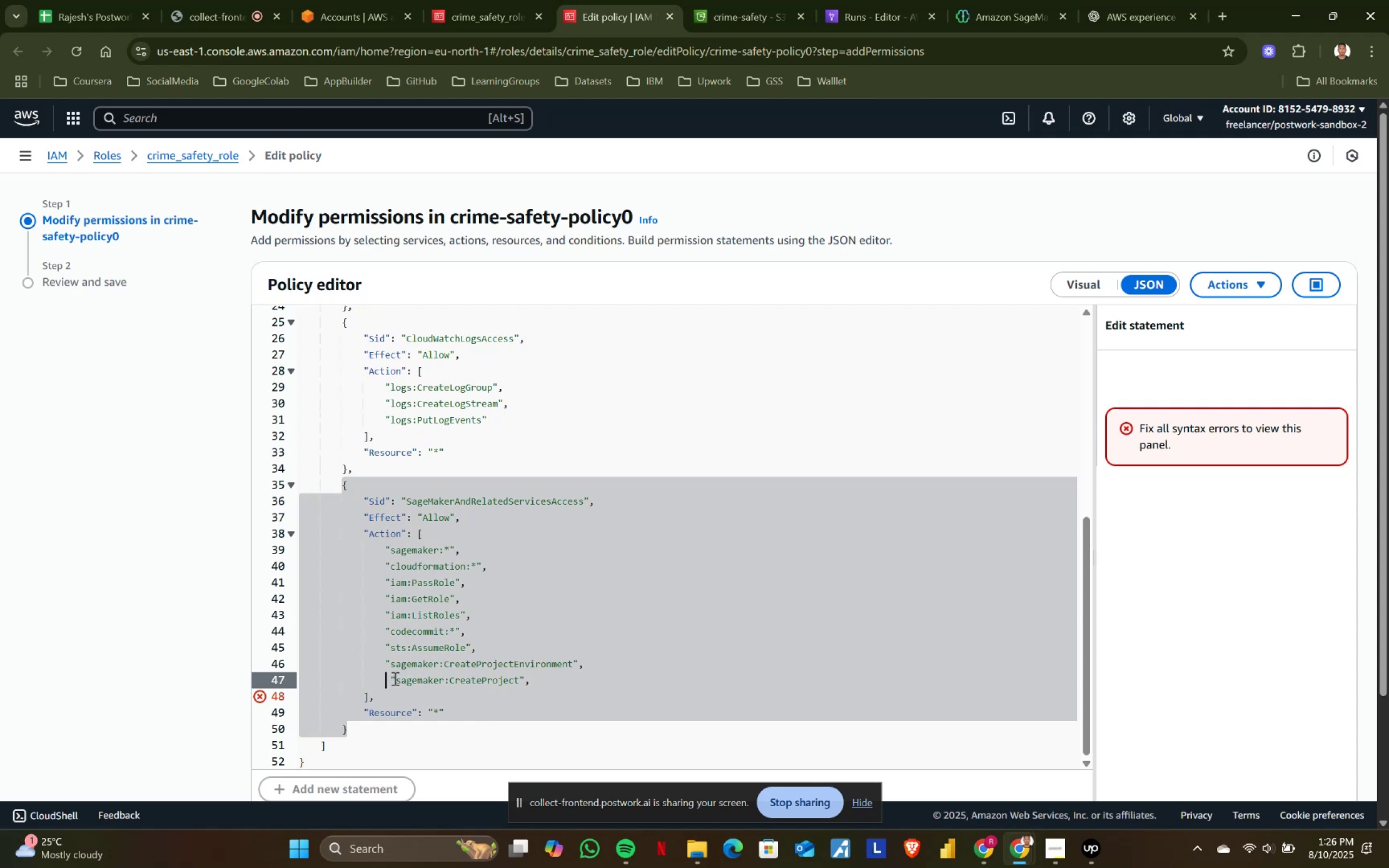 
left_click([362, 693])
 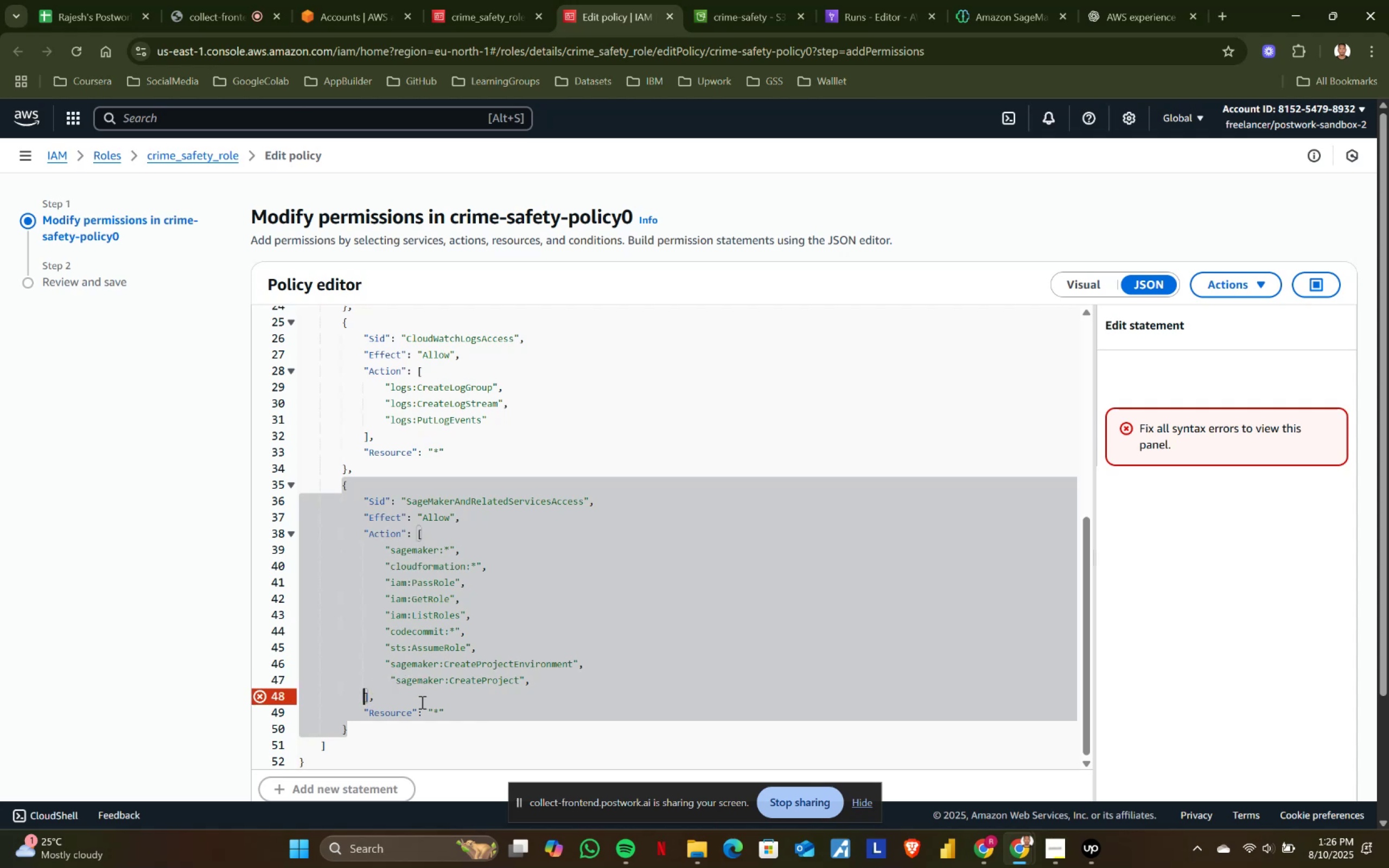 
hold_key(key=ShiftLeft, duration=0.86)
left_click([534, 682])
 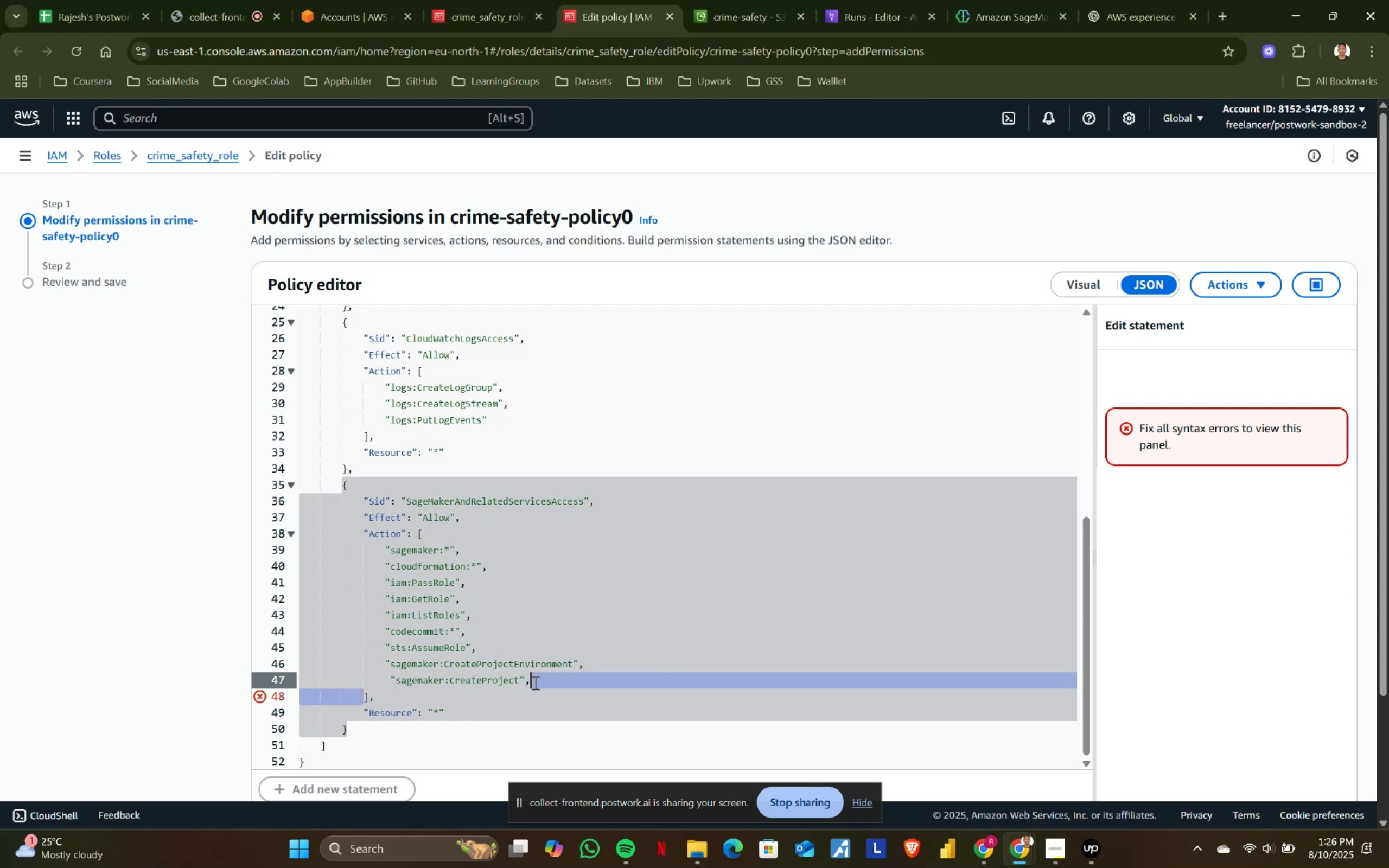 
key(Delete)
 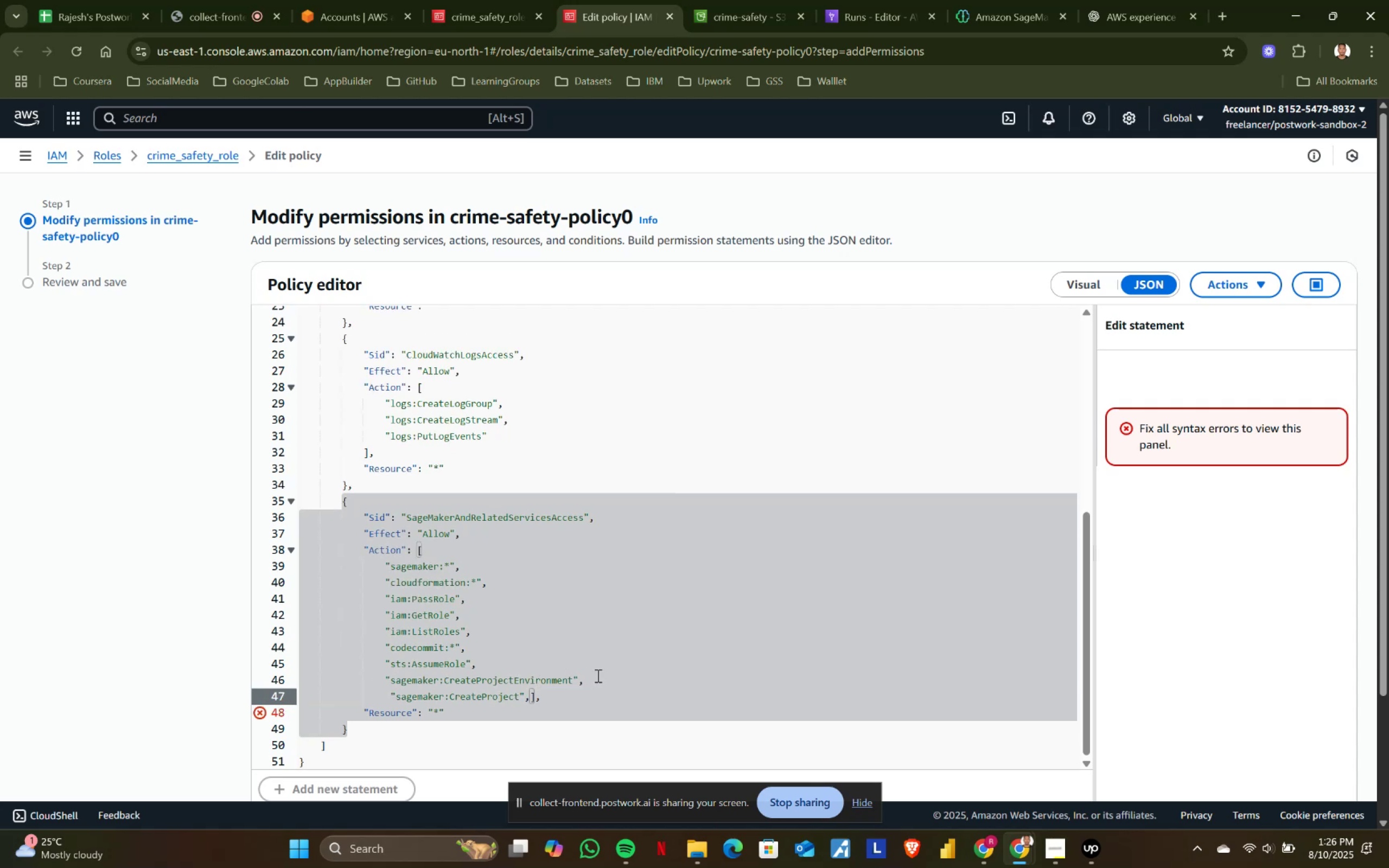 
left_click([628, 691])
 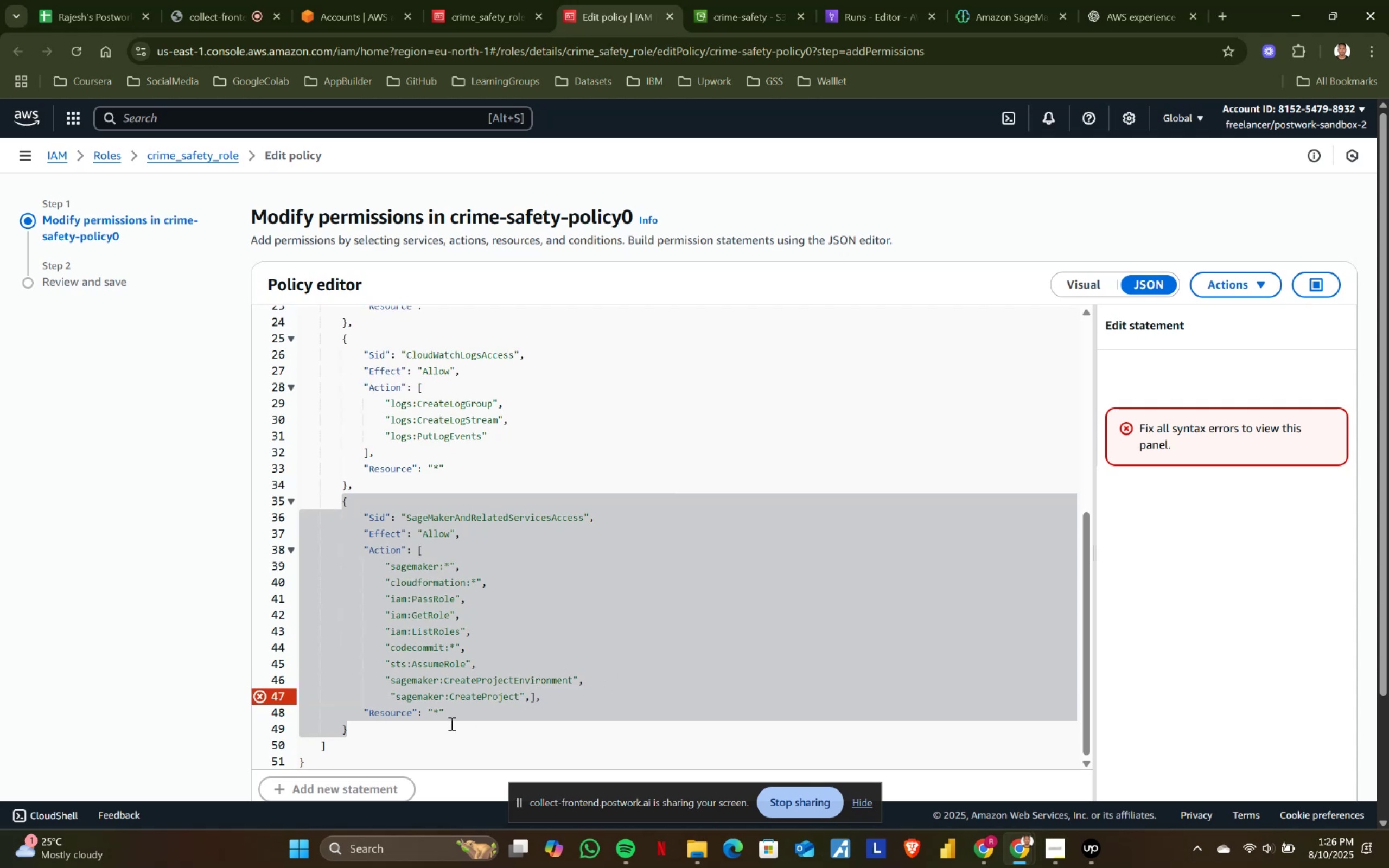 
scroll: coordinate [450, 723], scroll_direction: down, amount: 1.0
 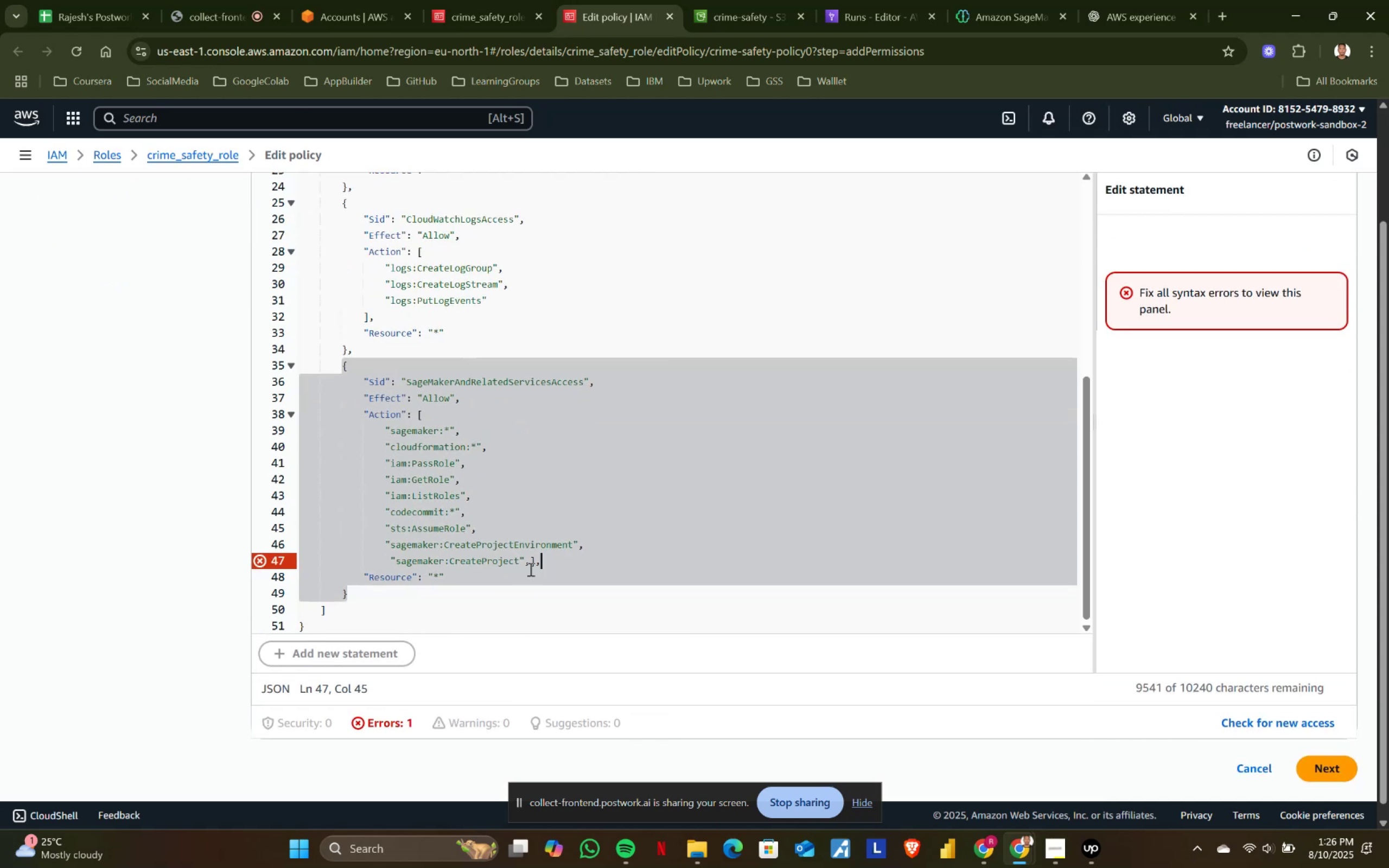 
left_click([531, 565])
 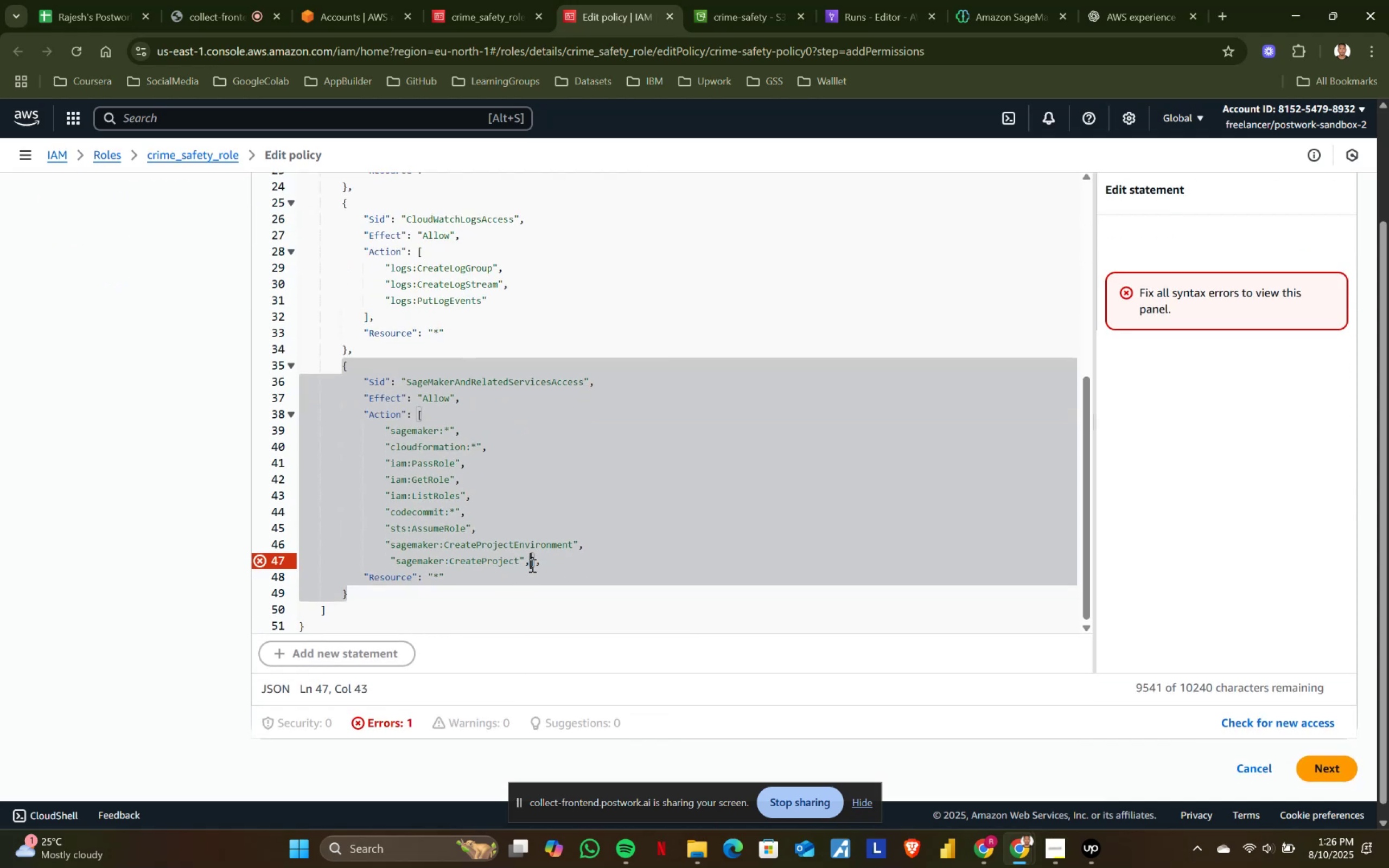 
key(Backspace)
 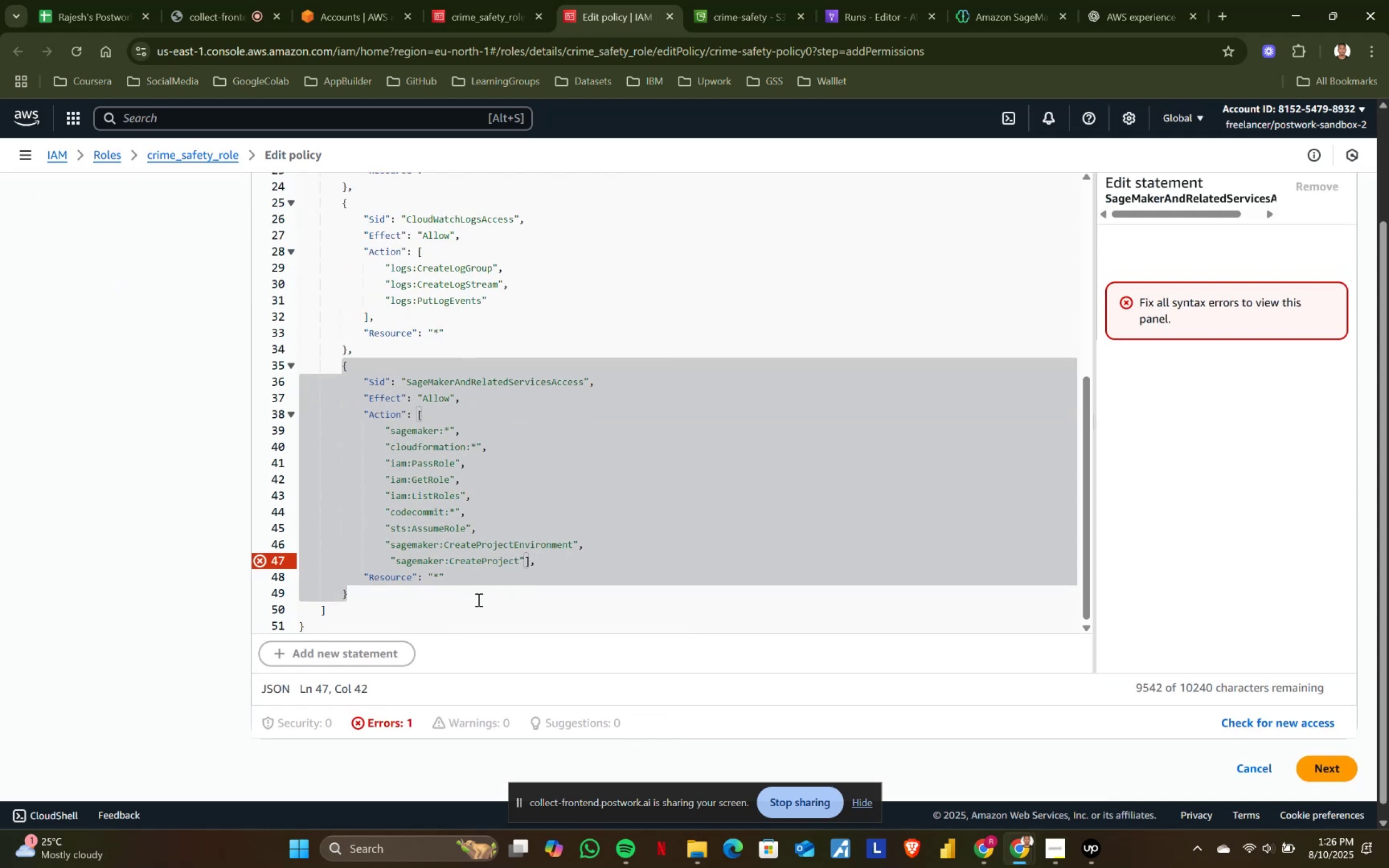 
left_click([462, 600])
 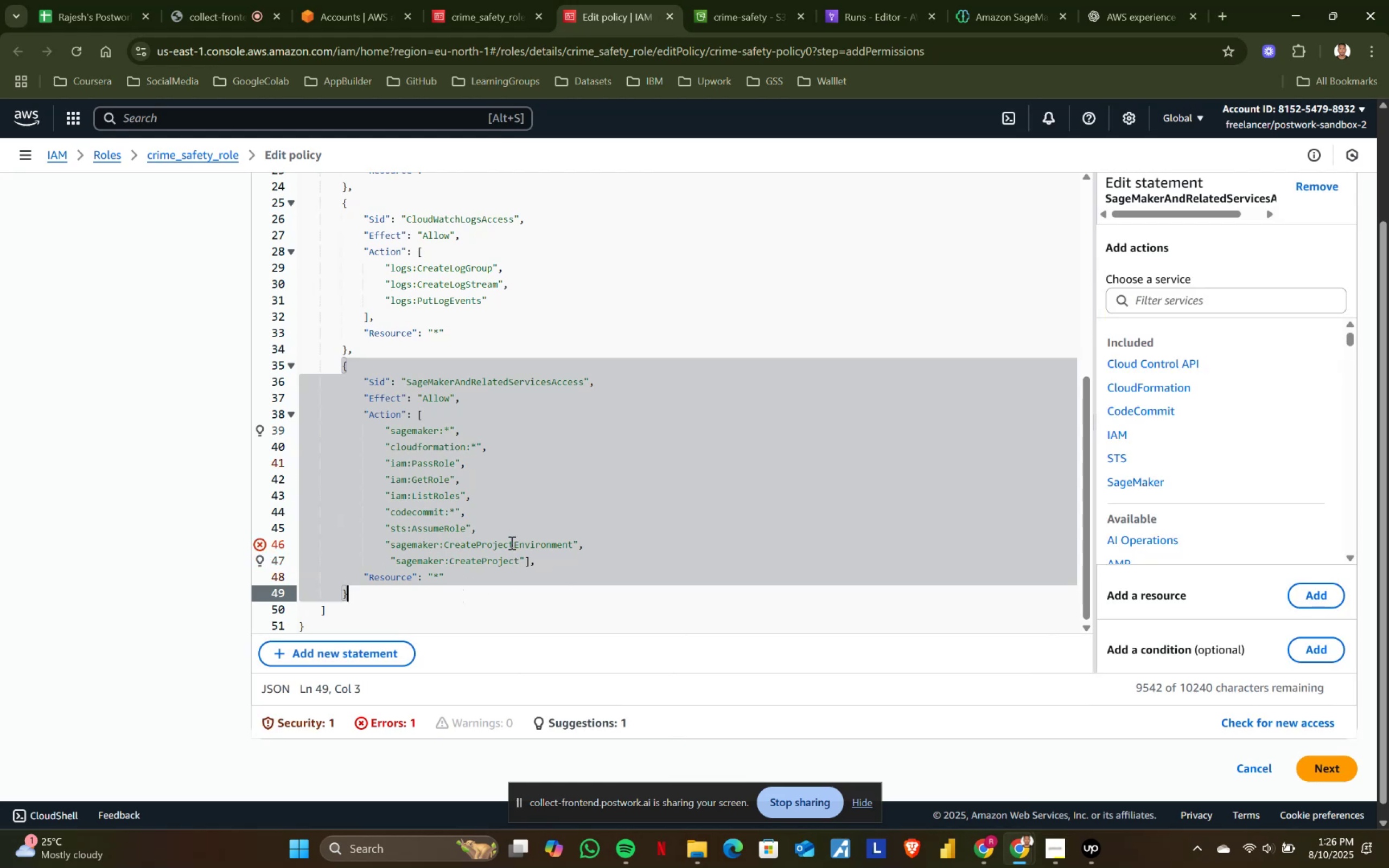 
scroll: coordinate [402, 626], scroll_direction: up, amount: 1.0
 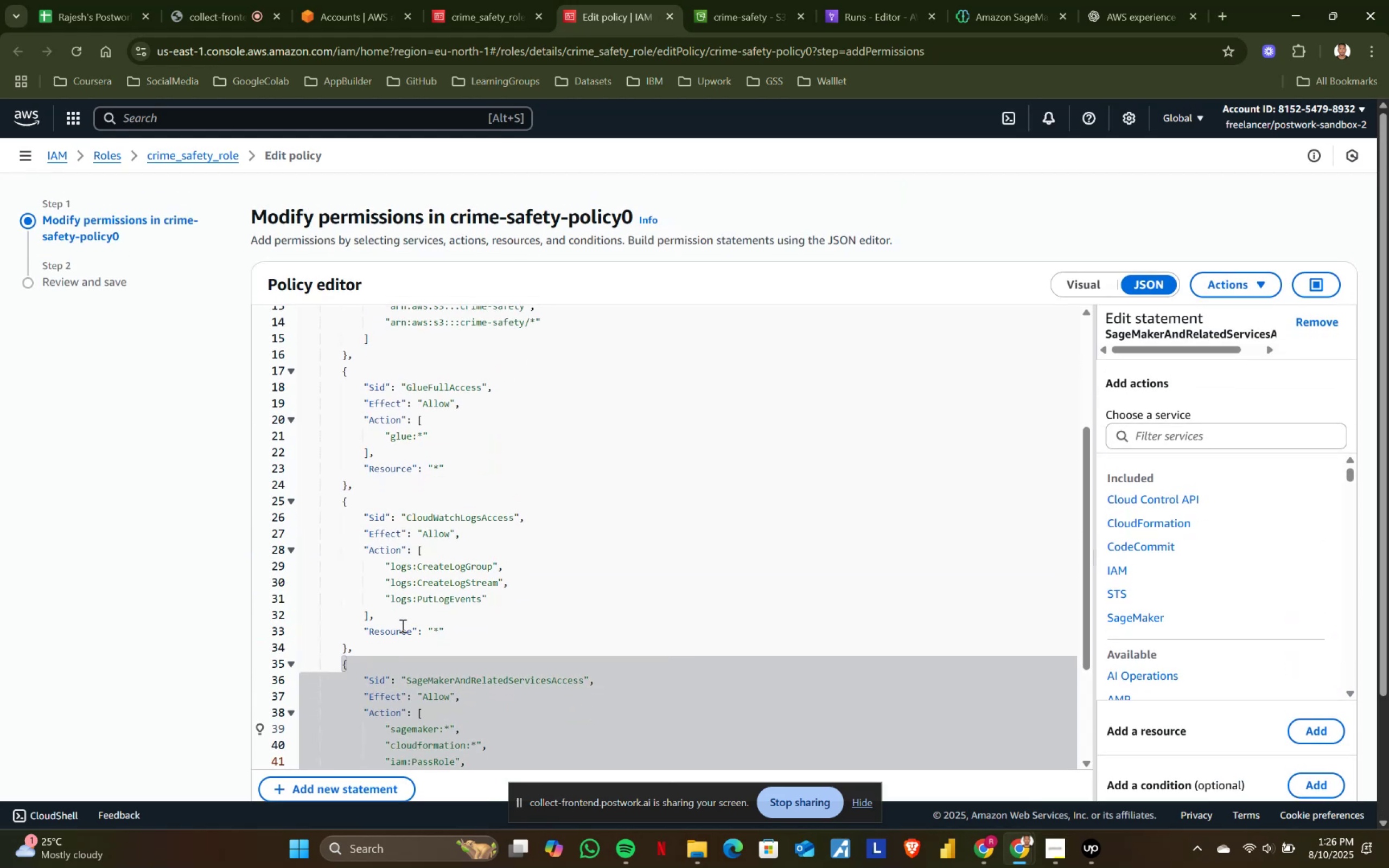 
scroll: coordinate [420, 621], scroll_direction: down, amount: 1.0
 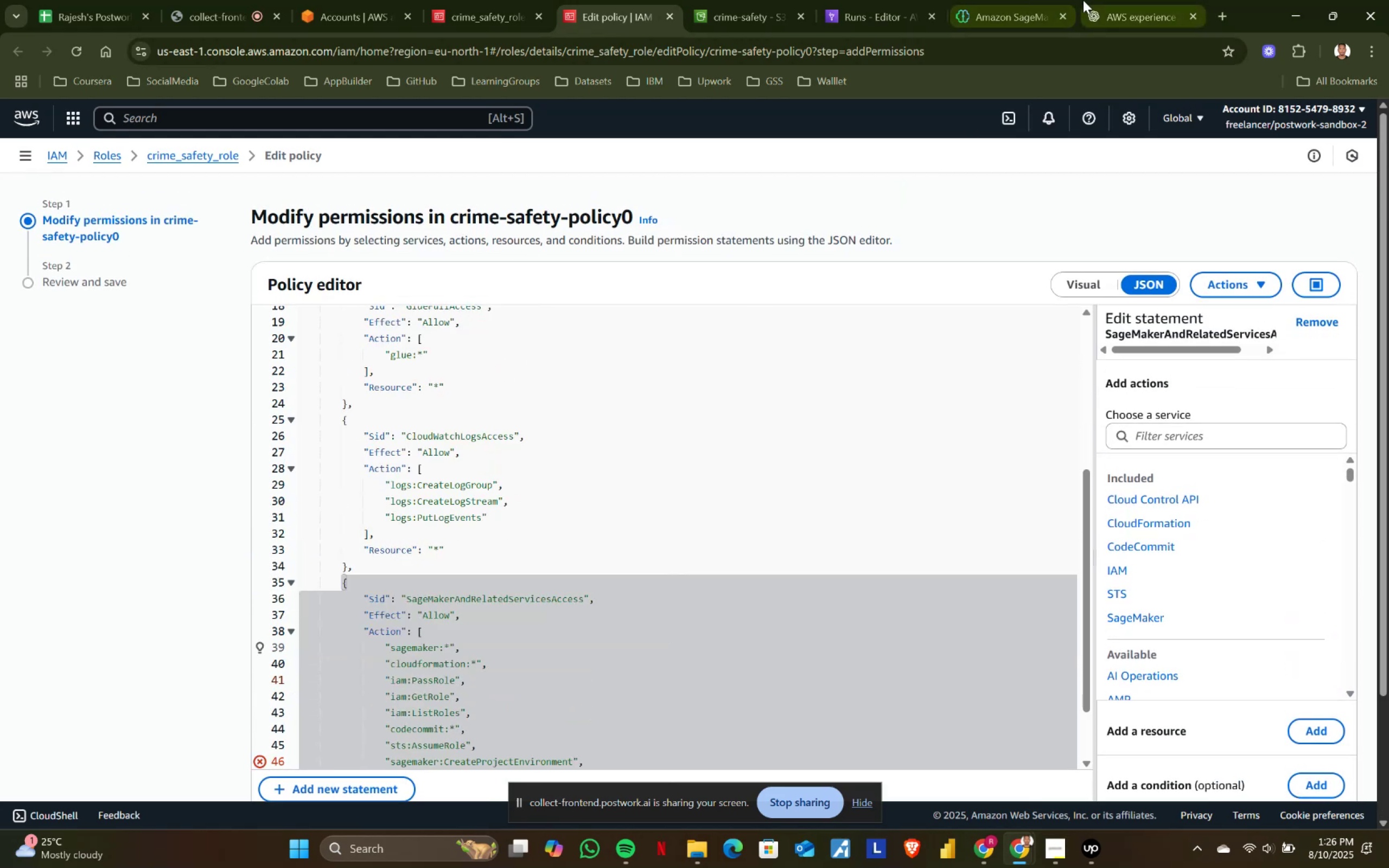 
left_click([655, 553])
 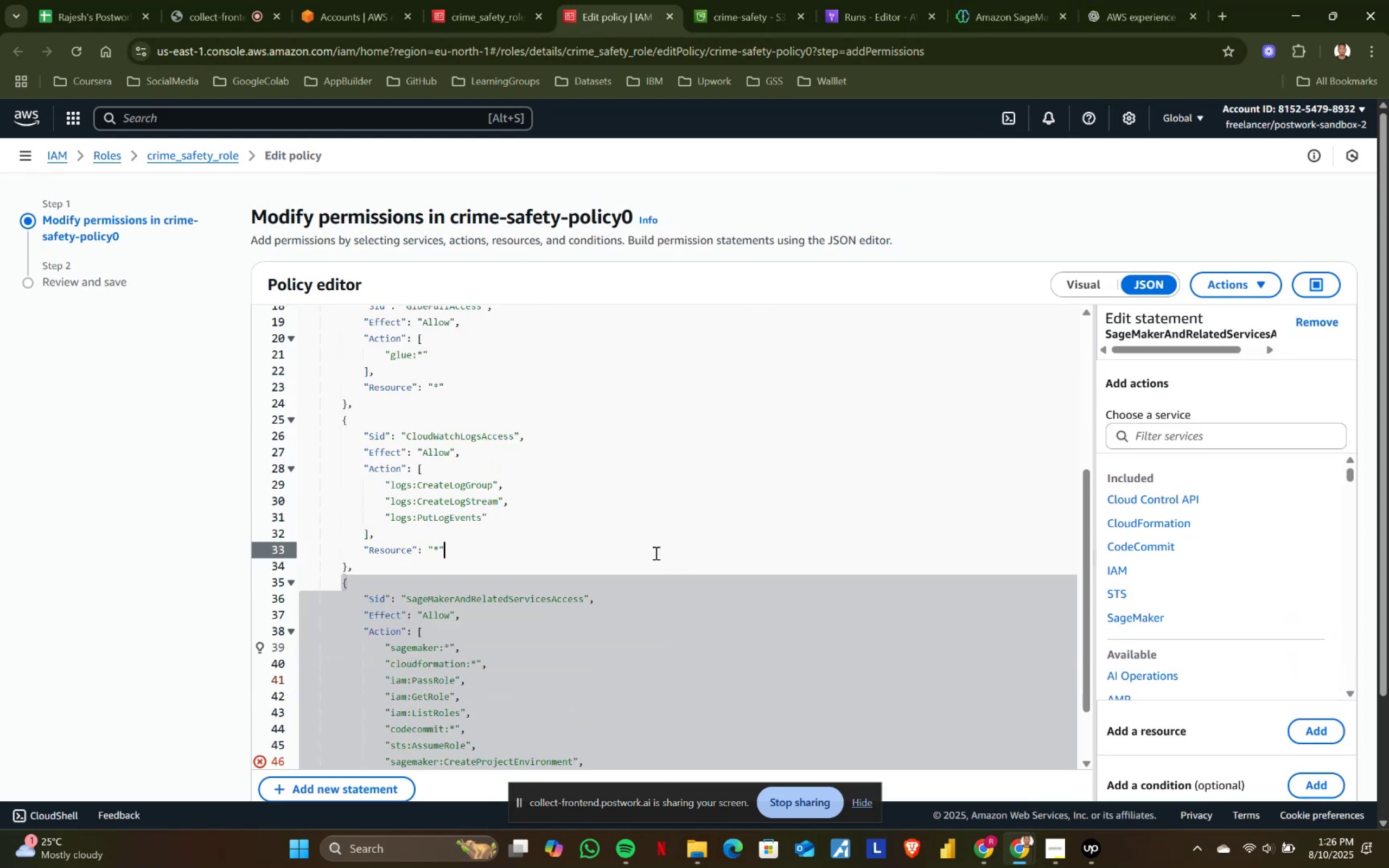 
key(Control+ControlLeft)
 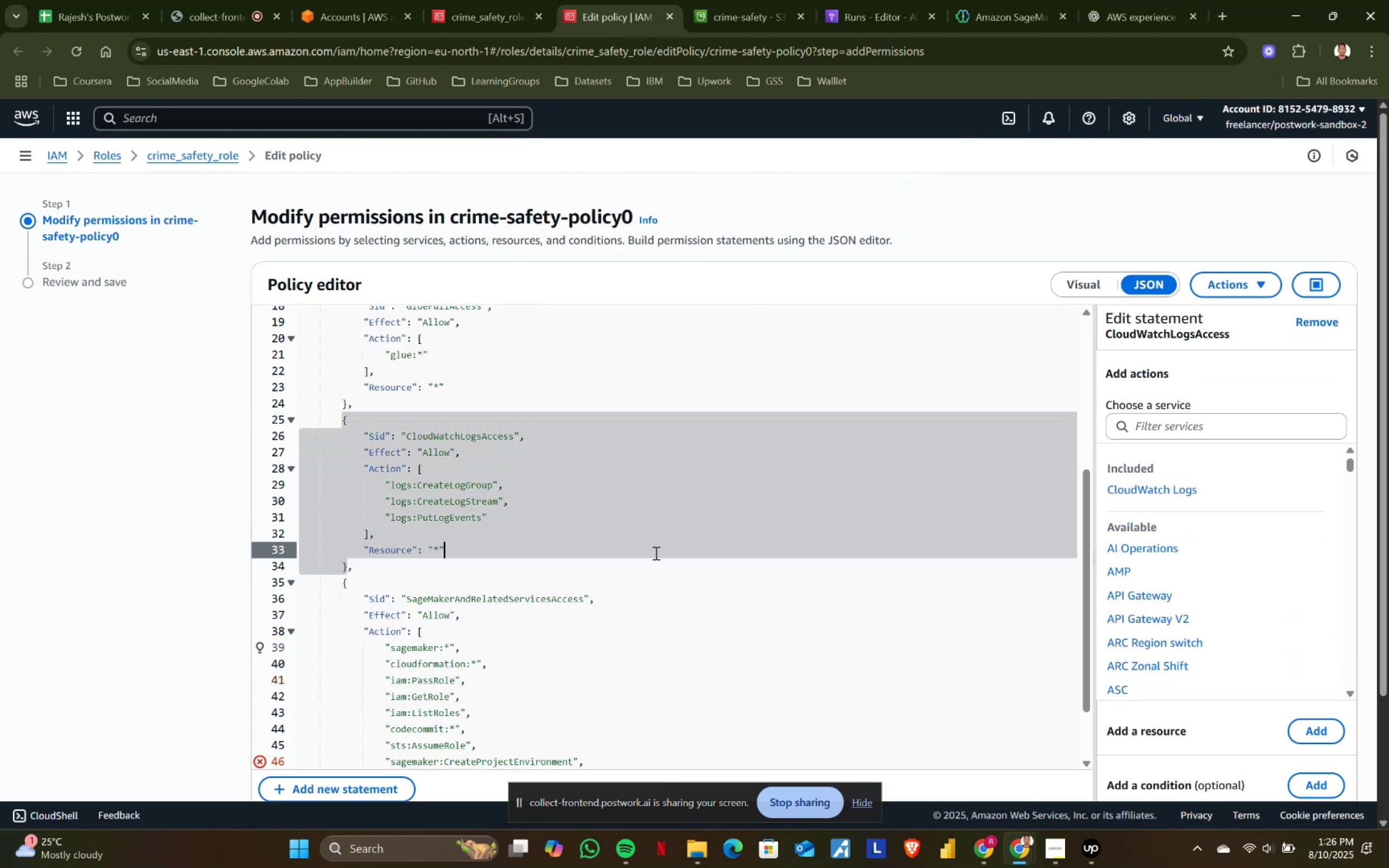 
key(Control+A)
 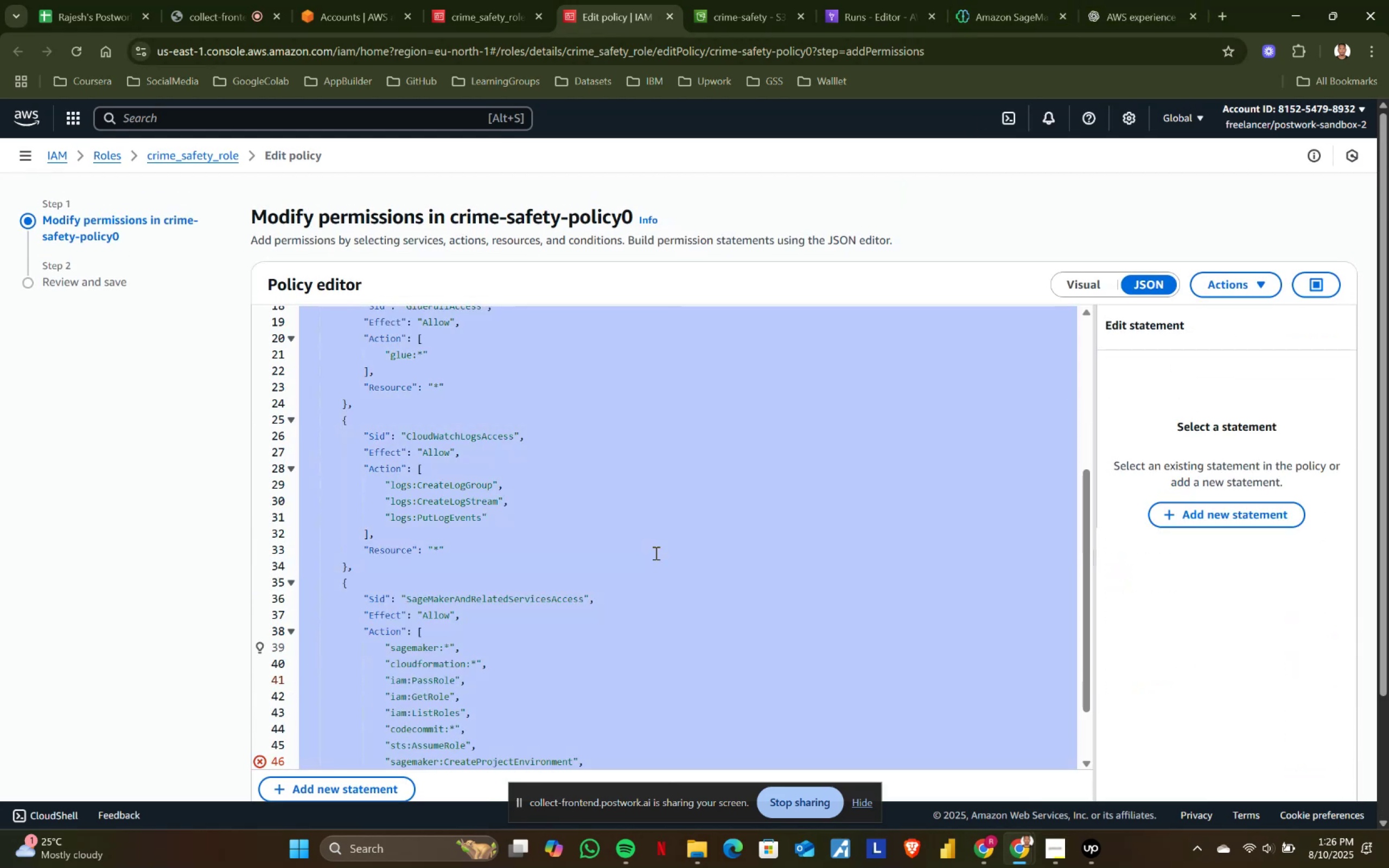 
key(Control+ControlLeft)
 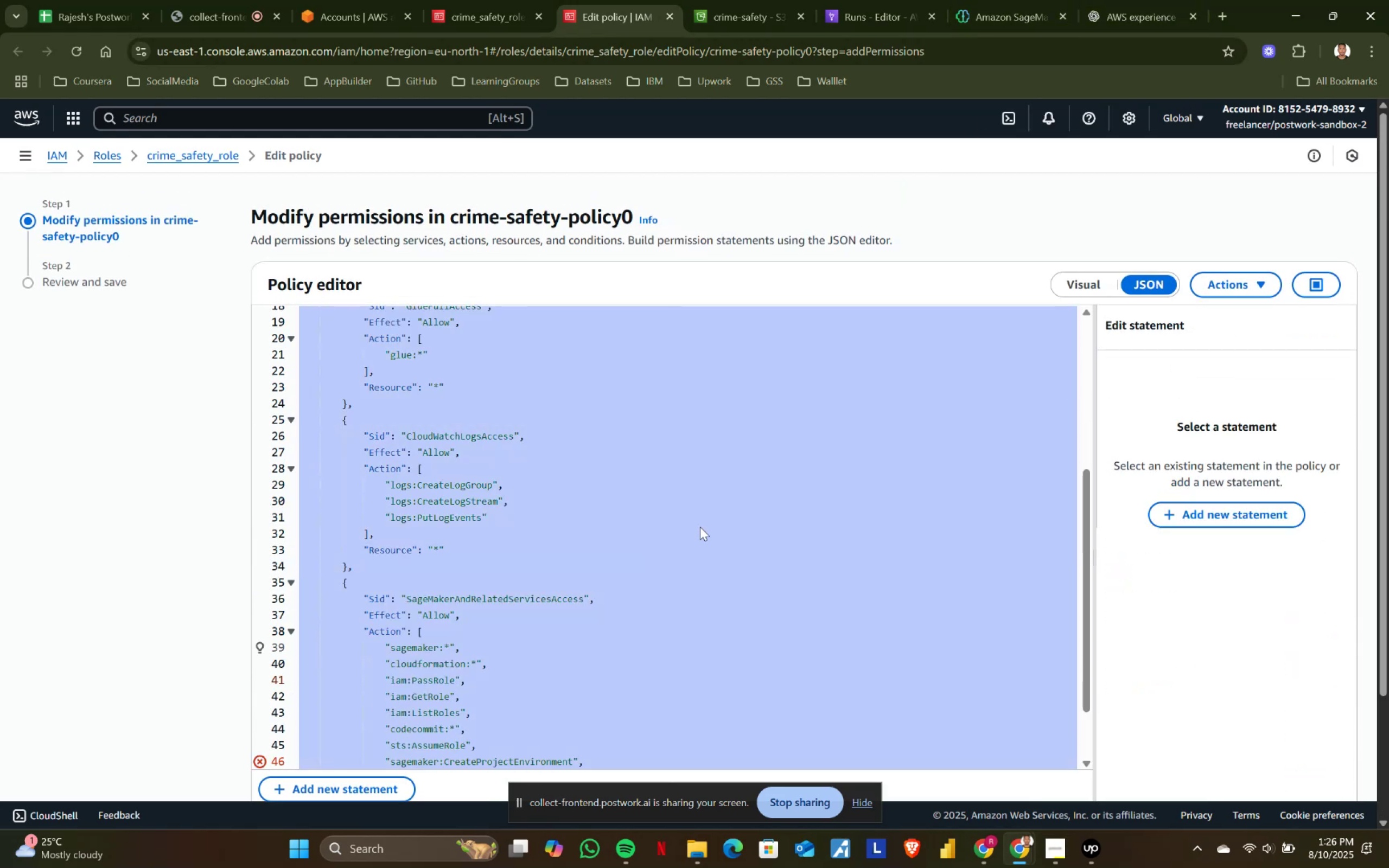 
key(Control+C)
 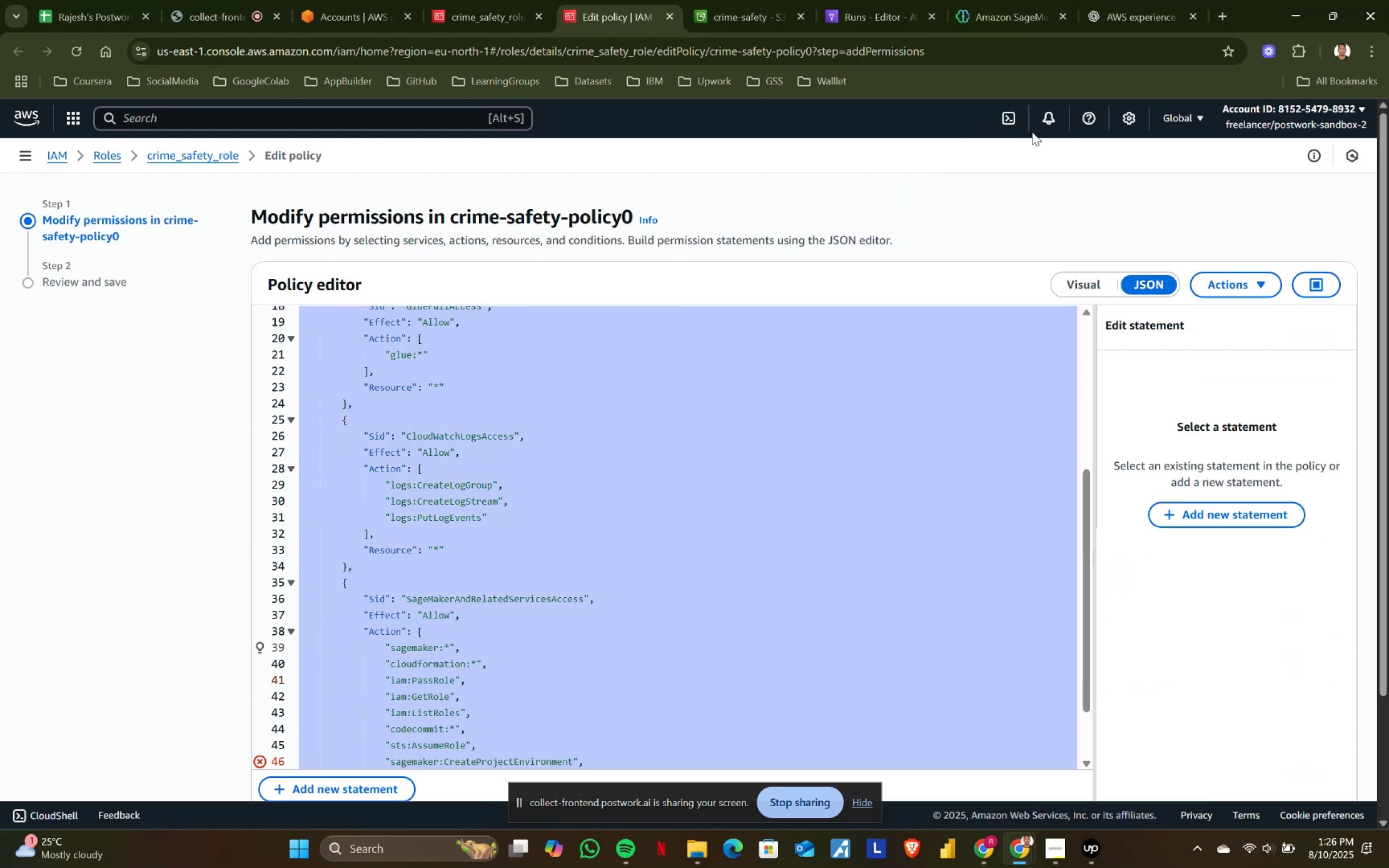 
key(Control+ControlLeft)
 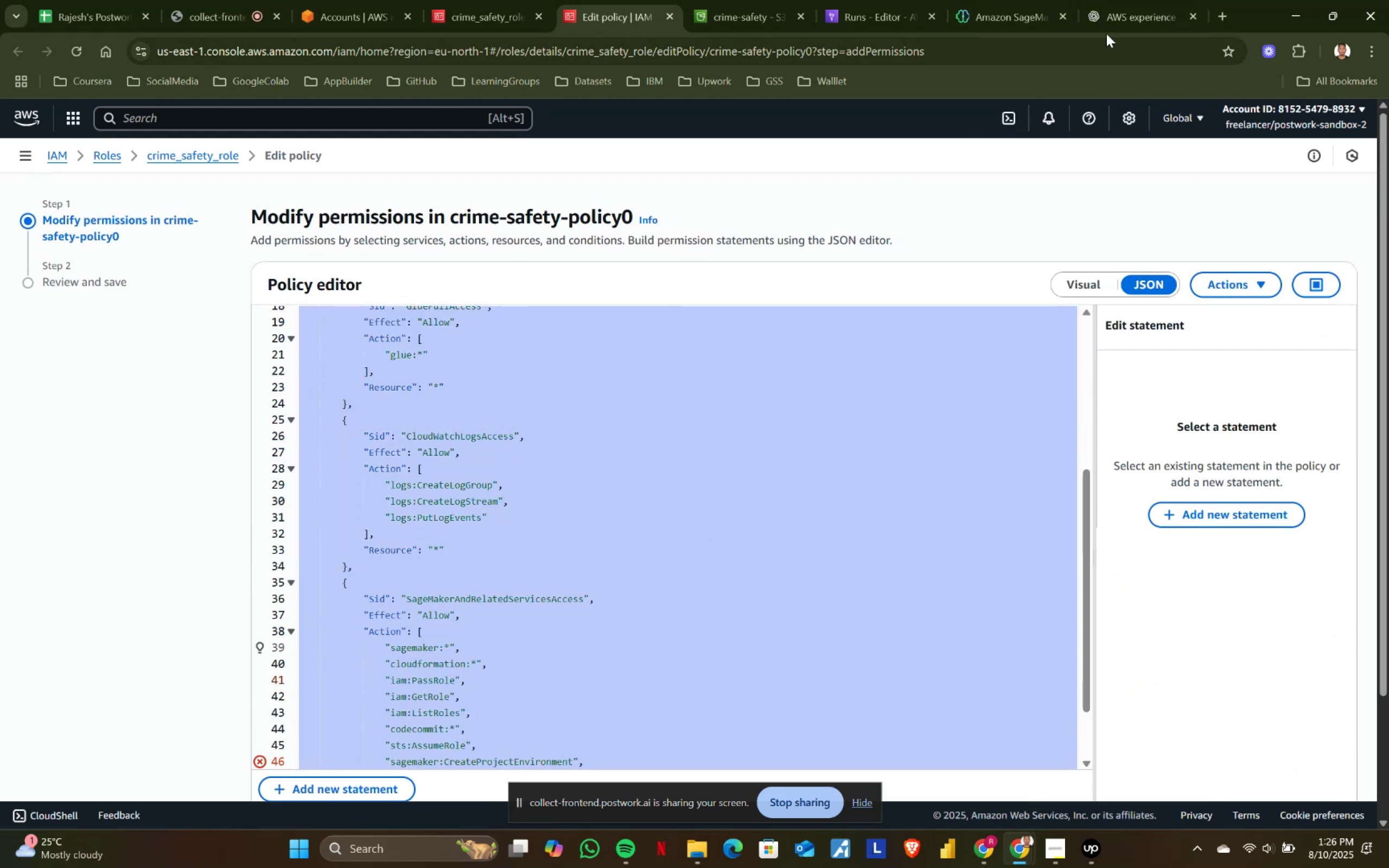 
key(Control+C)
 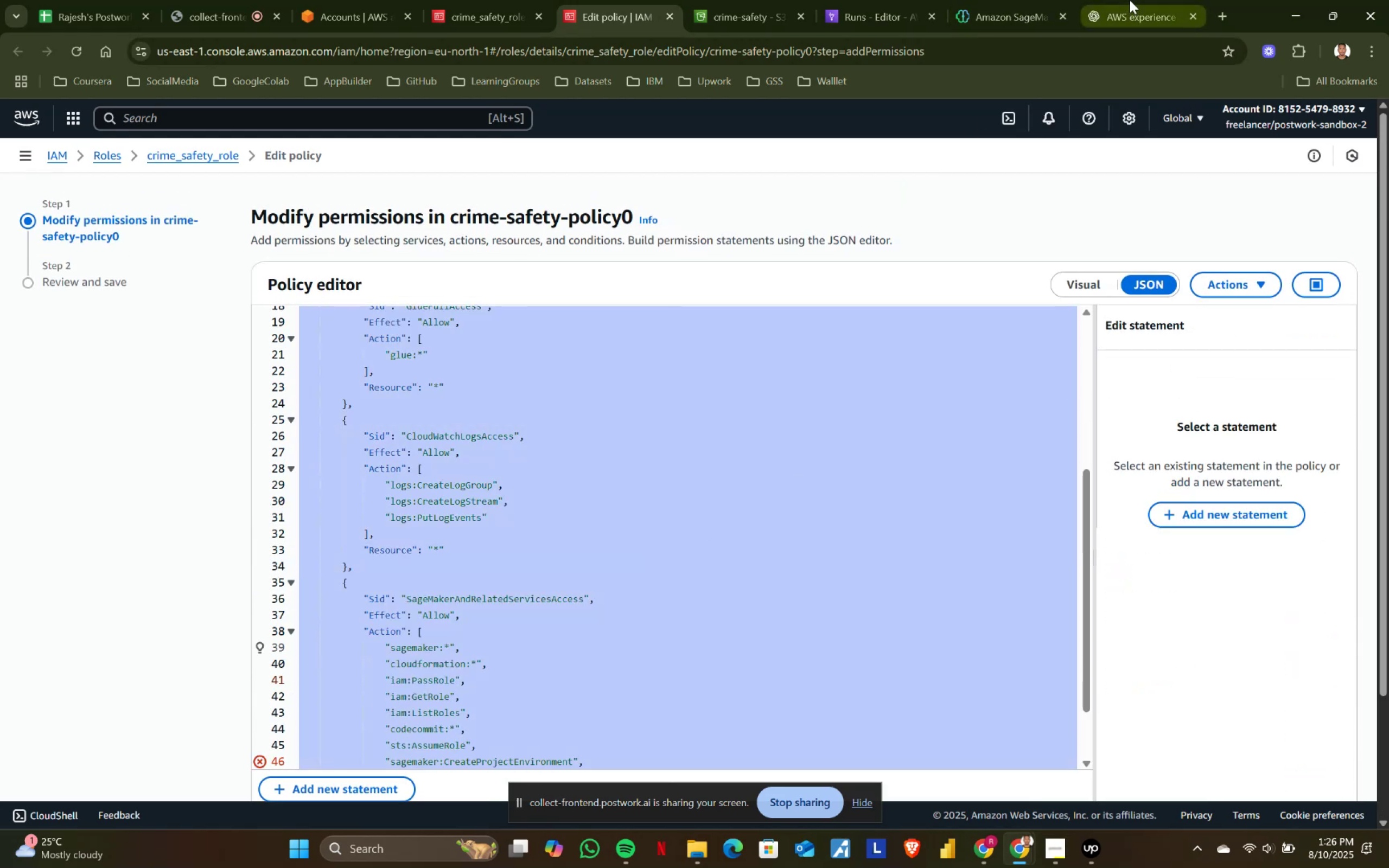 
left_click([1130, 0])
 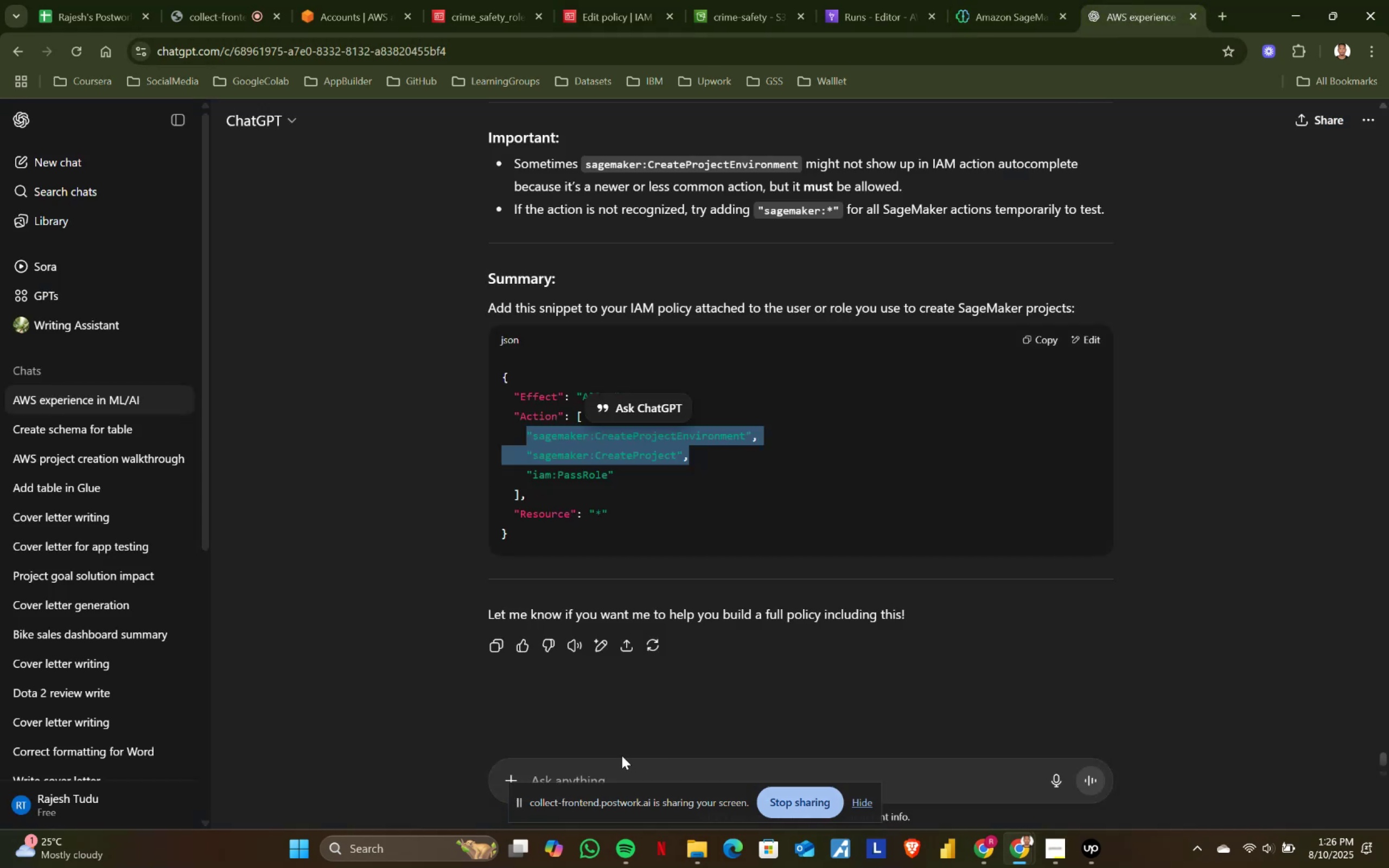 
left_click([601, 763])
 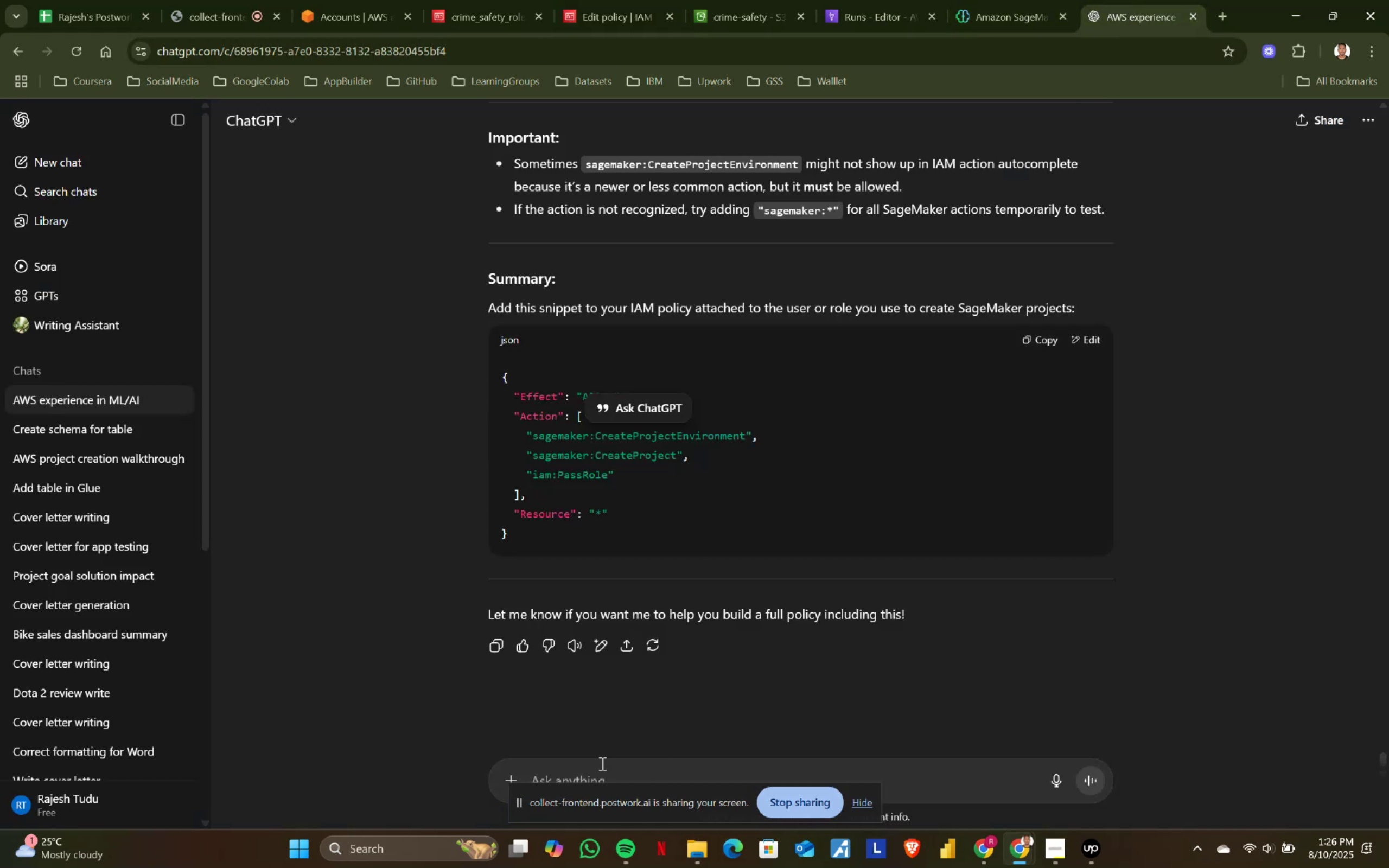 
key(Control+ControlLeft)
 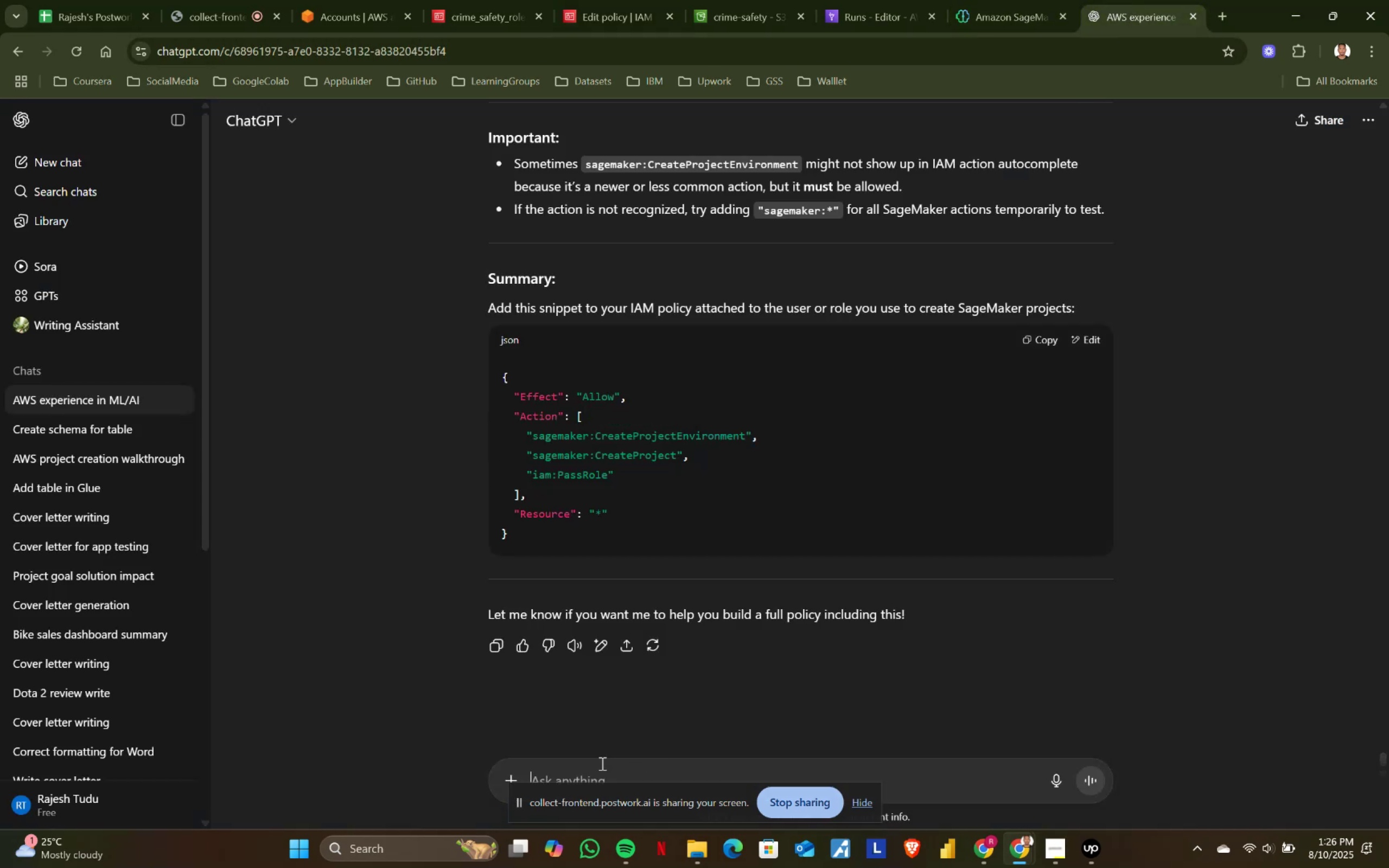 
key(Control+V)
 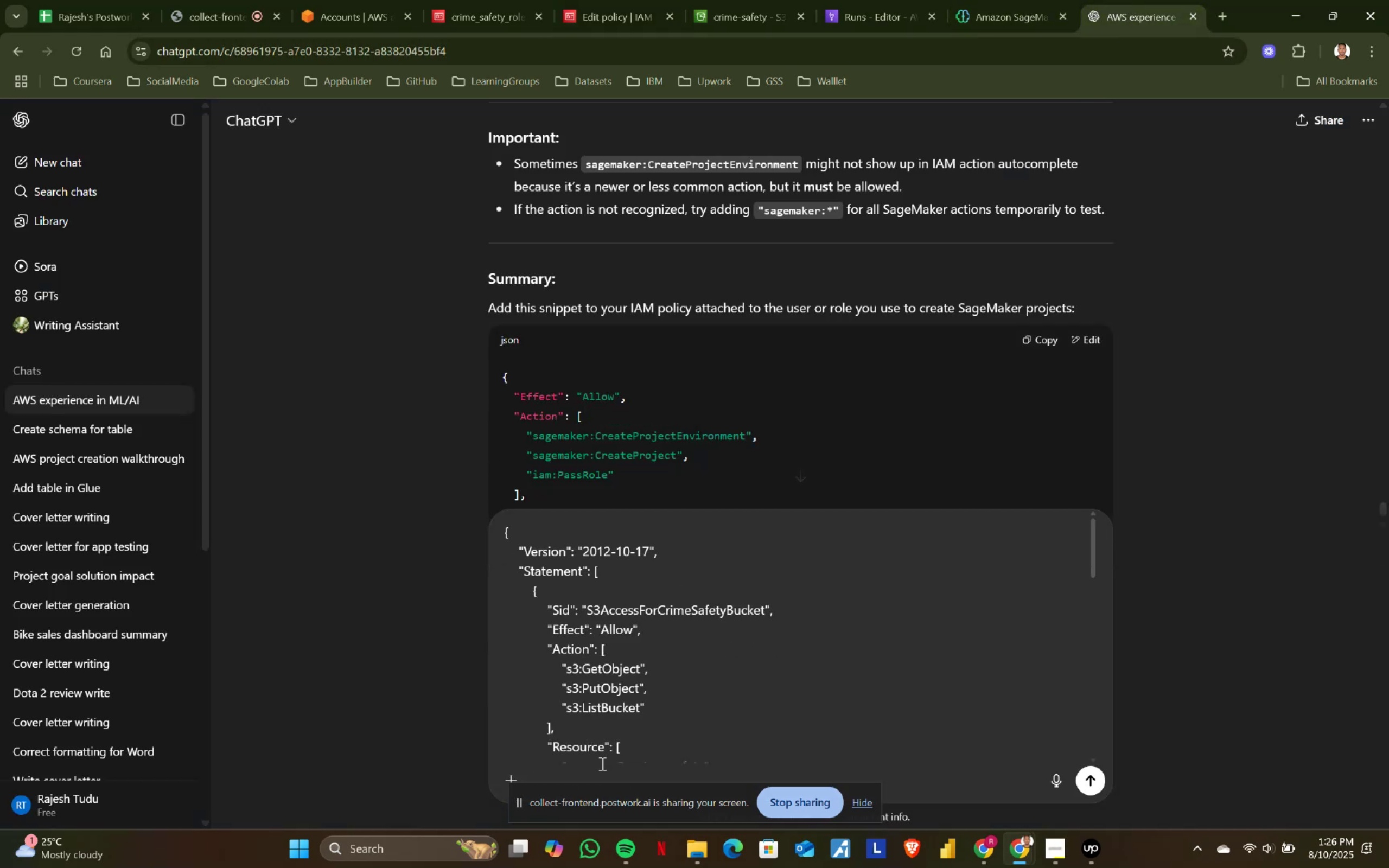 
key(Shift+Enter)
 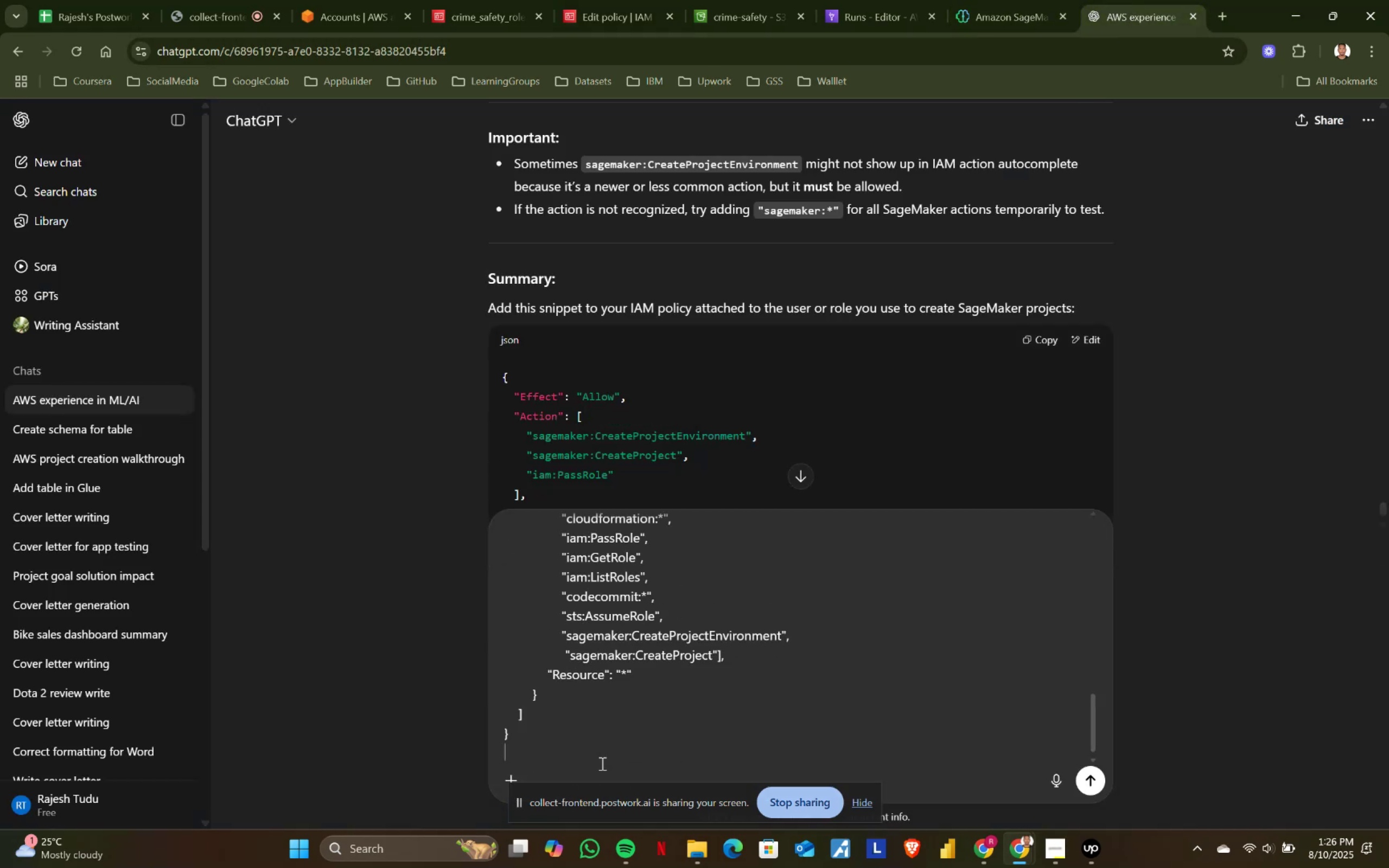 
key(Shift+Enter)
 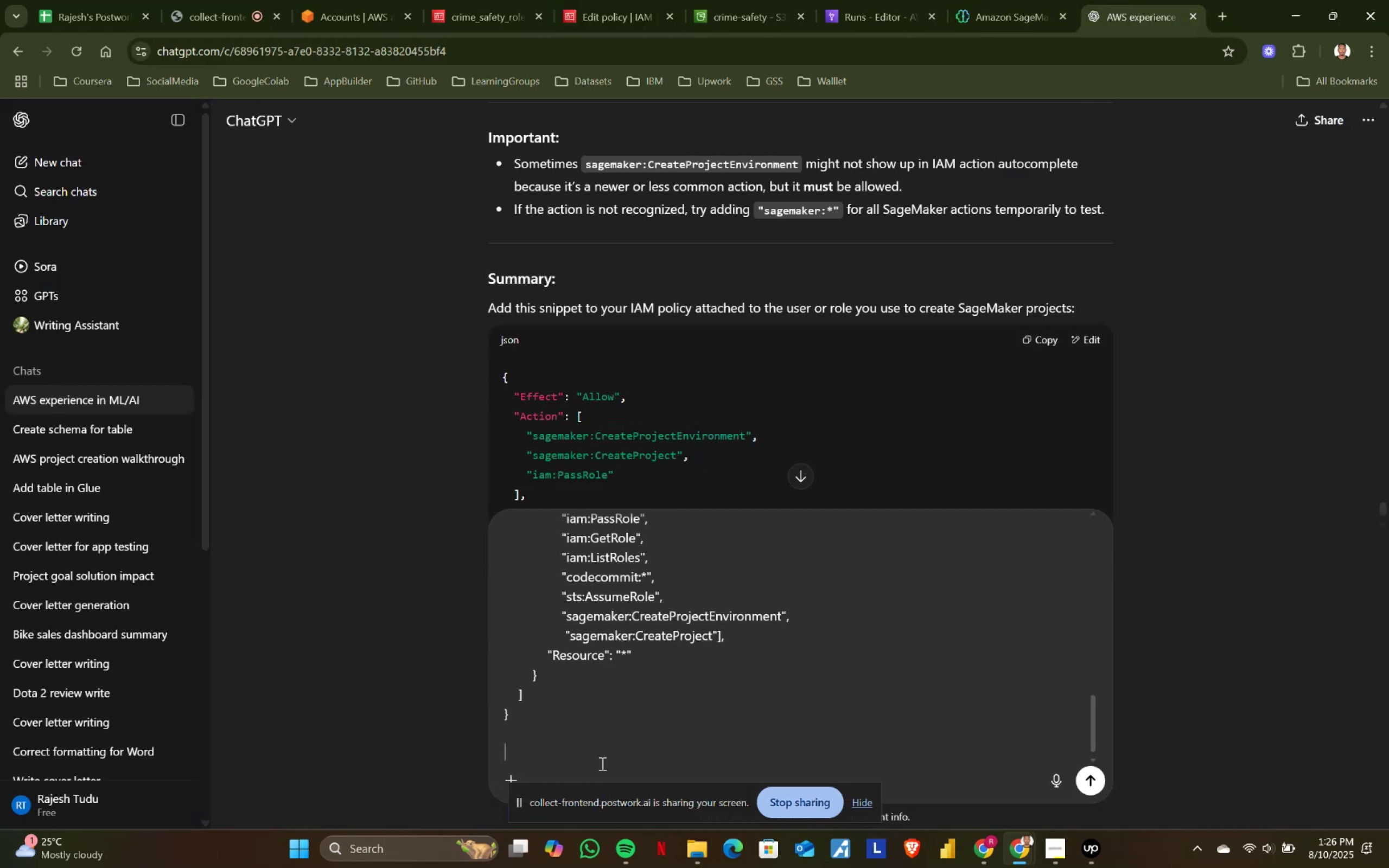 
type(is this the final code)
 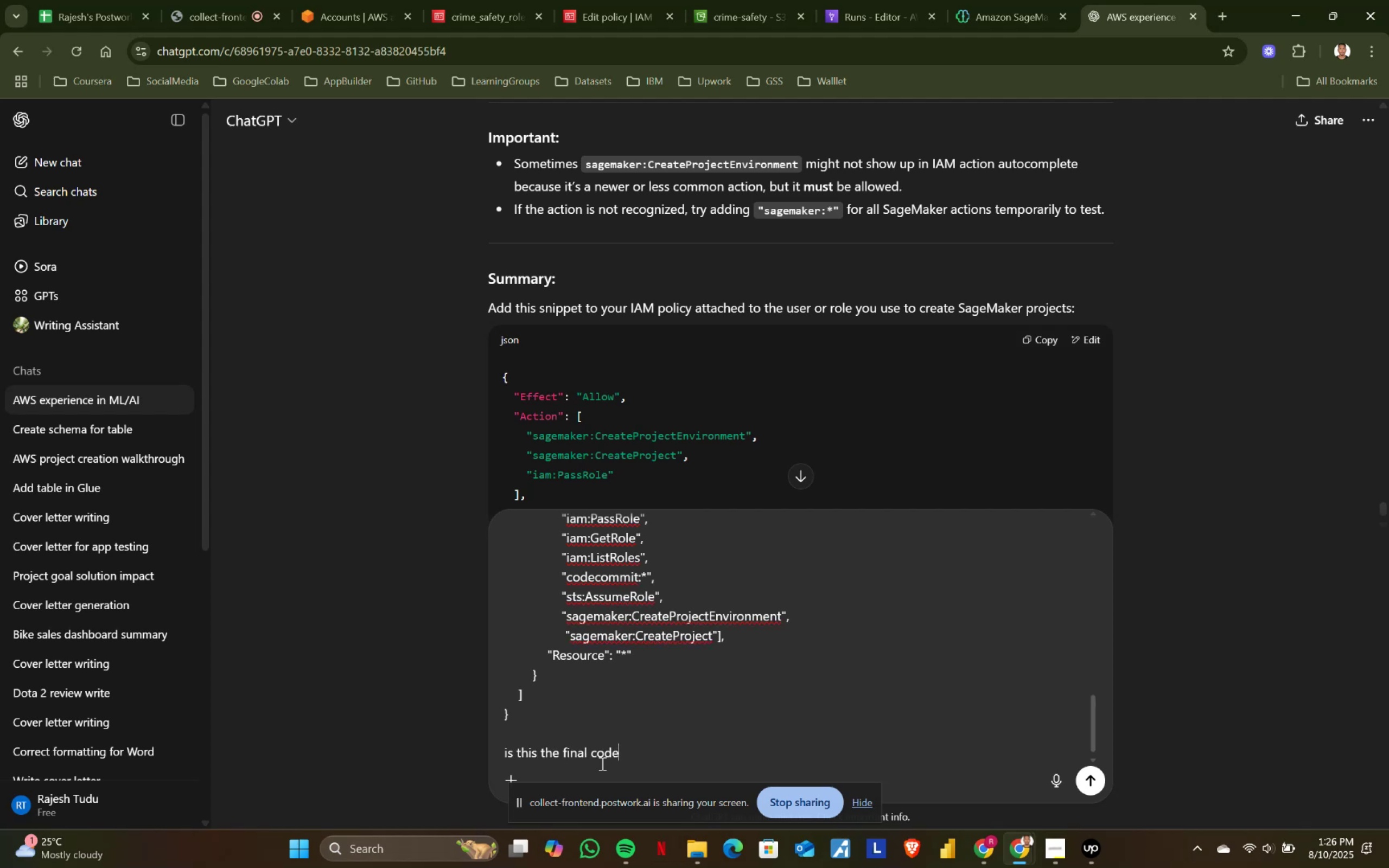 
key(Enter)
 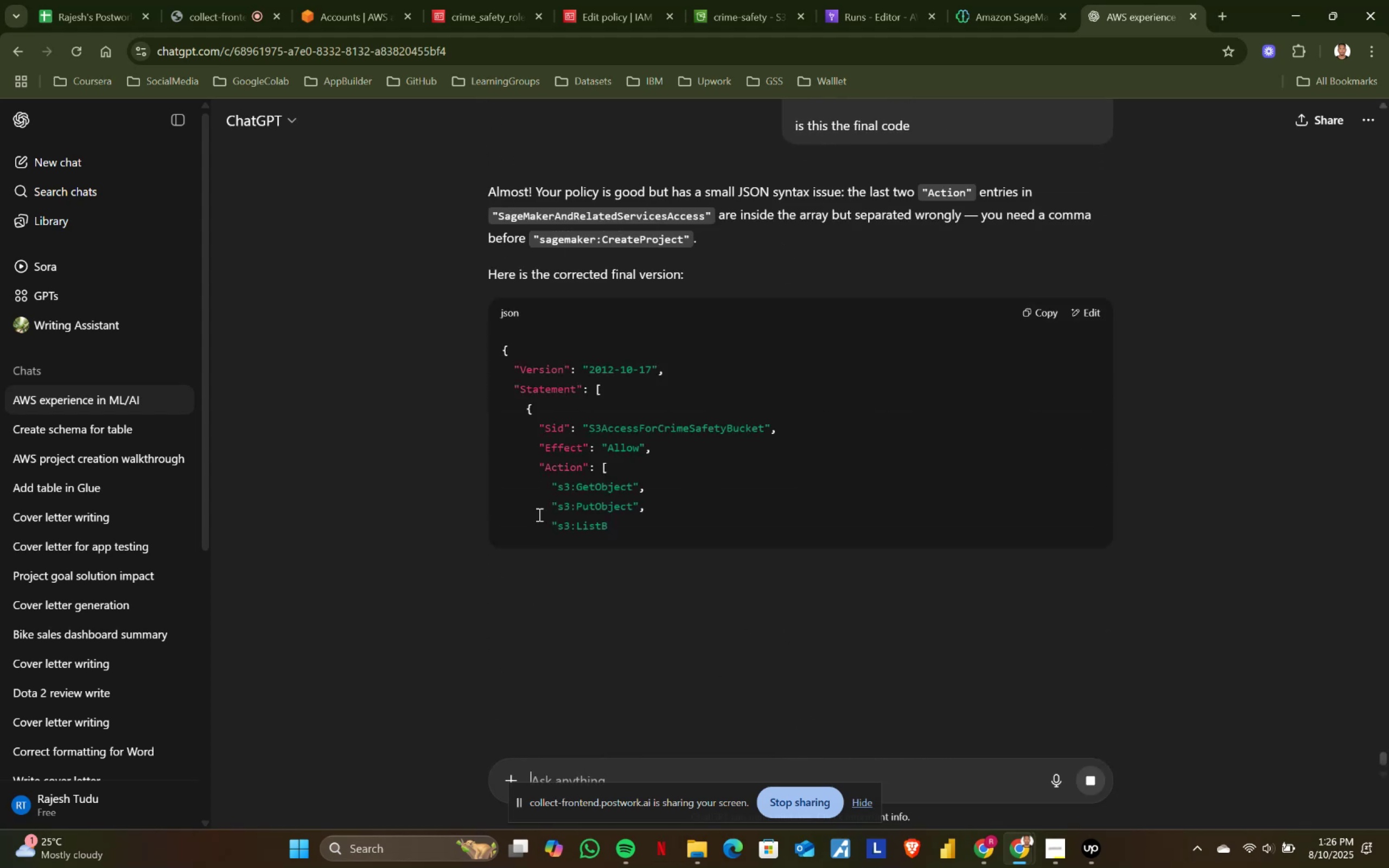 
wait(5.23)
 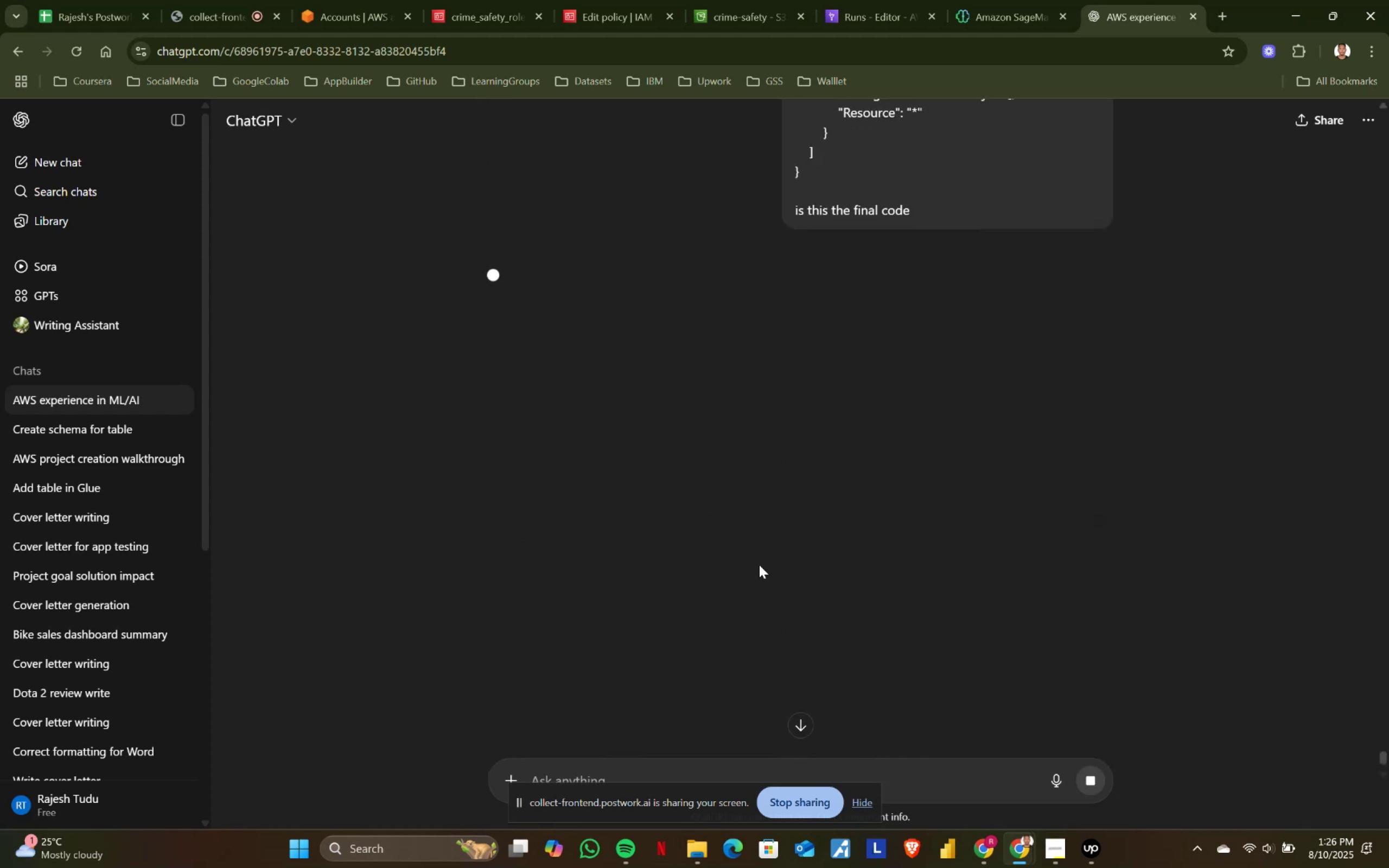 
scroll: coordinate [948, 449], scroll_direction: down, amount: 2.0
 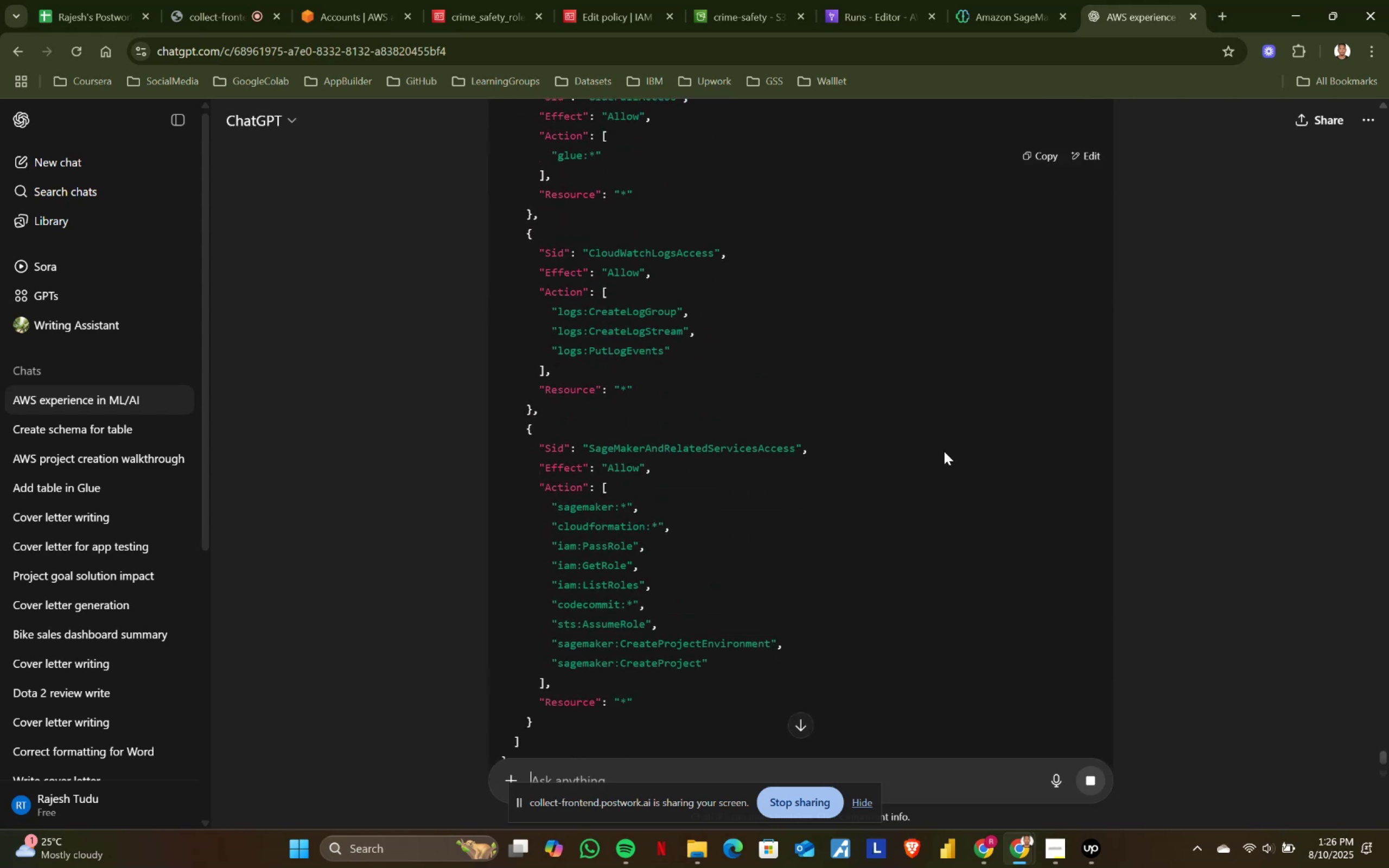 
scroll: coordinate [968, 380], scroll_direction: up, amount: 1.0
 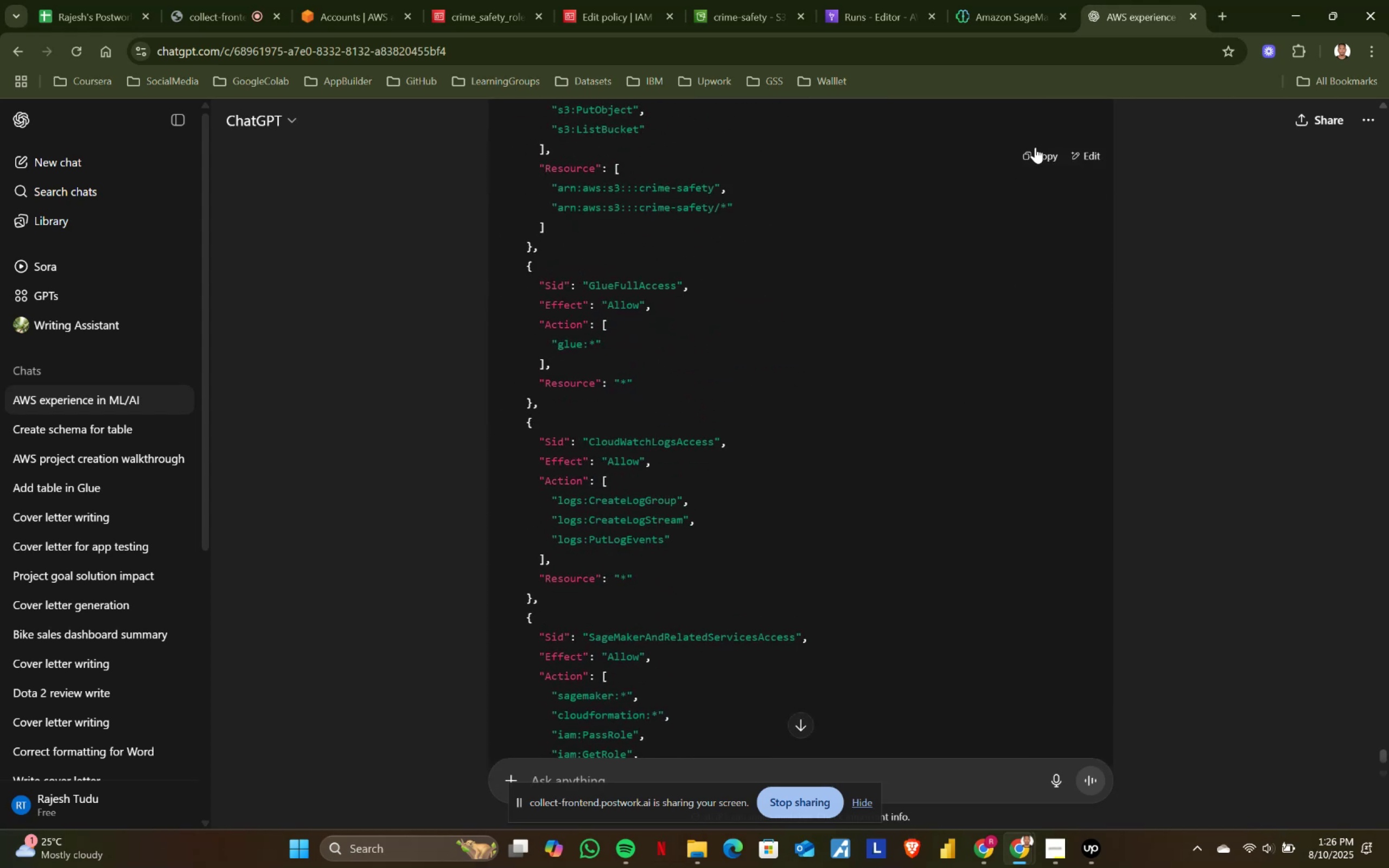 
left_click([1035, 147])
 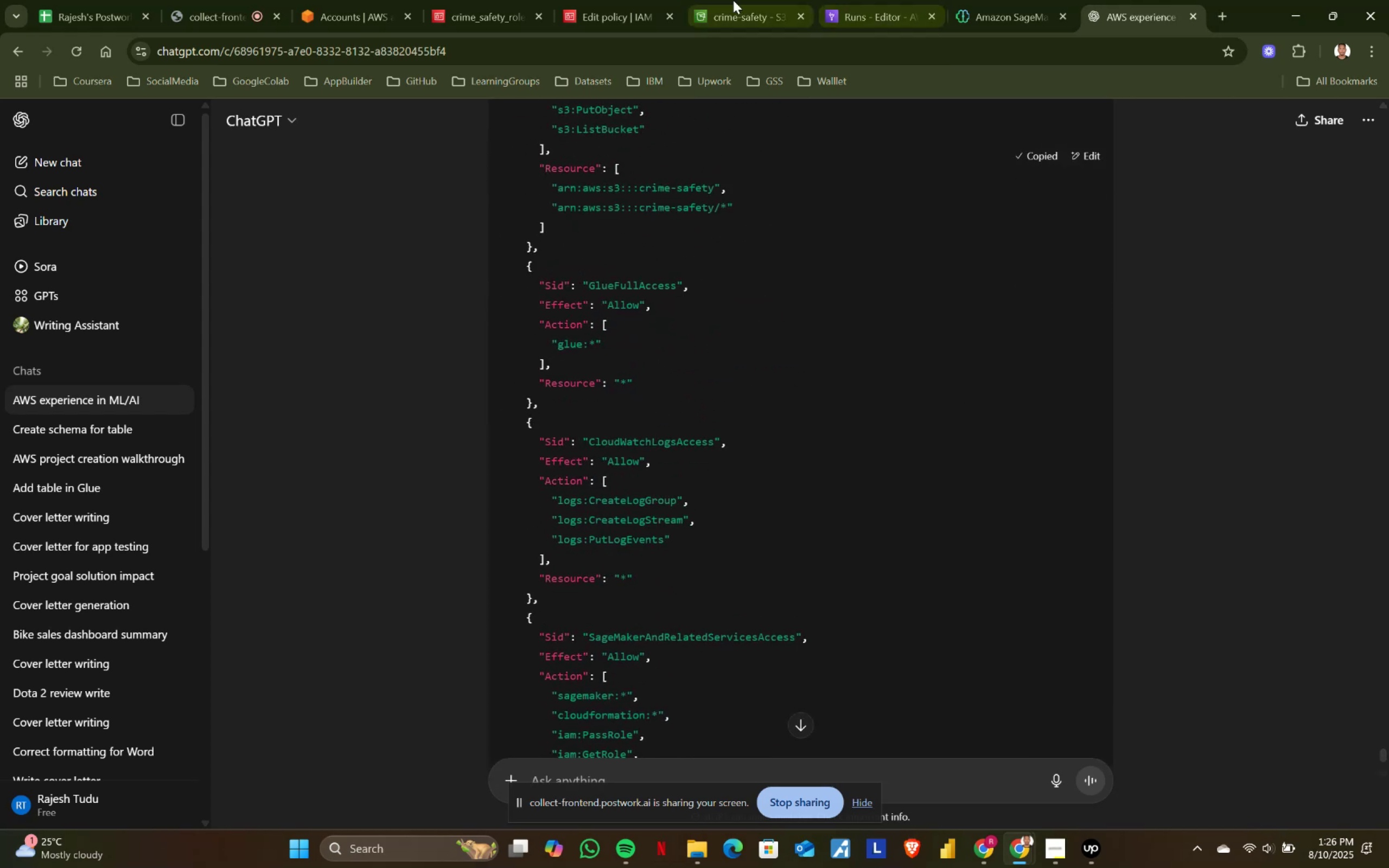 
left_click([649, 0])
 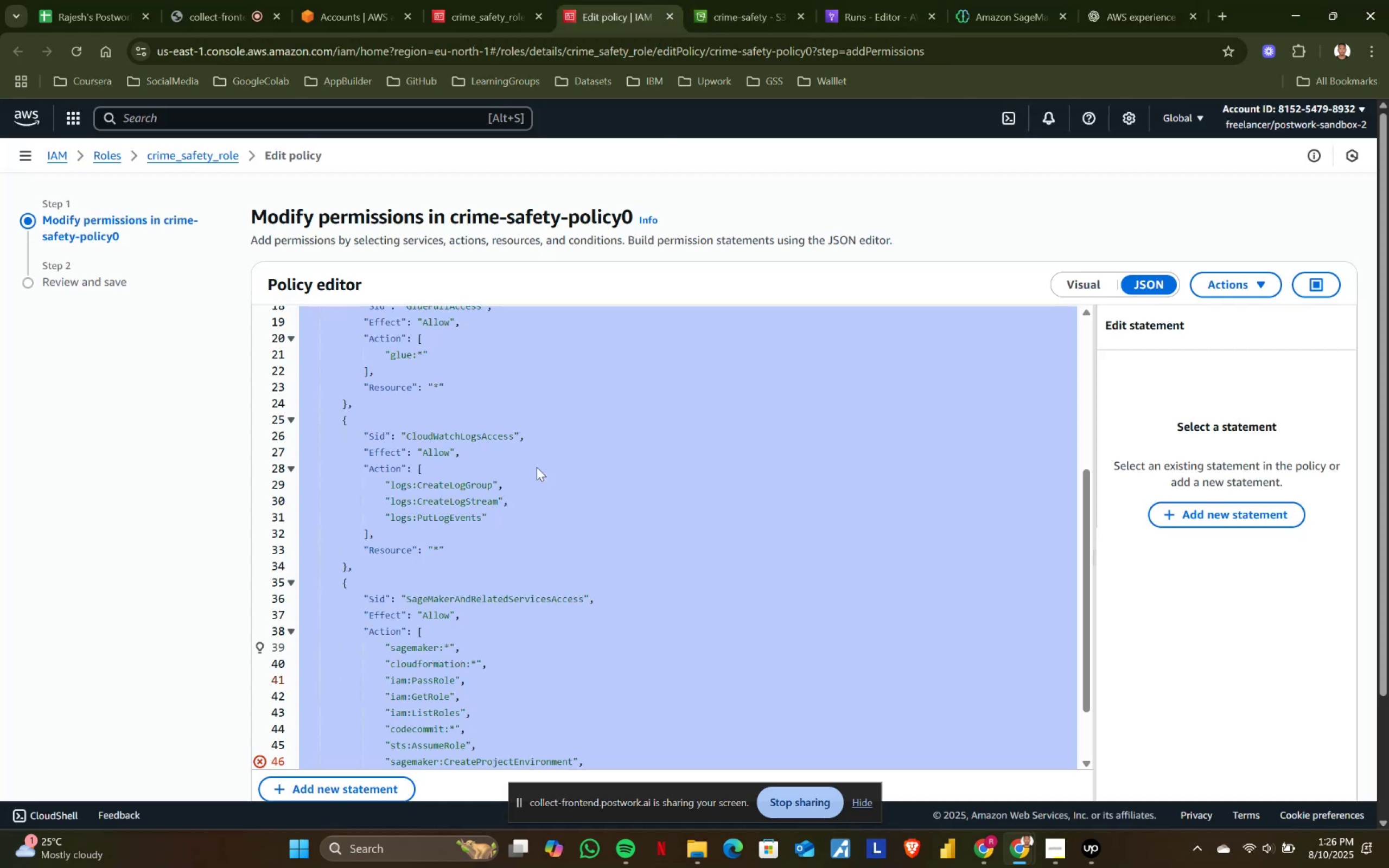 
left_click([501, 524])
 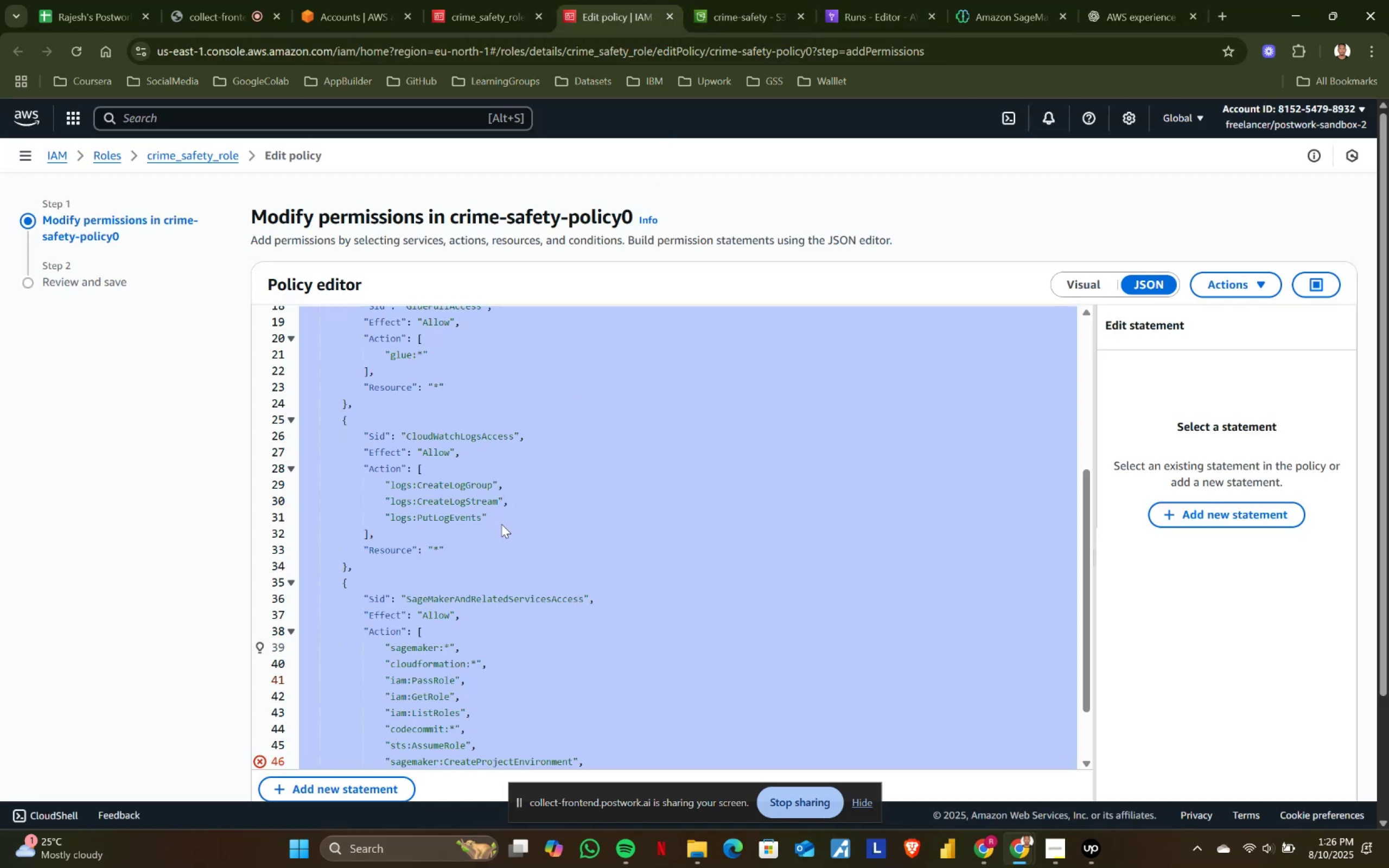 
key(Control+ControlLeft)
 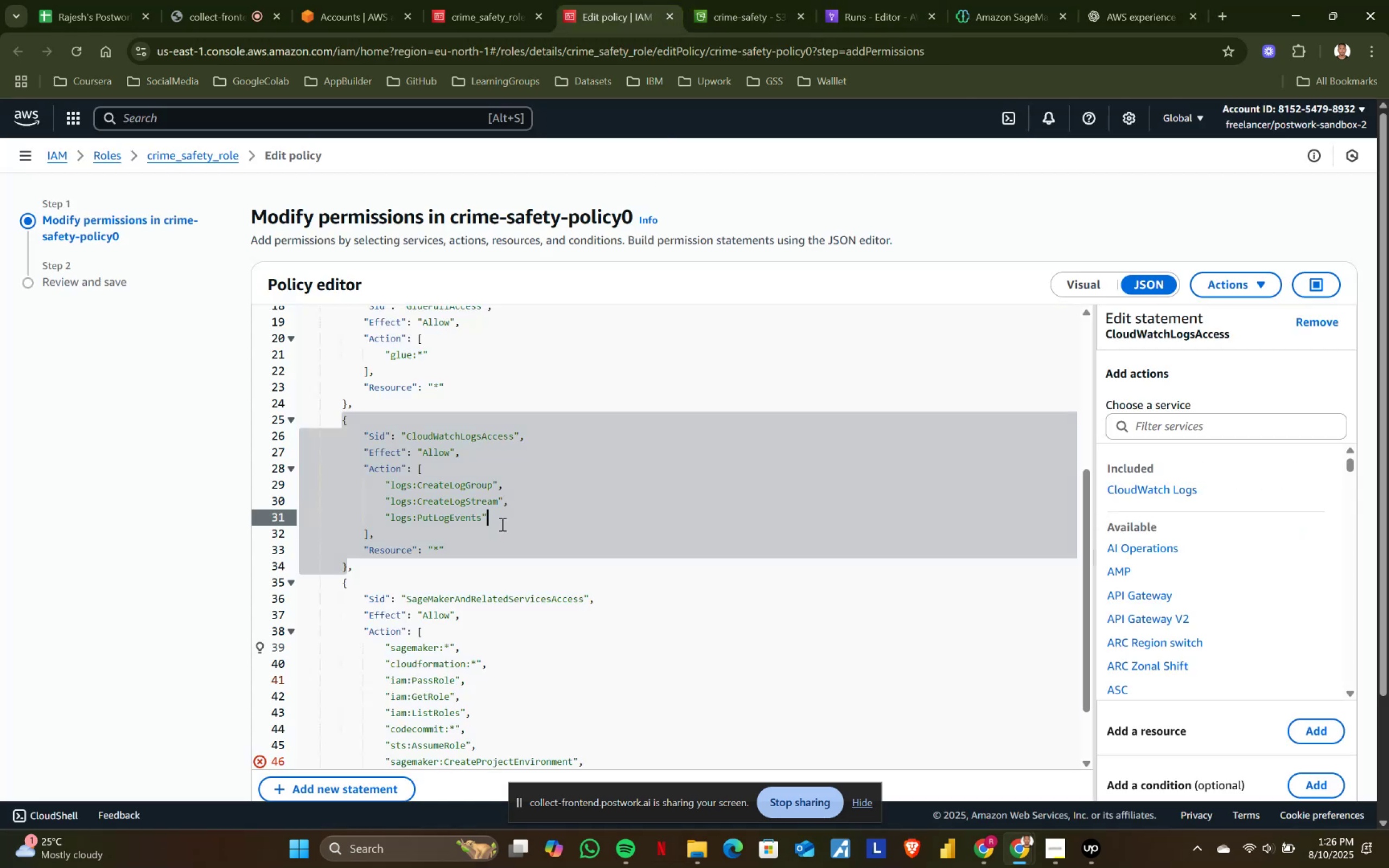 
key(Control+A)
 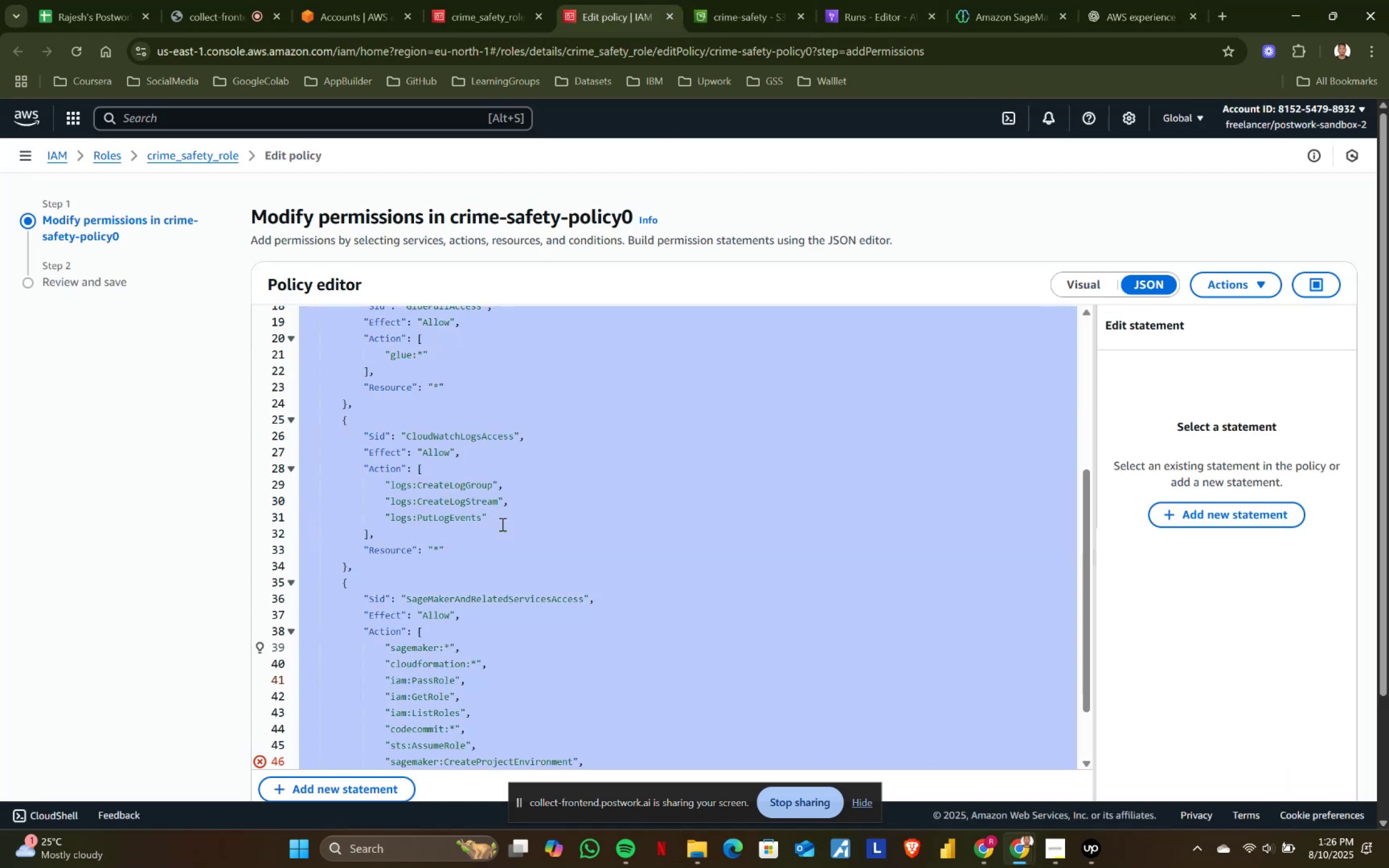 
key(Control+ControlLeft)
 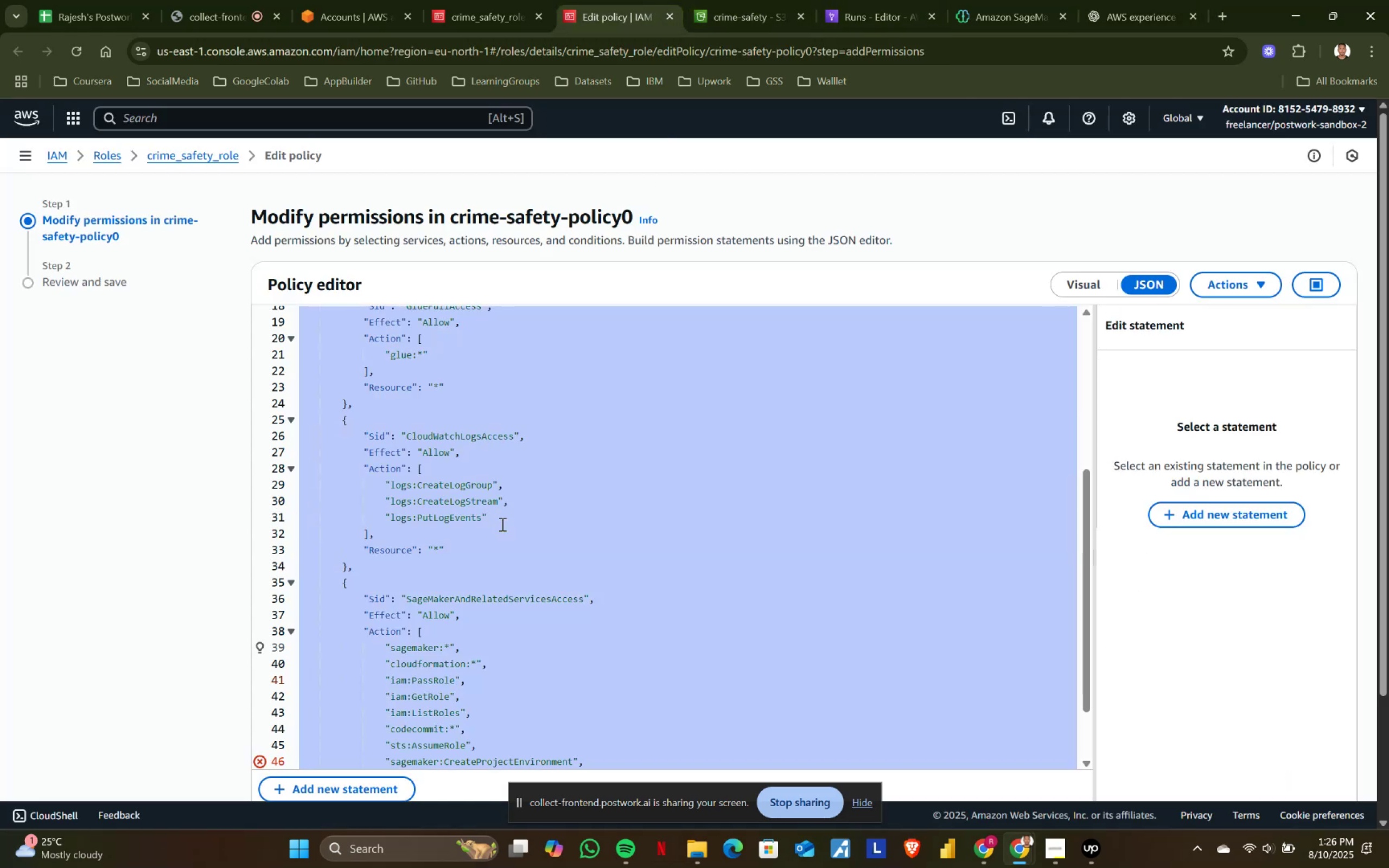 
key(Control+V)
 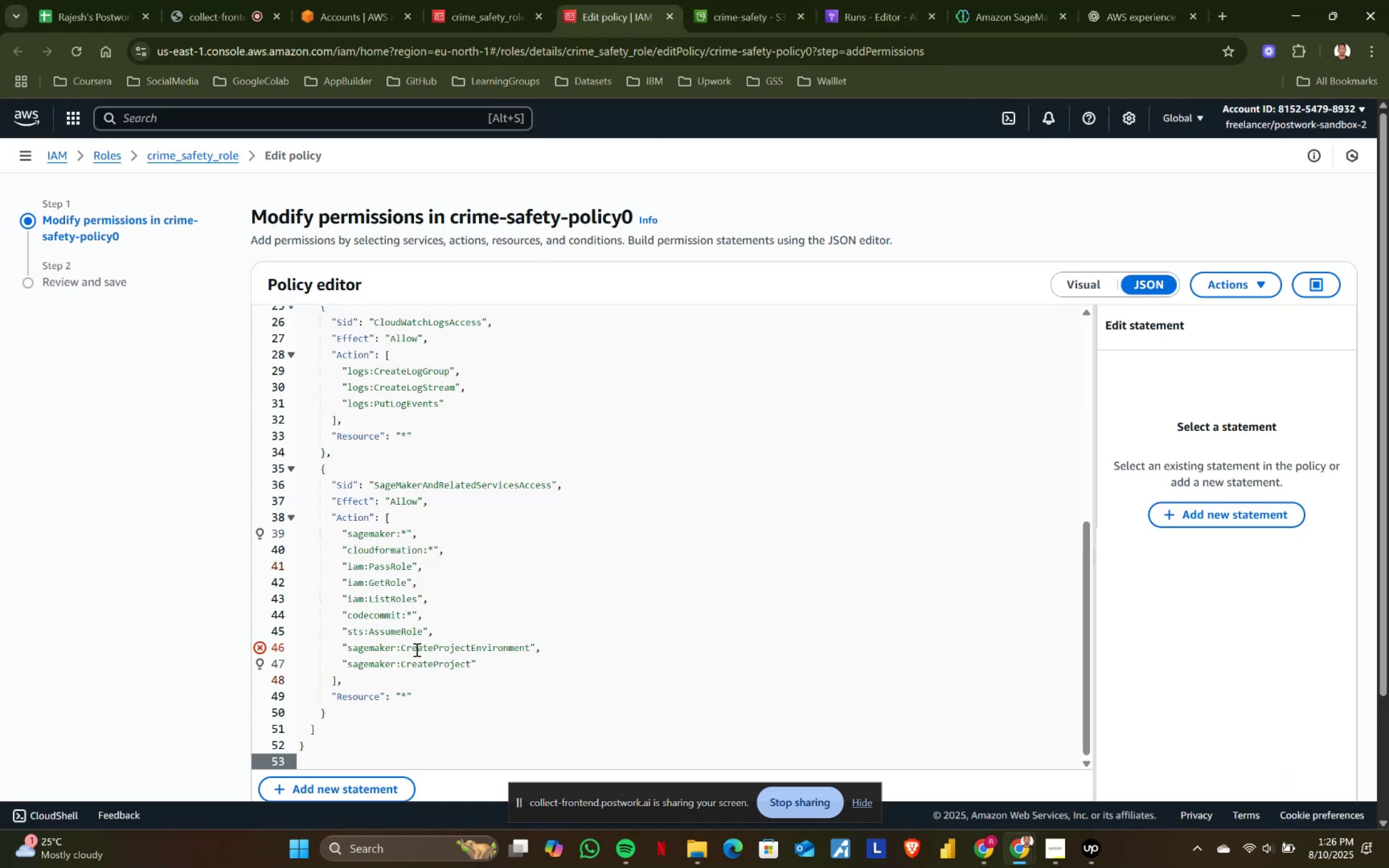 
scroll: coordinate [416, 649], scroll_direction: down, amount: 1.0
 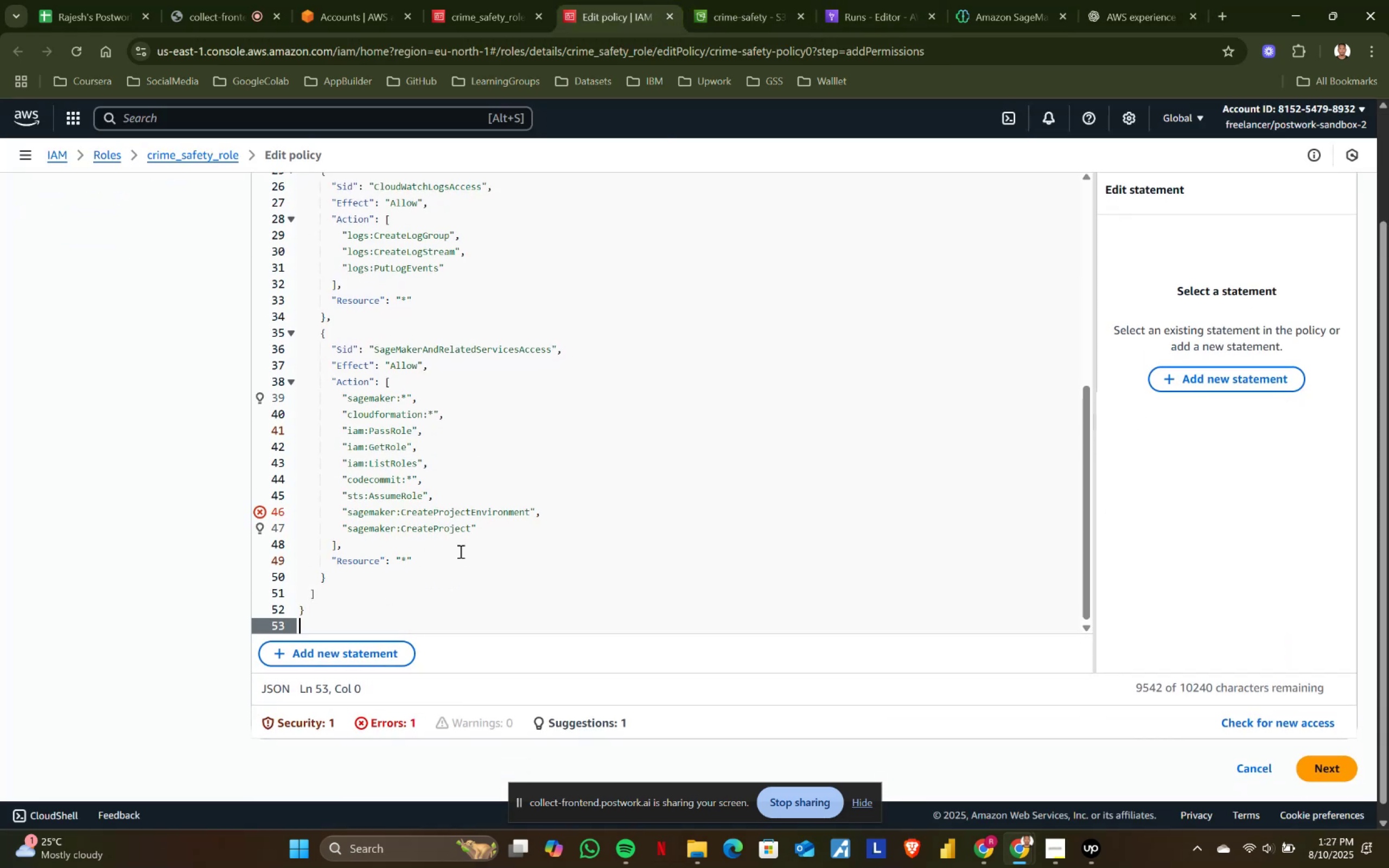 
left_click([512, 509])
 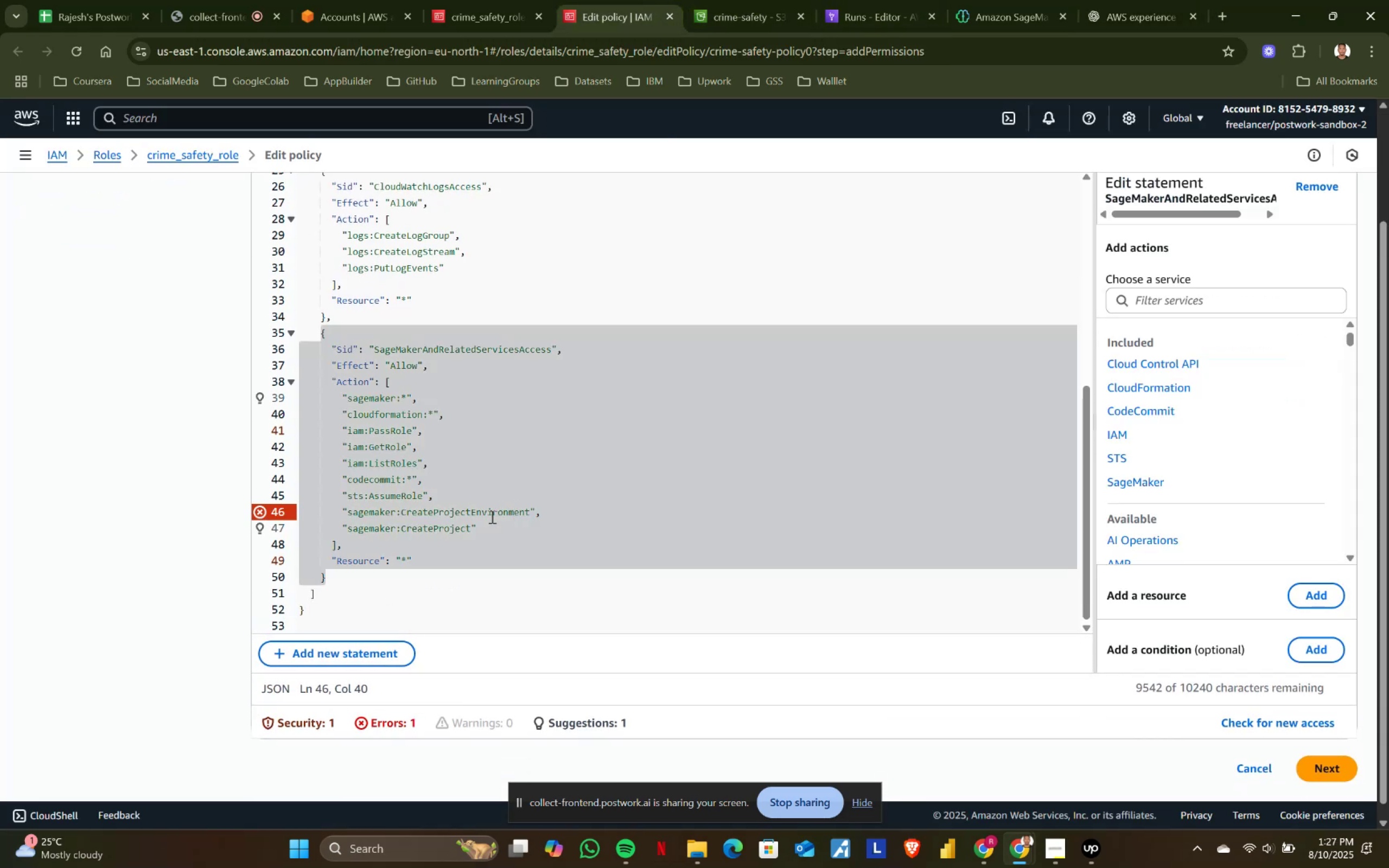 
left_click([466, 509])
 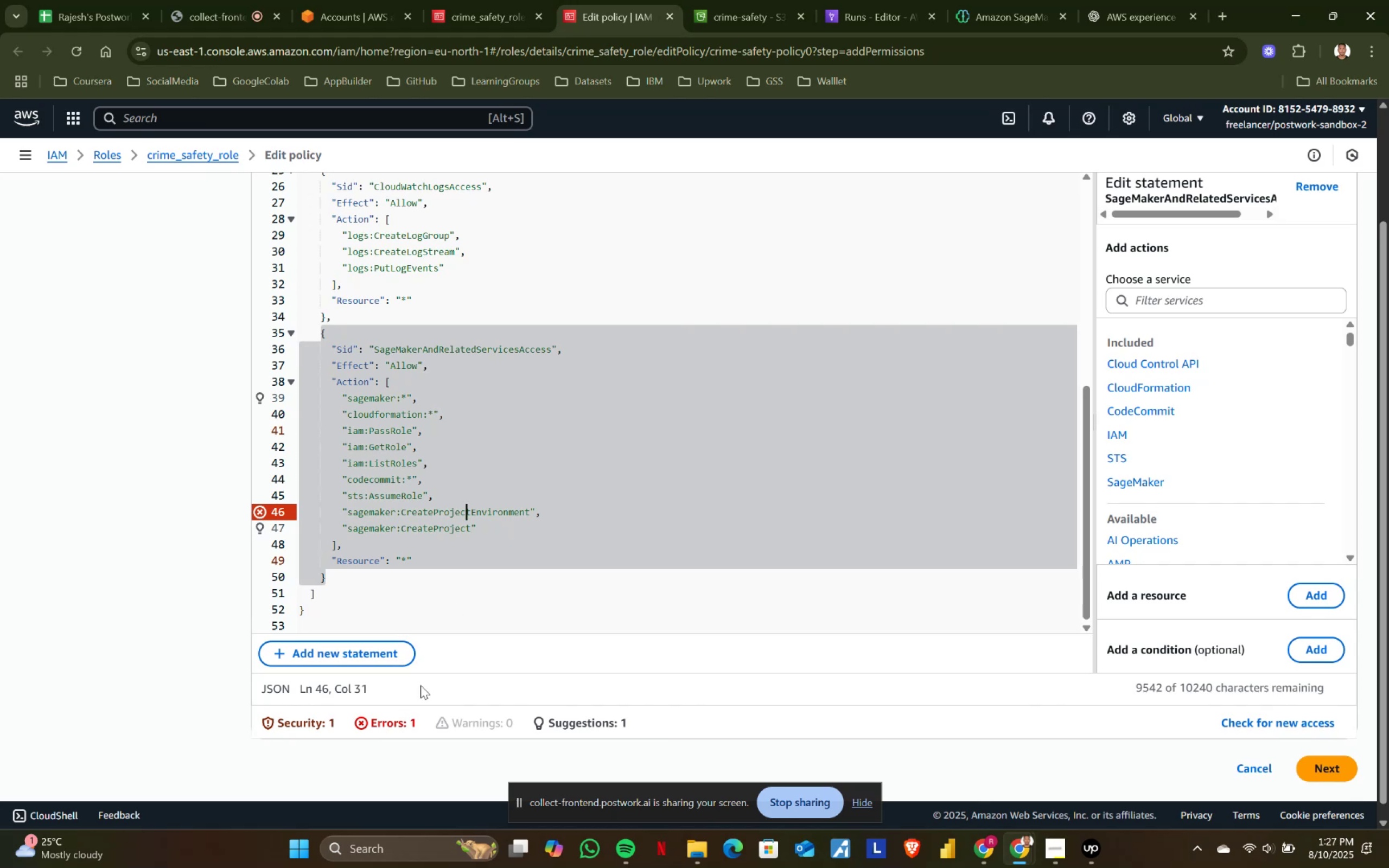 
left_click([378, 723])
 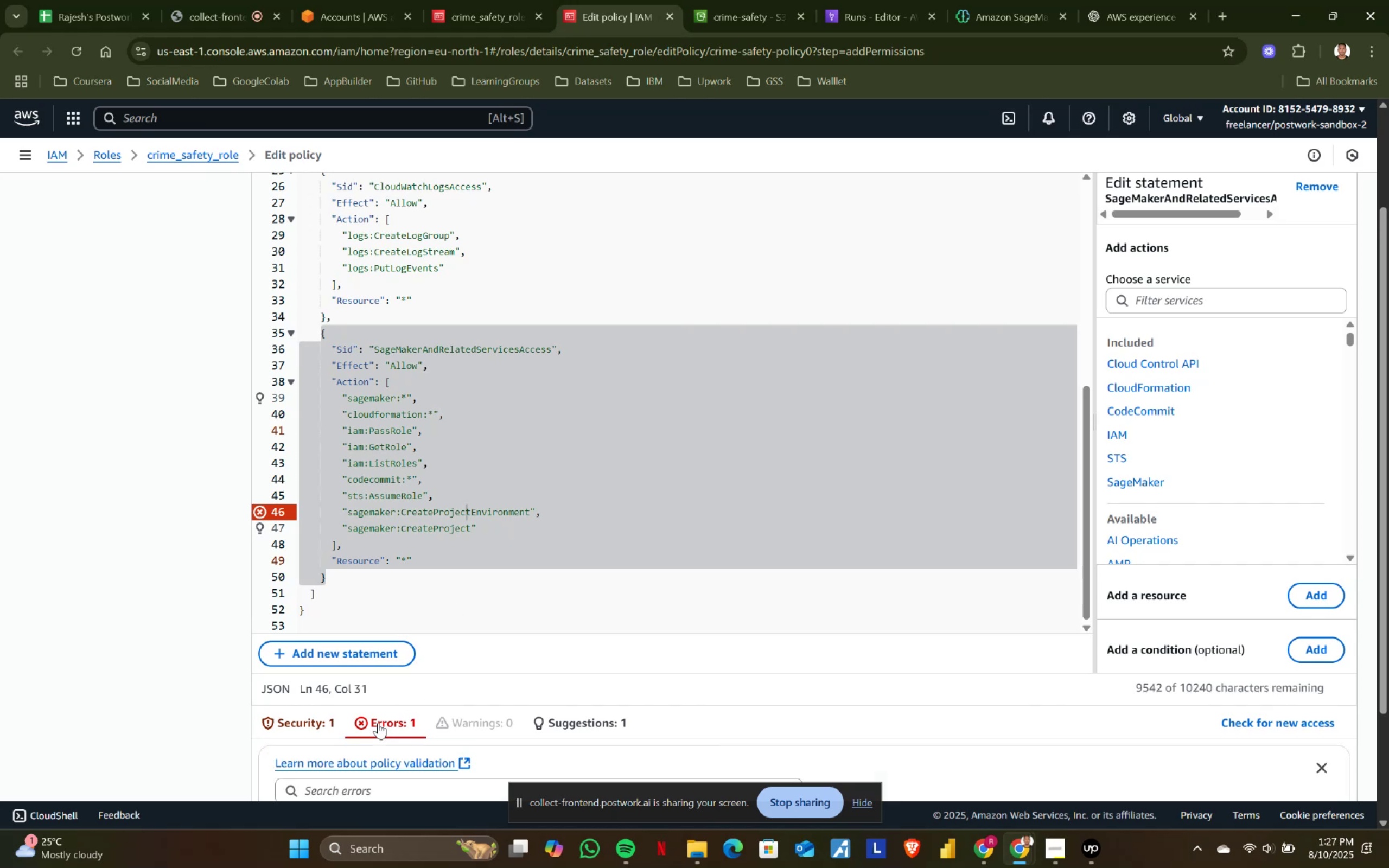 
scroll: coordinate [562, 686], scroll_direction: down, amount: 3.0
 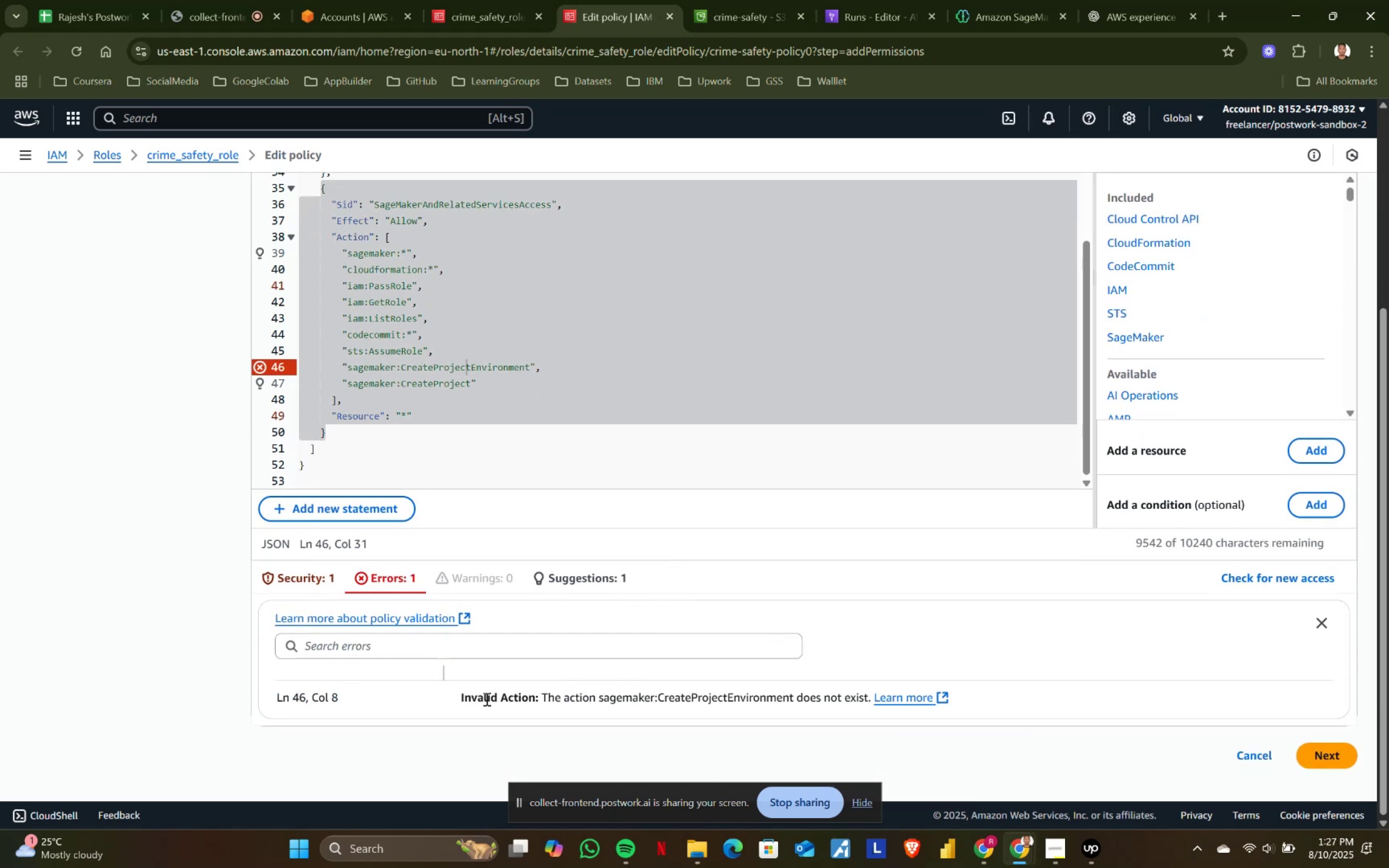 
left_click_drag(start_coordinate=[458, 692], to_coordinate=[867, 700])
 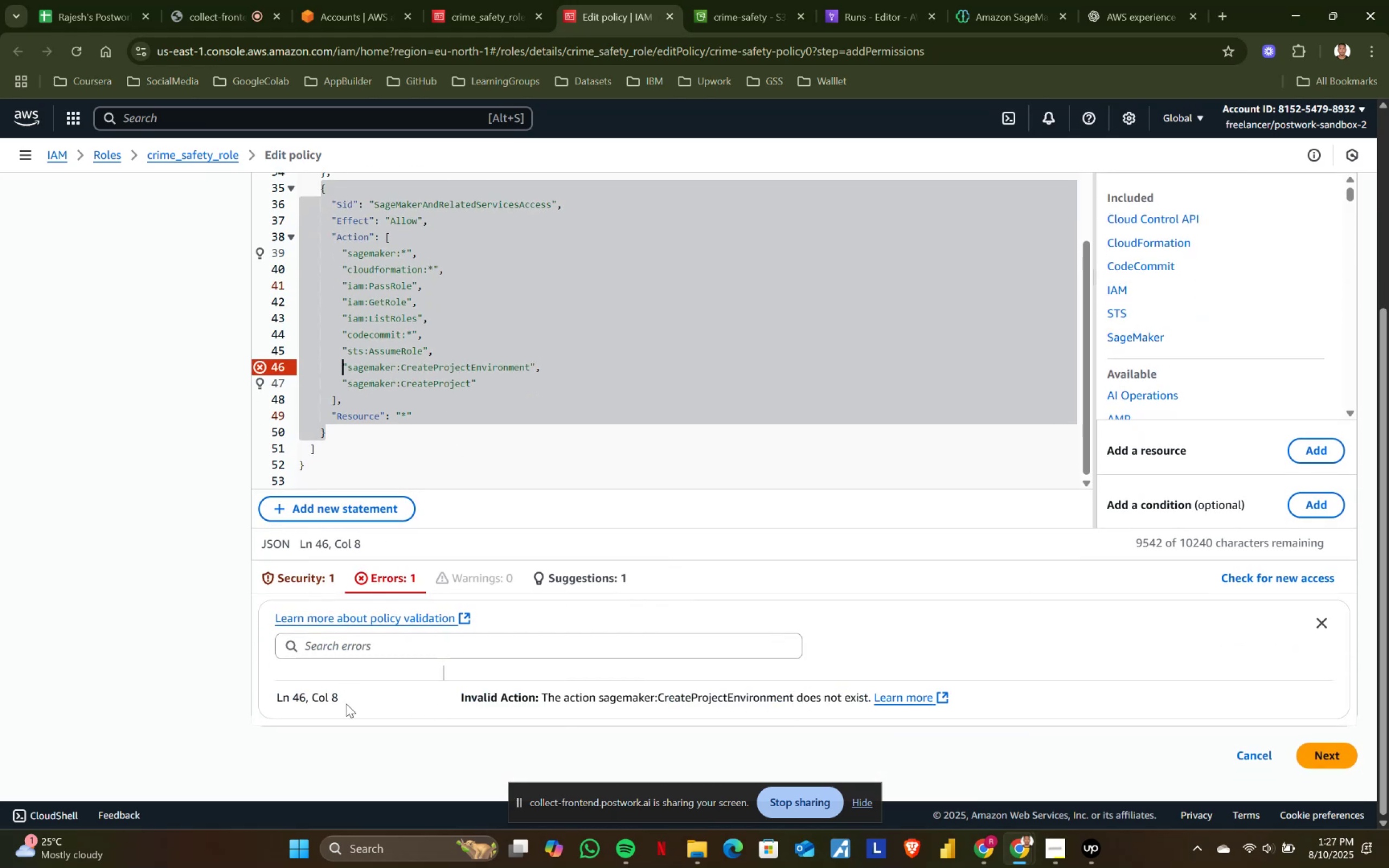 
left_click_drag(start_coordinate=[270, 695], to_coordinate=[872, 694])
 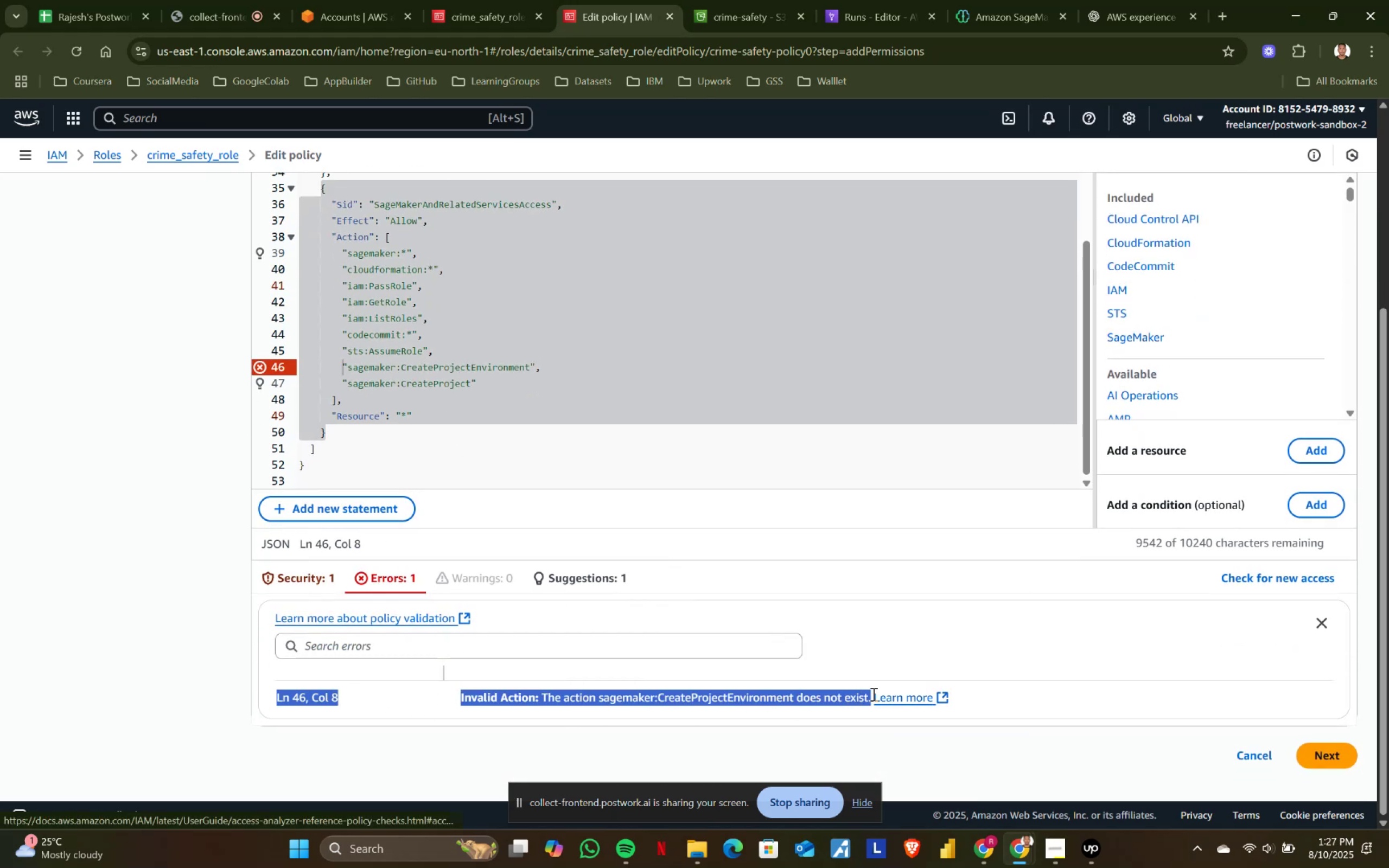 
key(Control+ControlLeft)
 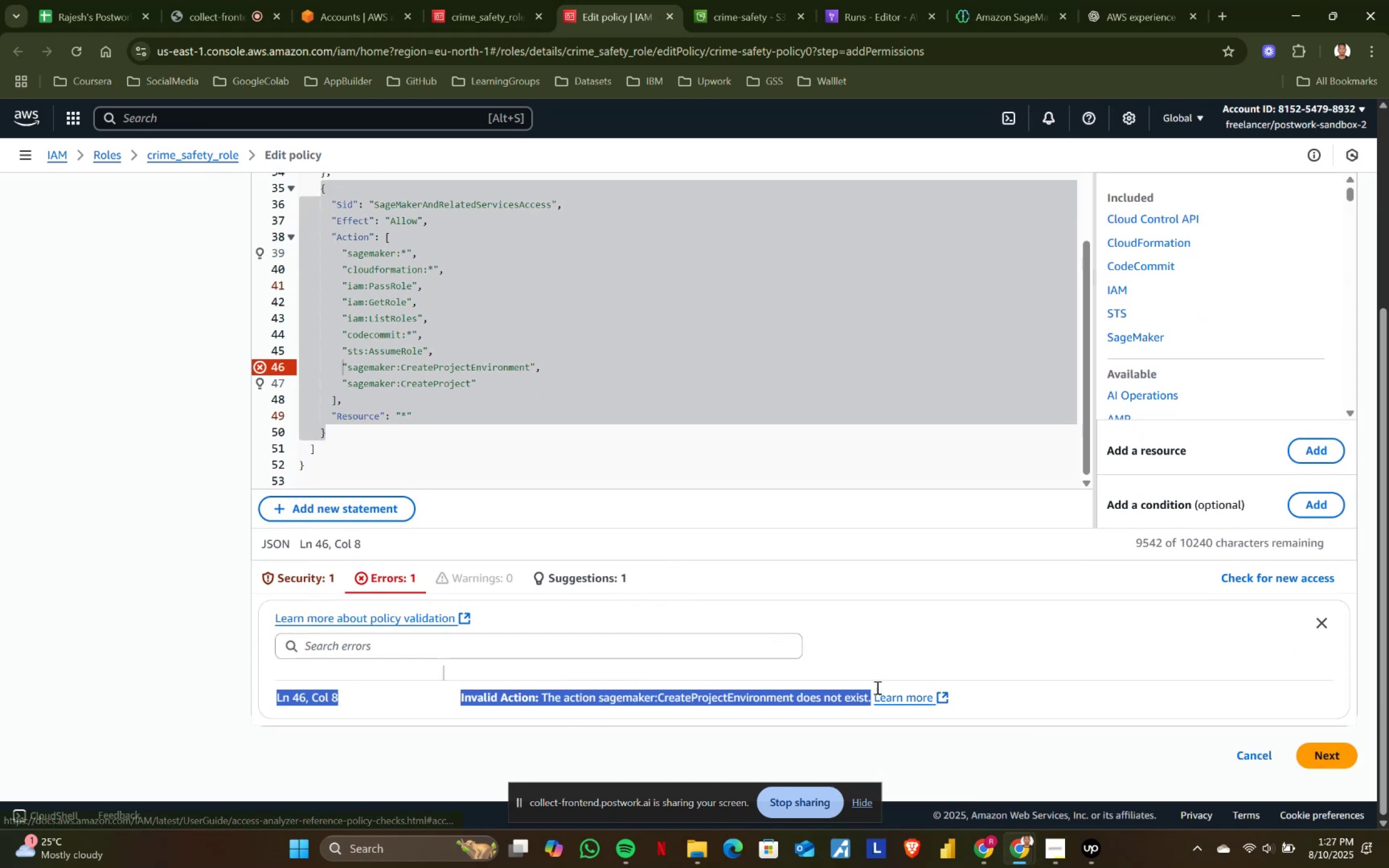 
key(Control+C)
 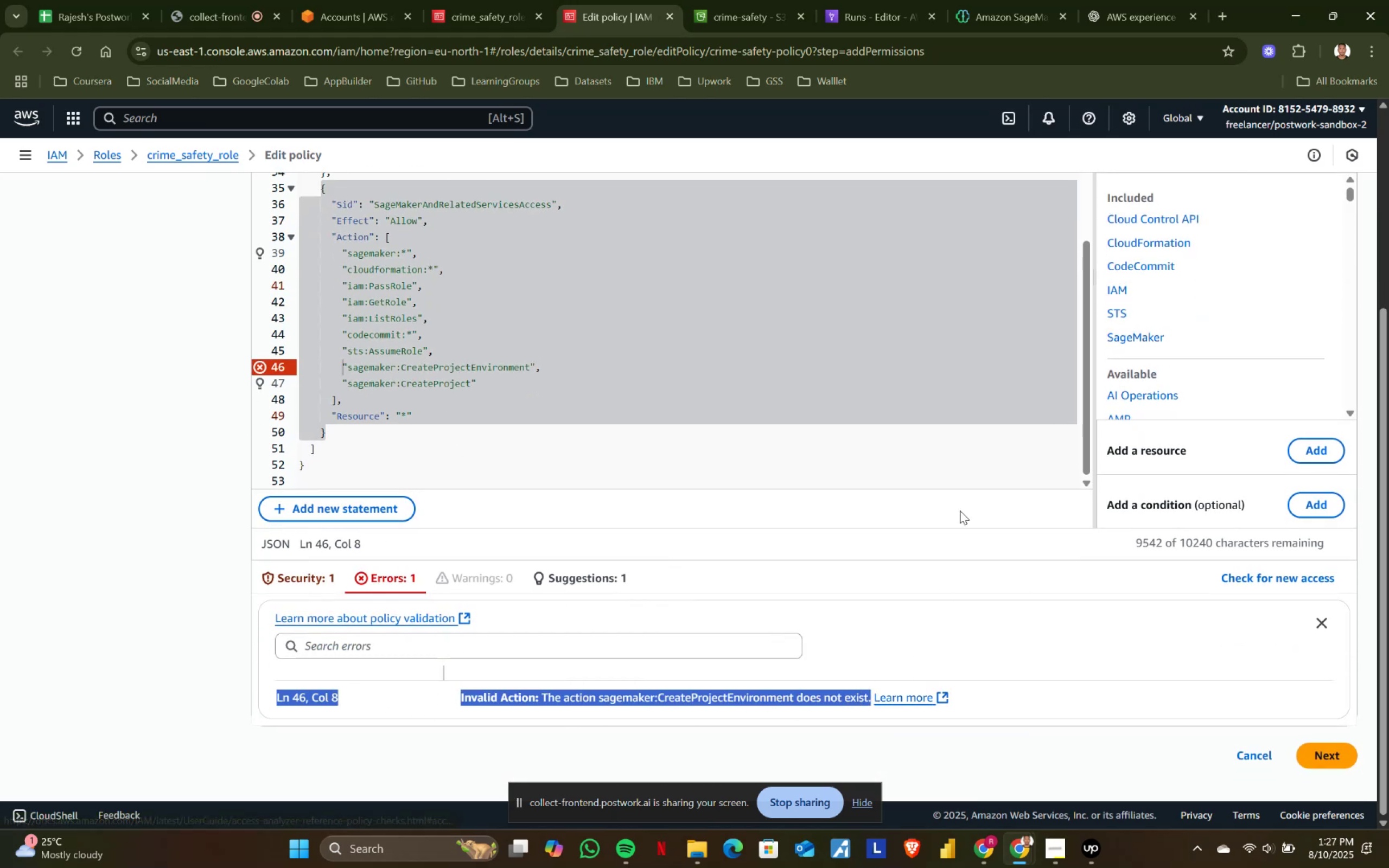 
key(Control+ControlLeft)
 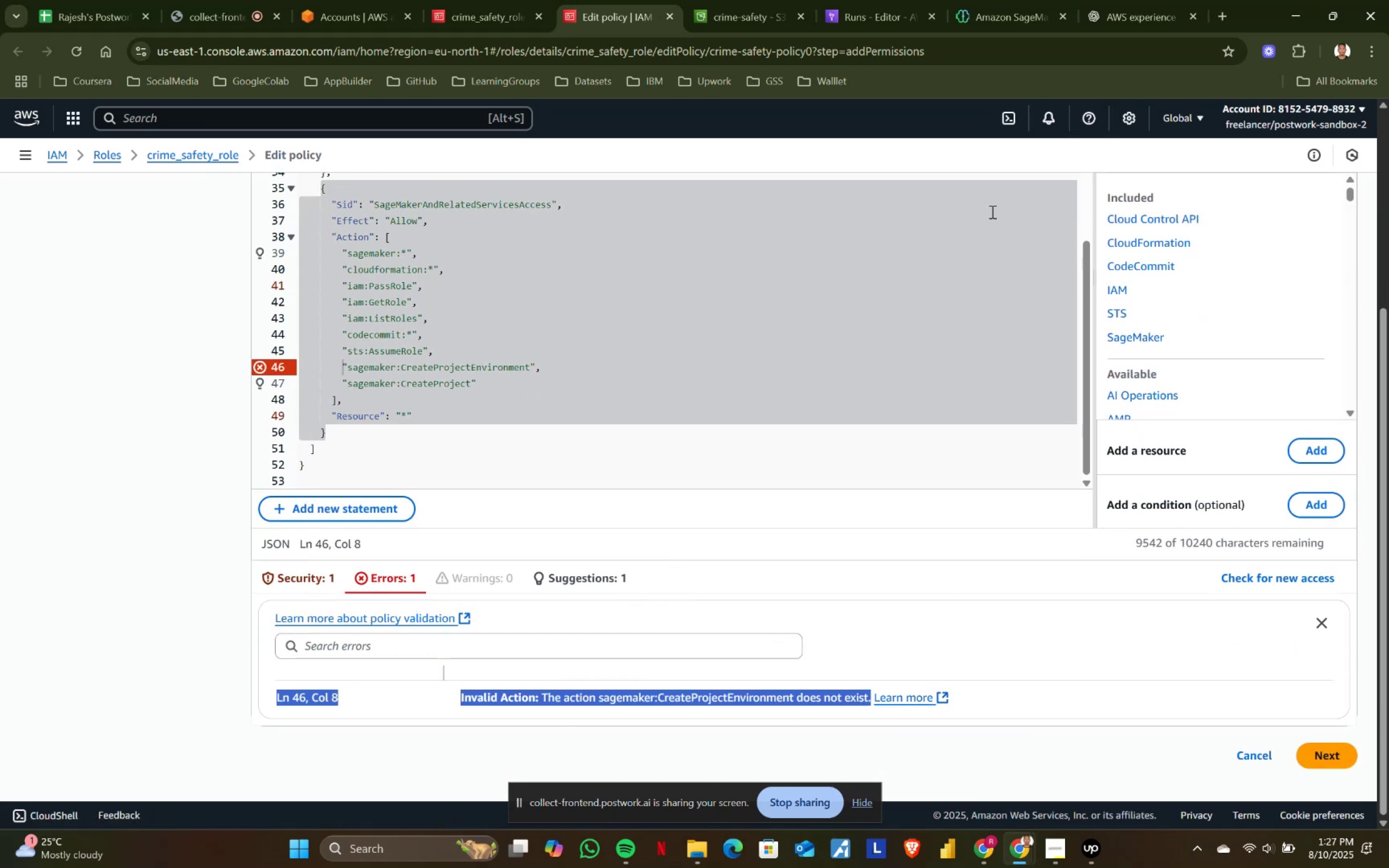 
key(Control+C)
 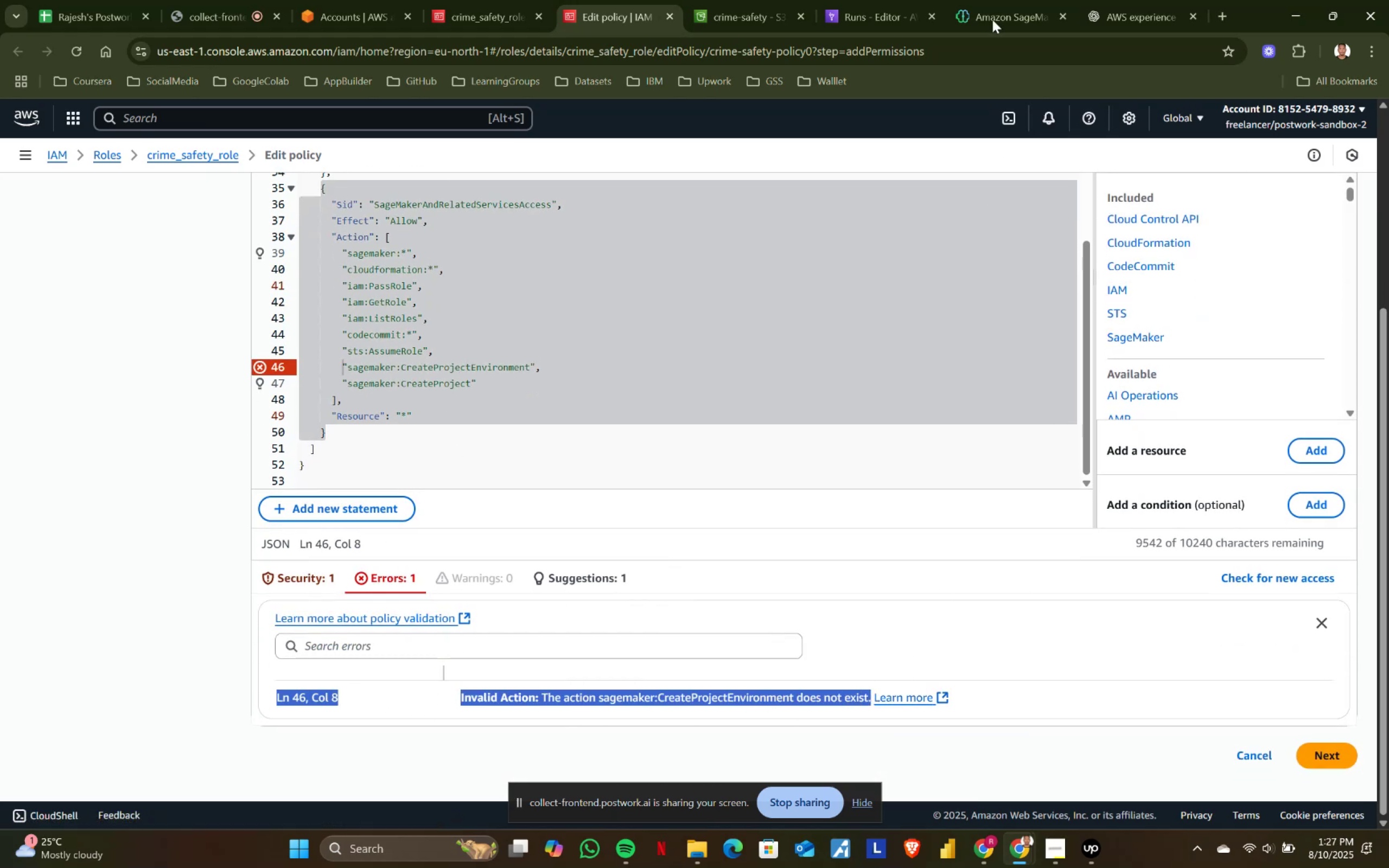 
key(Control+ControlLeft)
 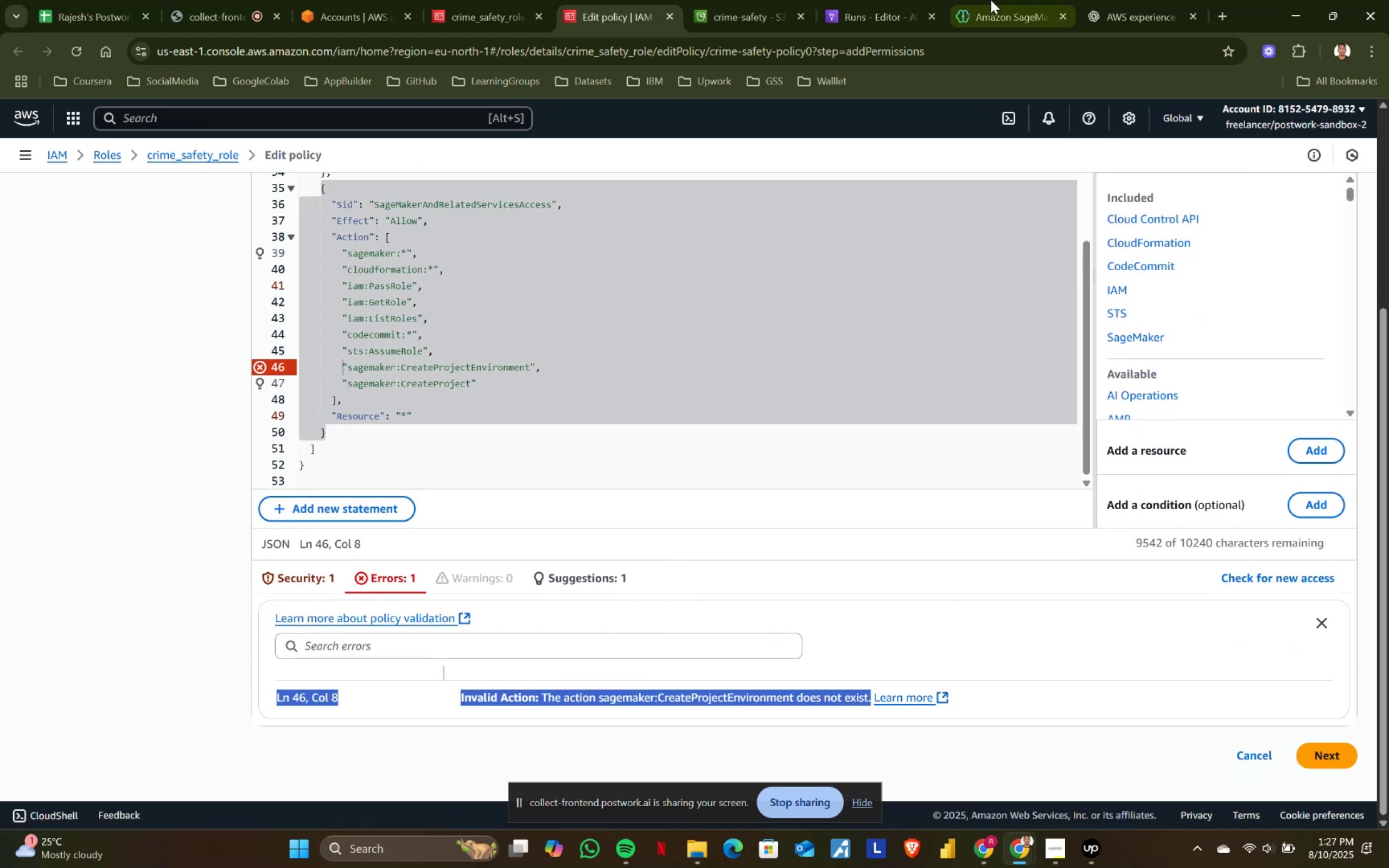 
key(Control+C)
 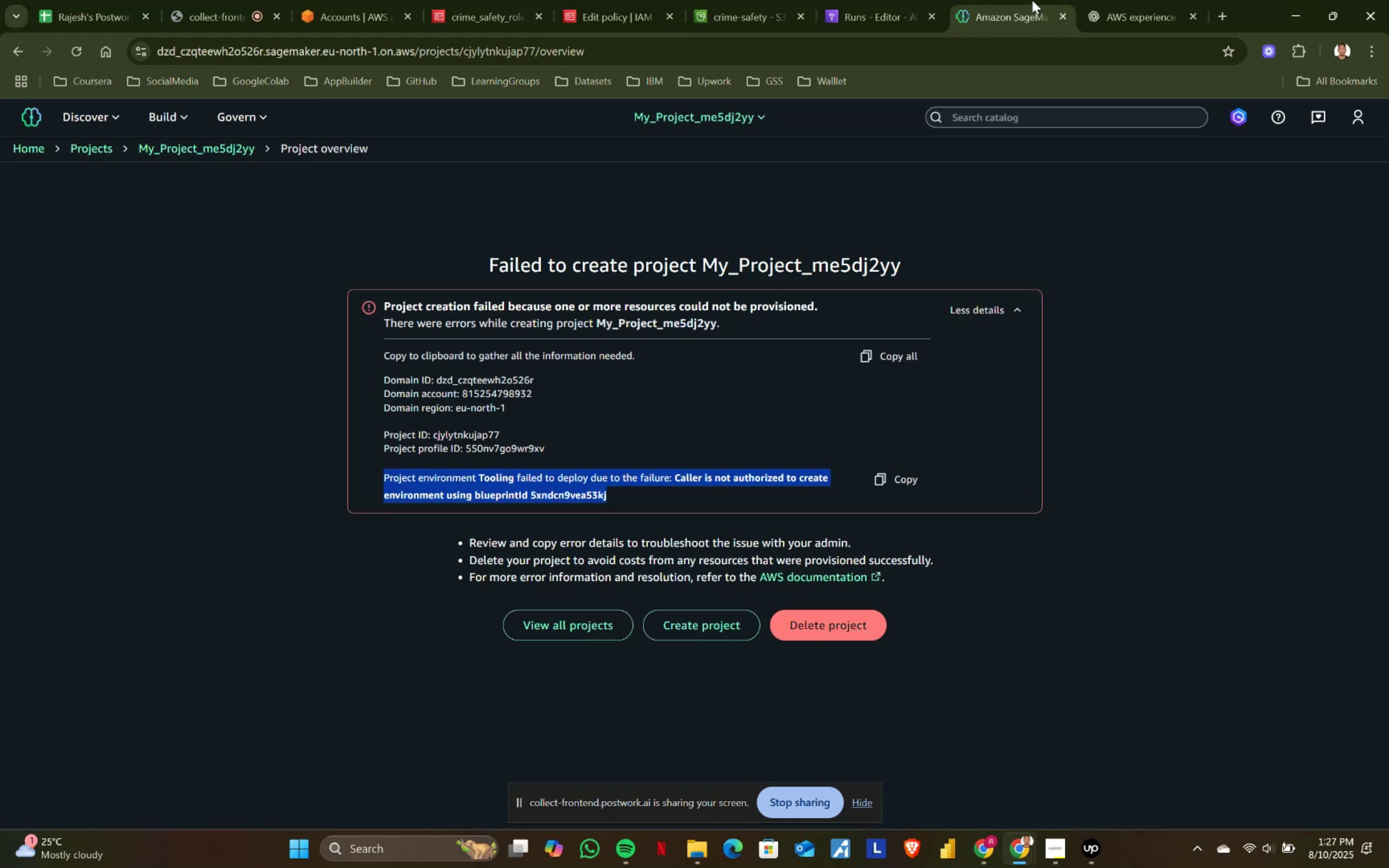 
double_click([1108, 0])
 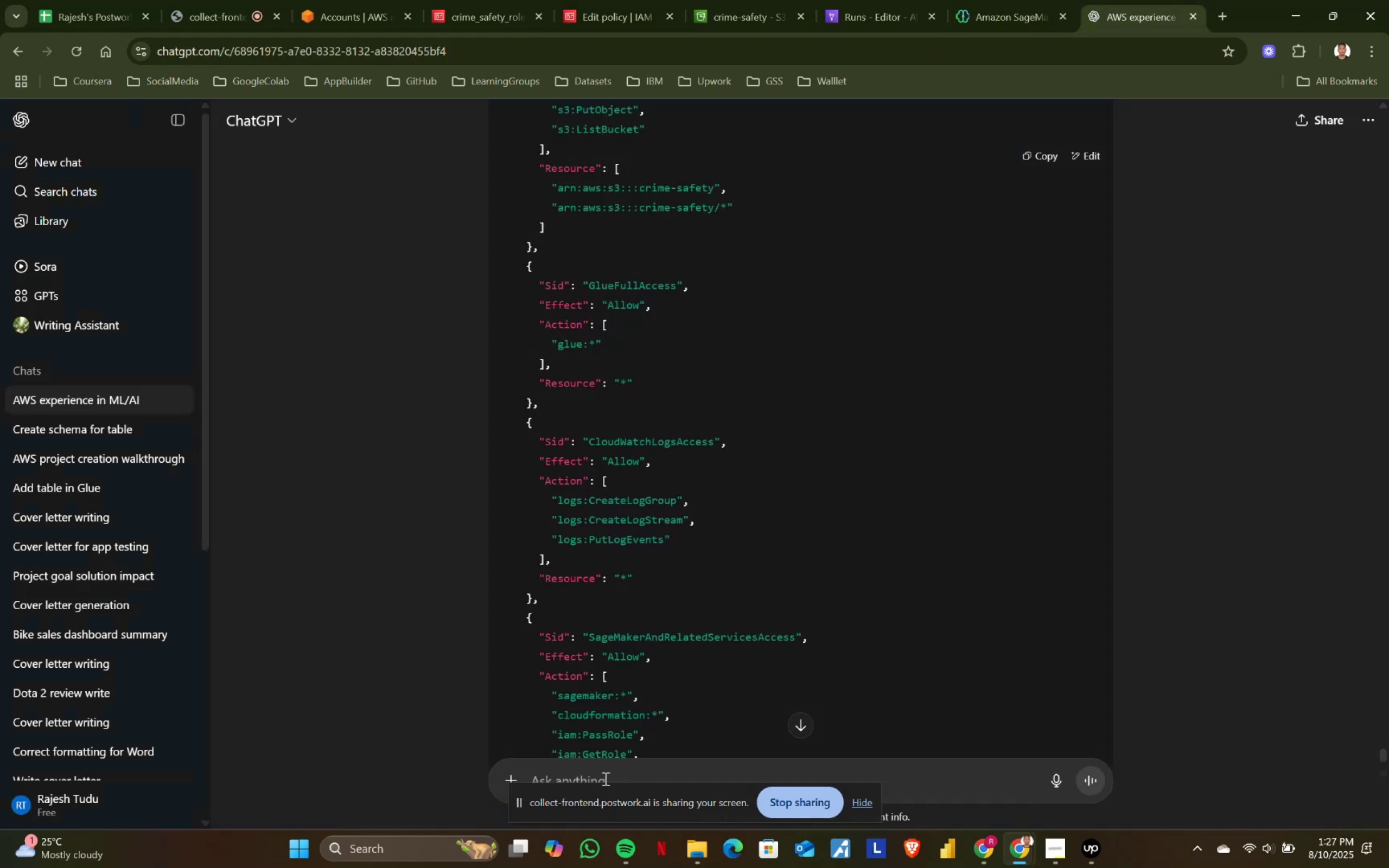 
left_click([616, 769])
 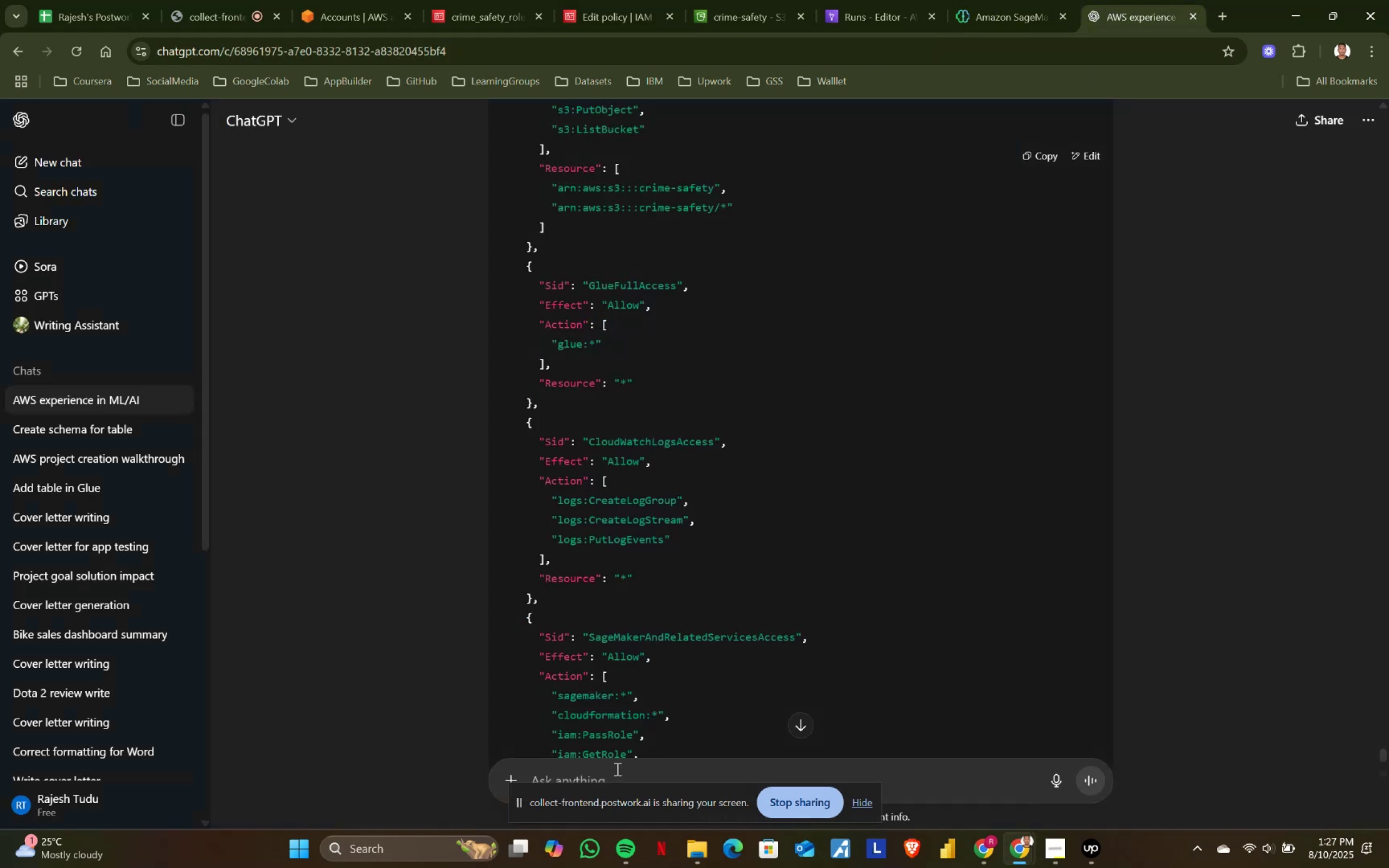 
key(Control+ControlLeft)
 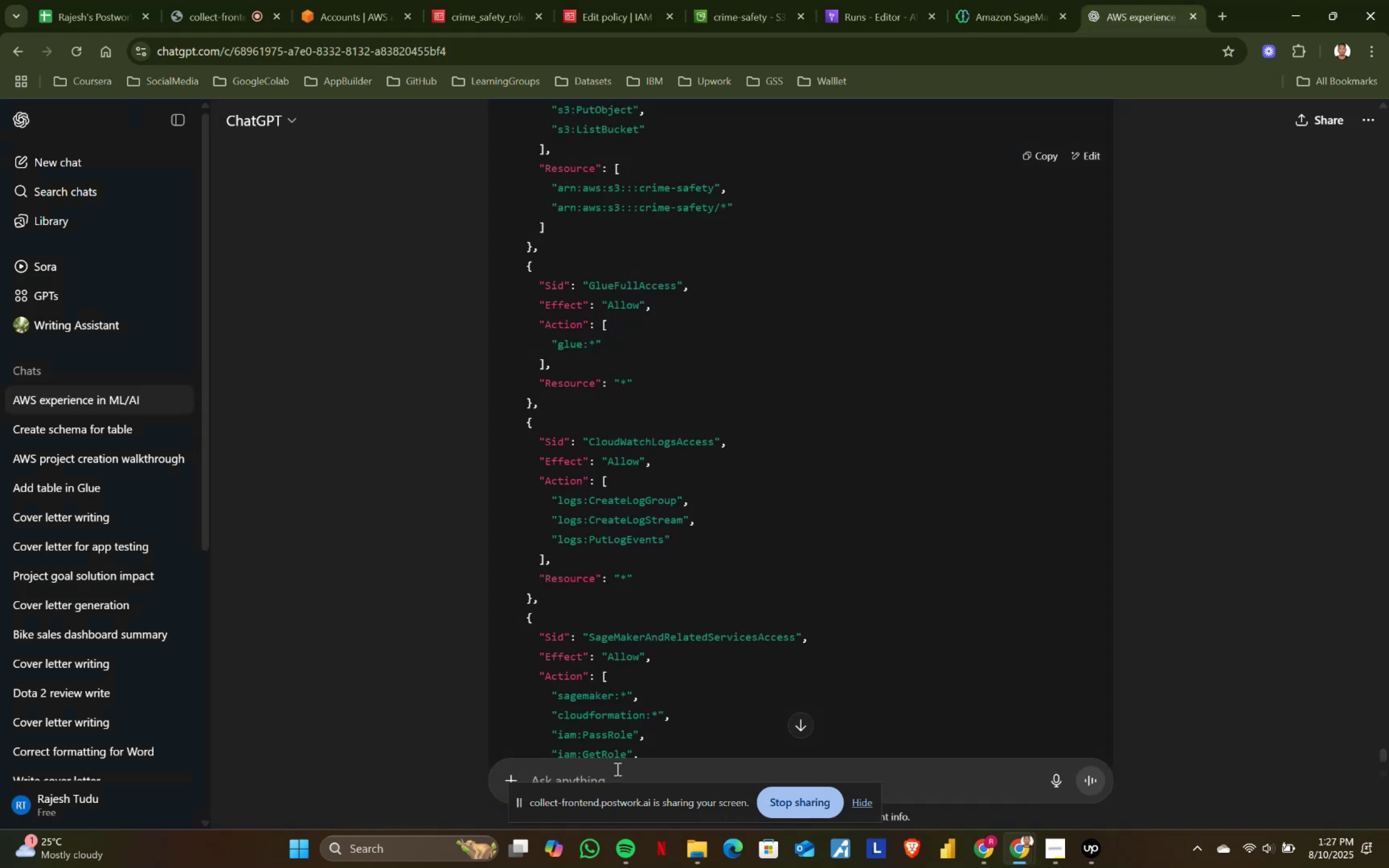 
key(Control+V)
 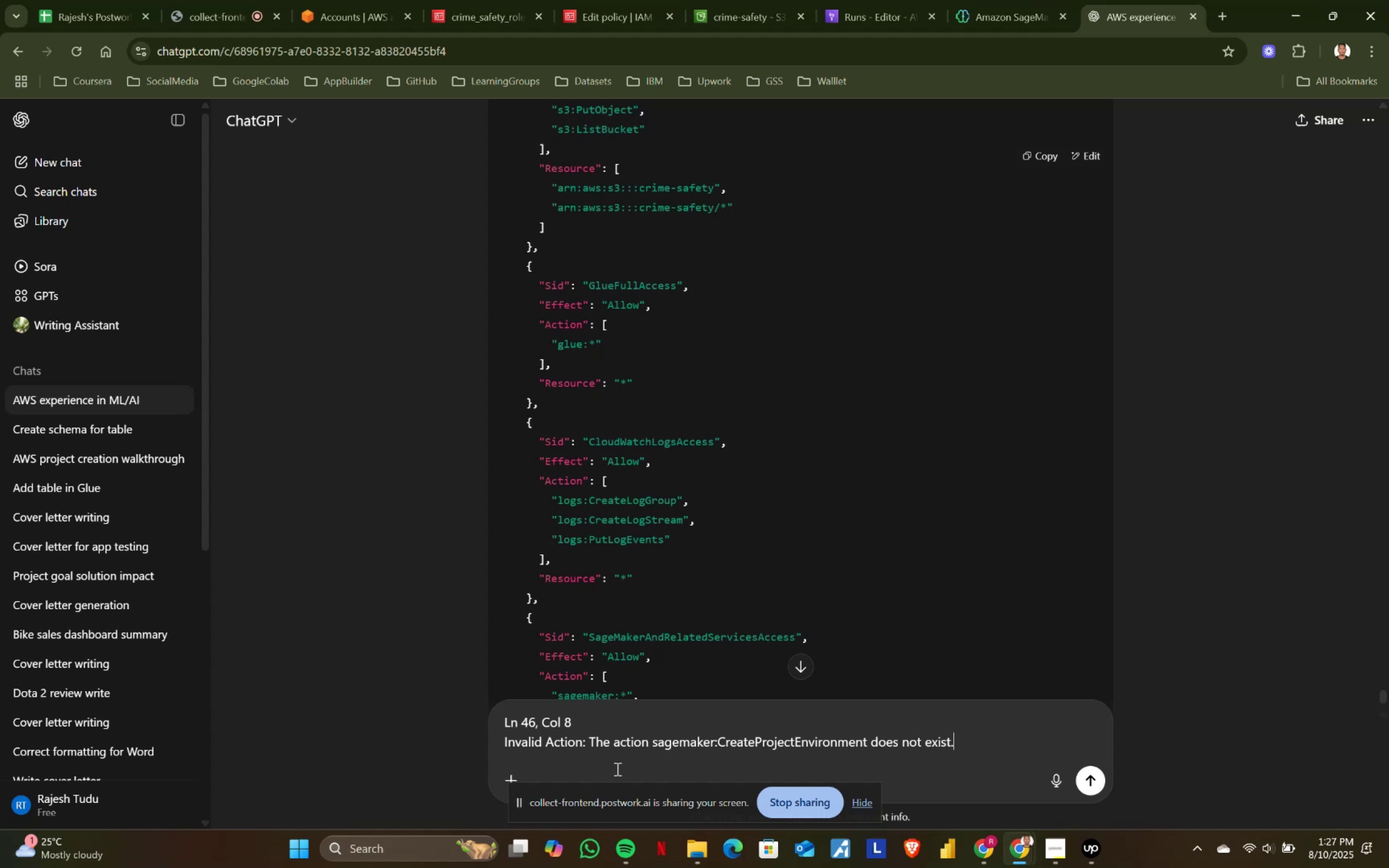 
key(Enter)
 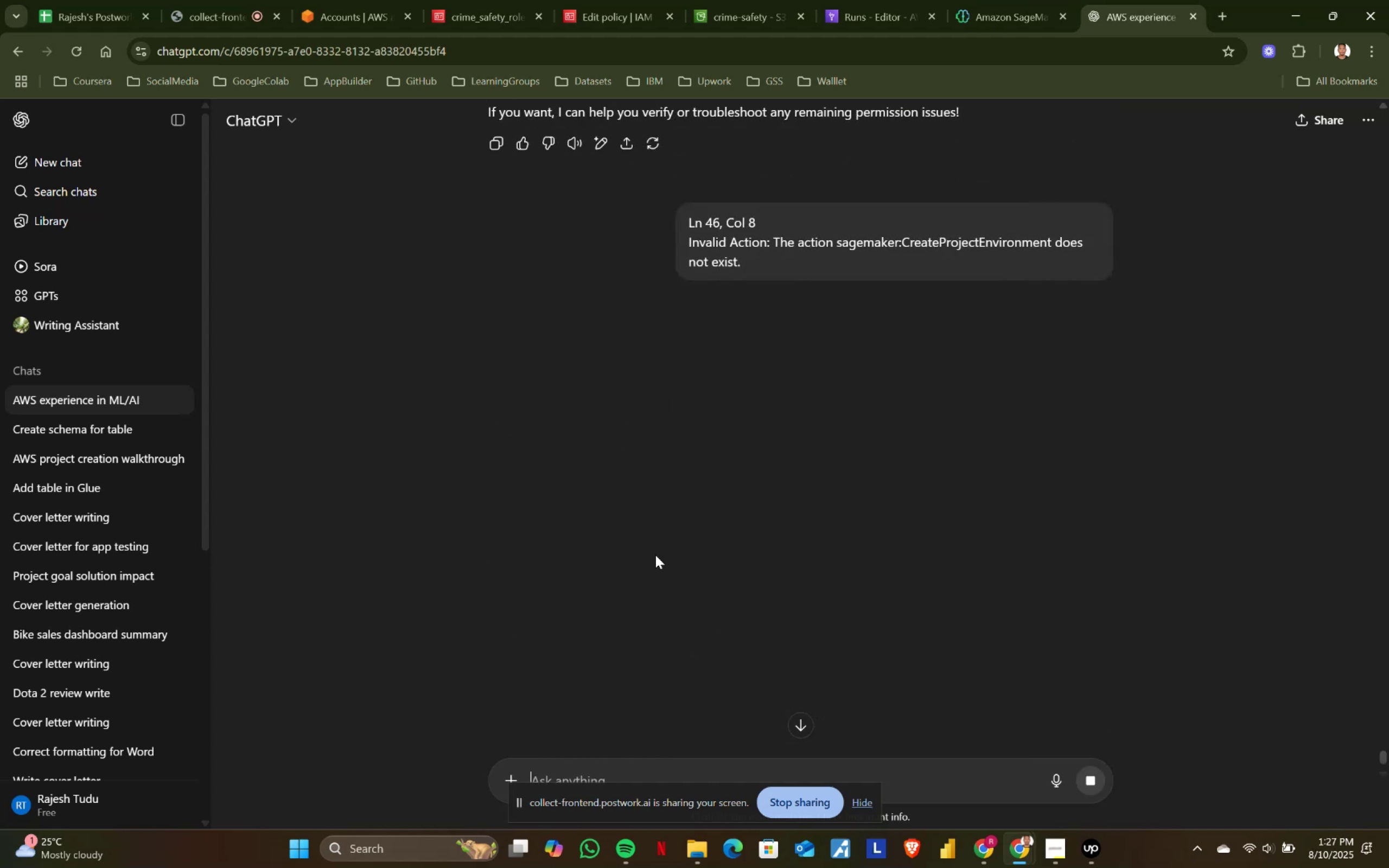 
scroll: coordinate [636, 524], scroll_direction: up, amount: 1.0
 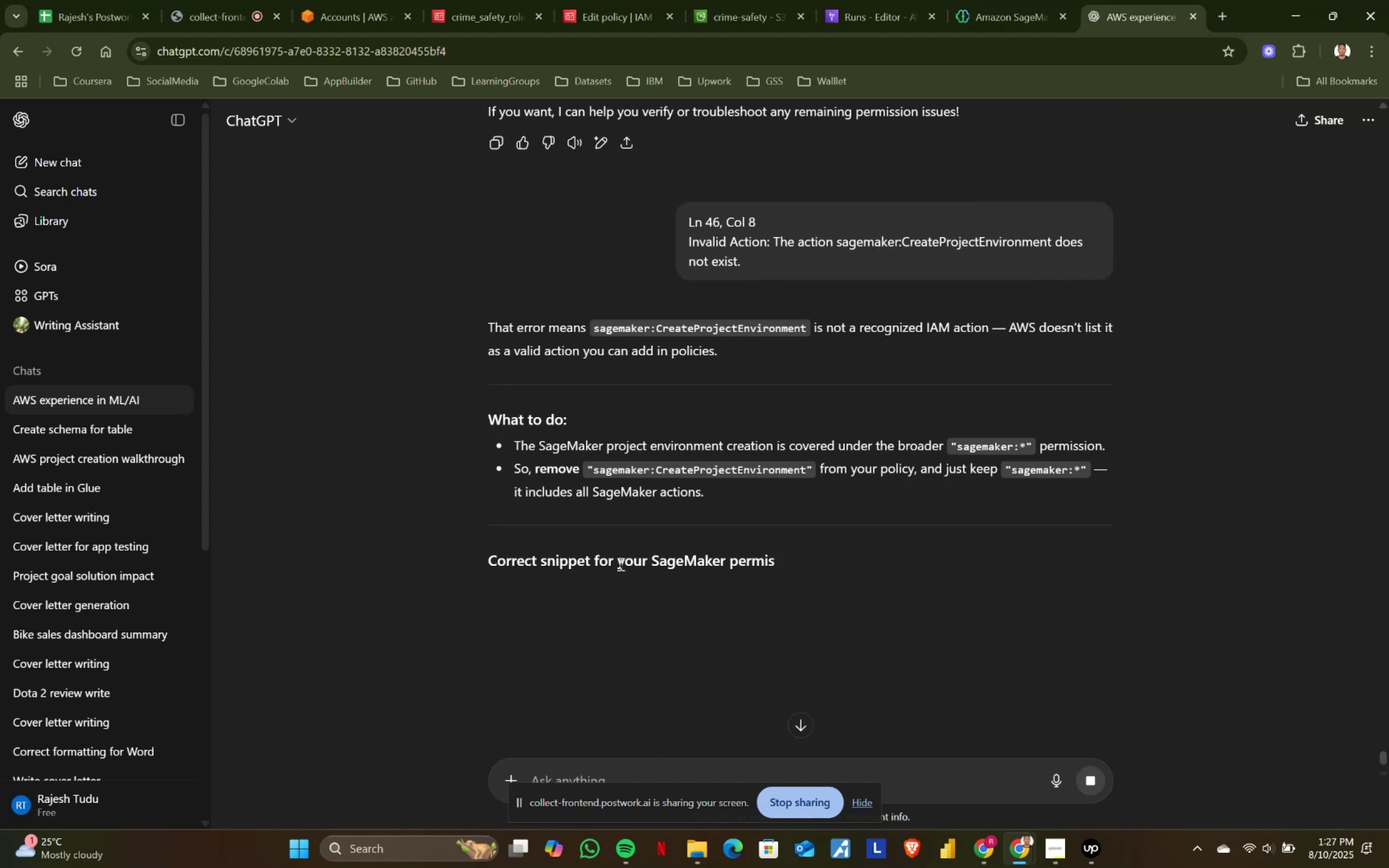 
scroll: coordinate [690, 533], scroll_direction: down, amount: 7.0
 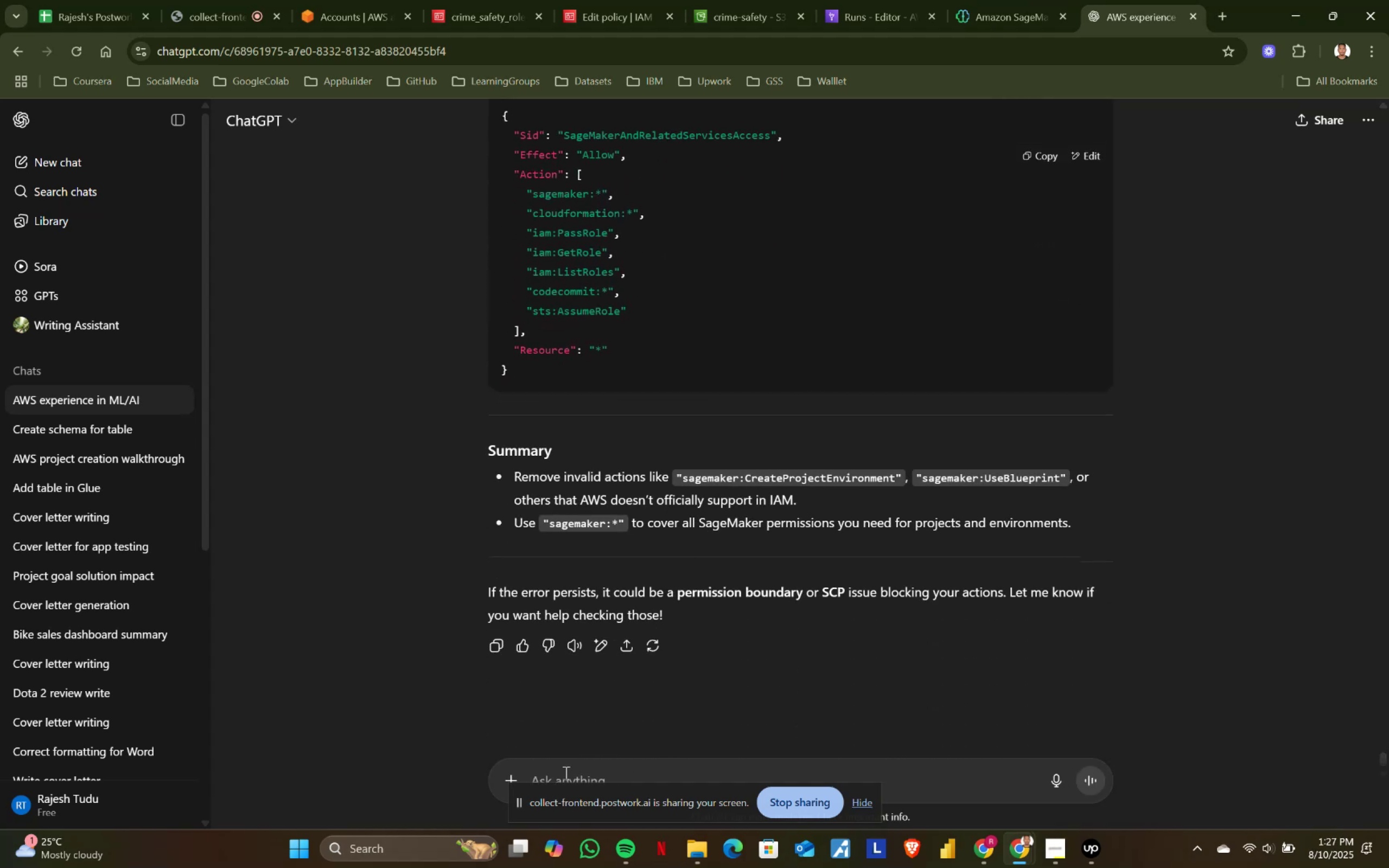 
type(provide full code snippet)
 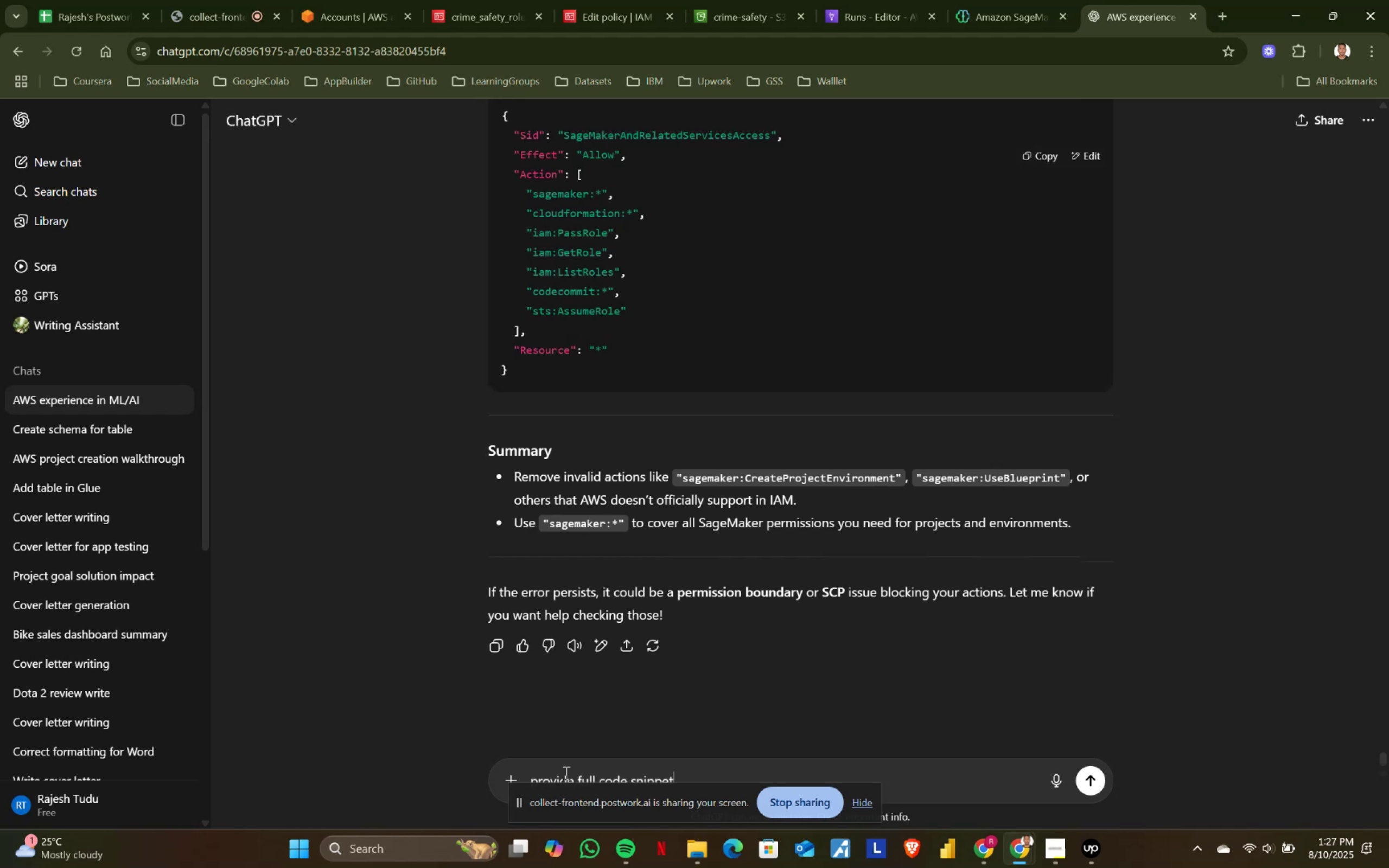 
key(Enter)
 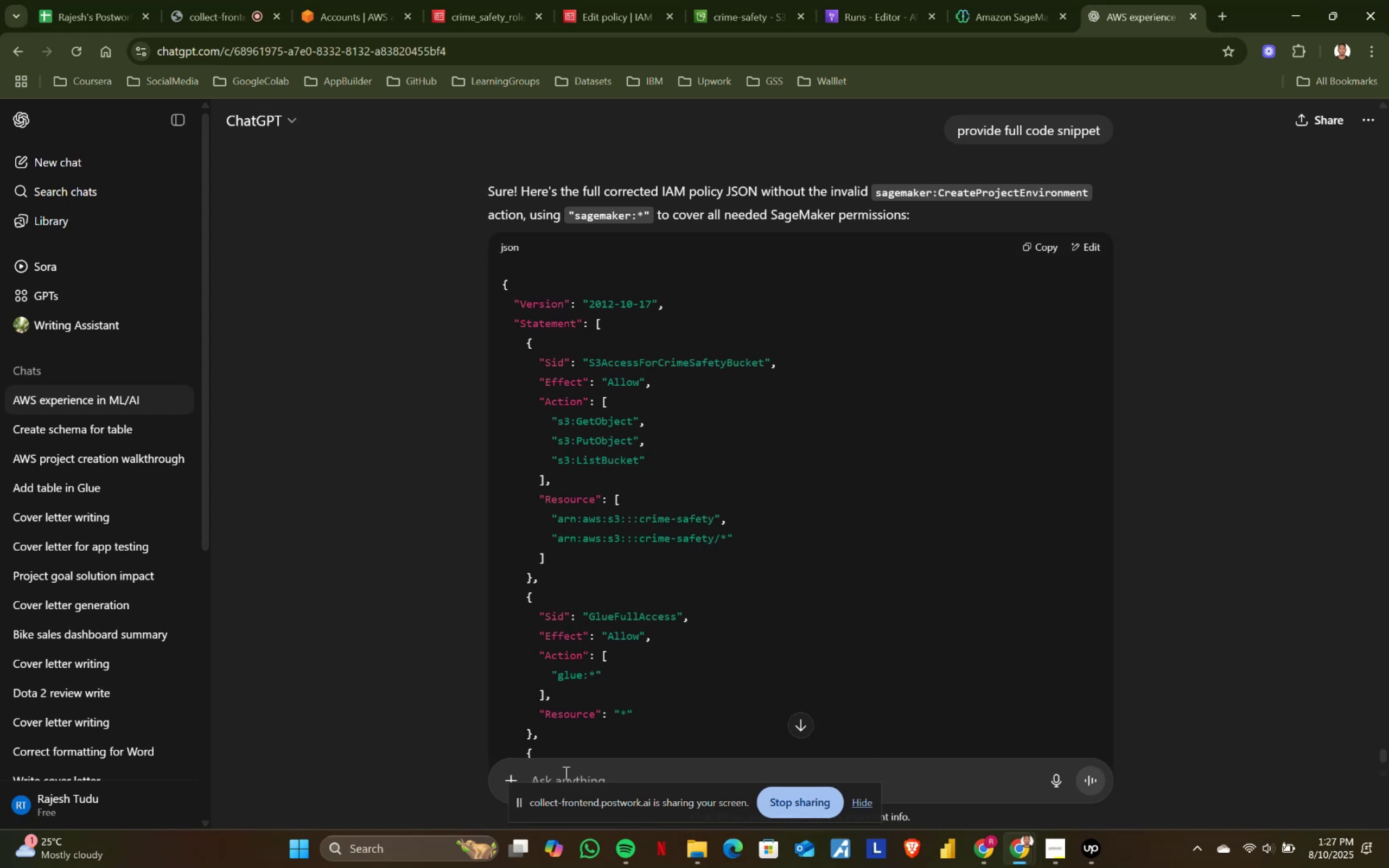 
wait(15.65)
 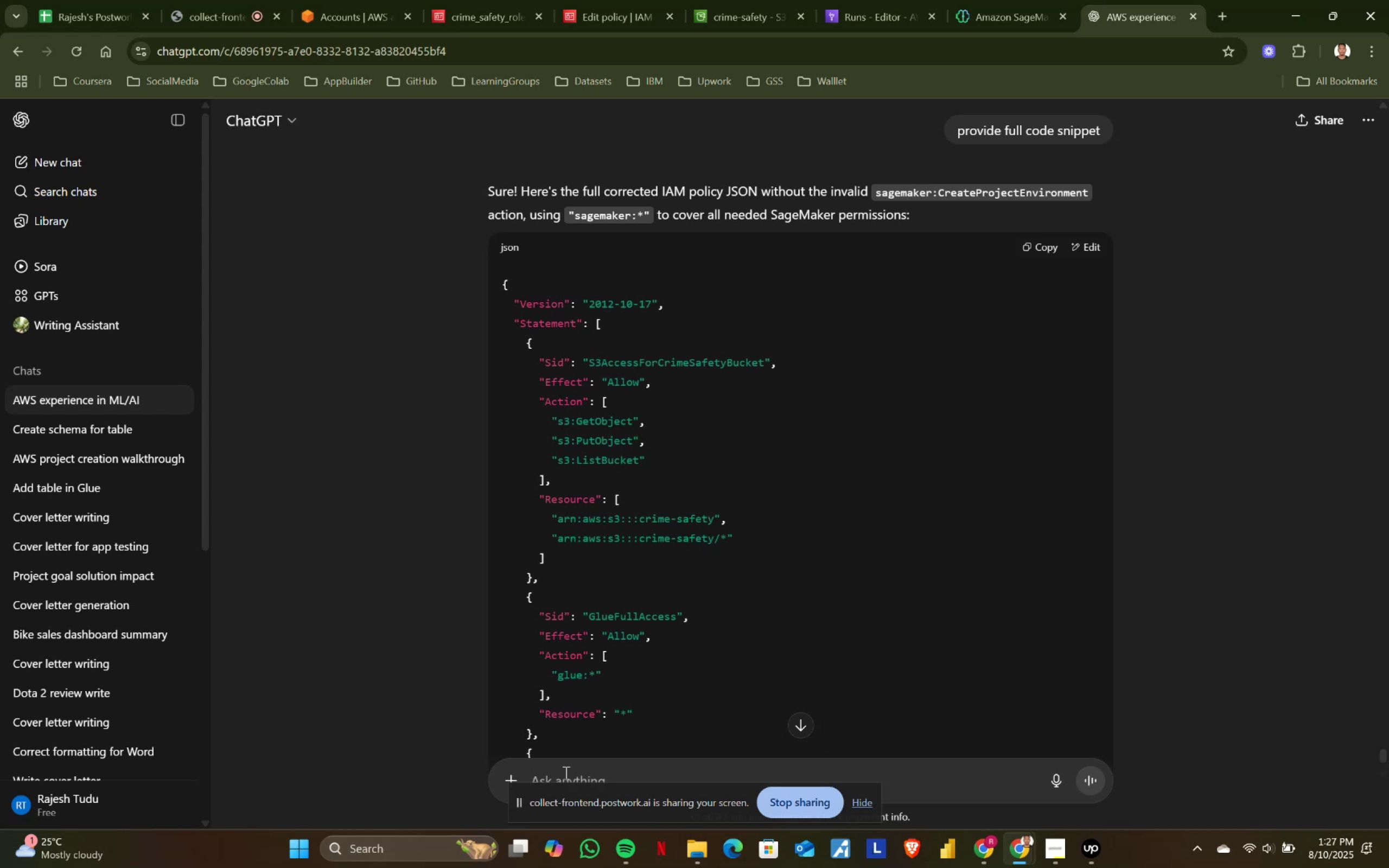 
left_click([1044, 234])
 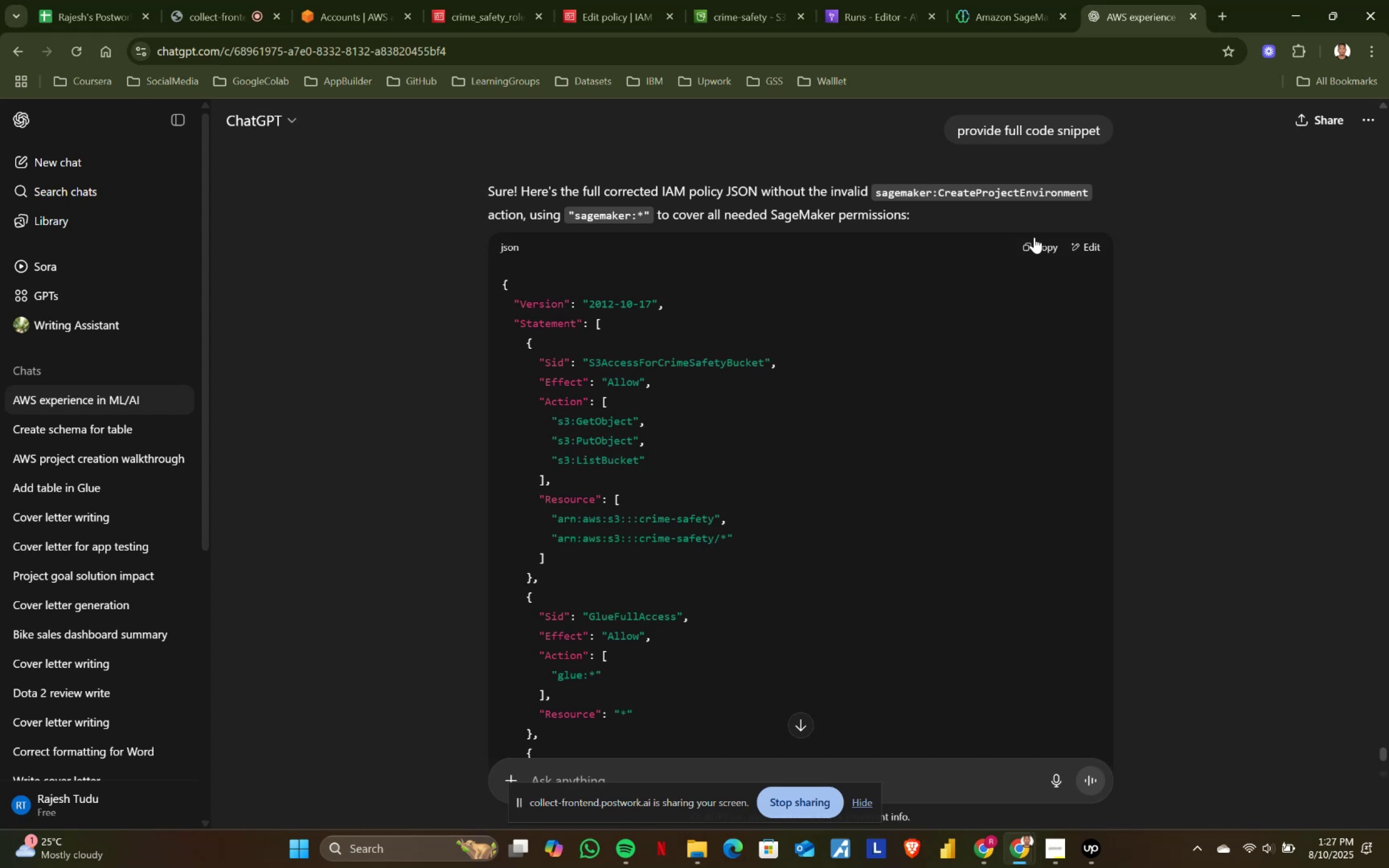 
left_click([1033, 238])
 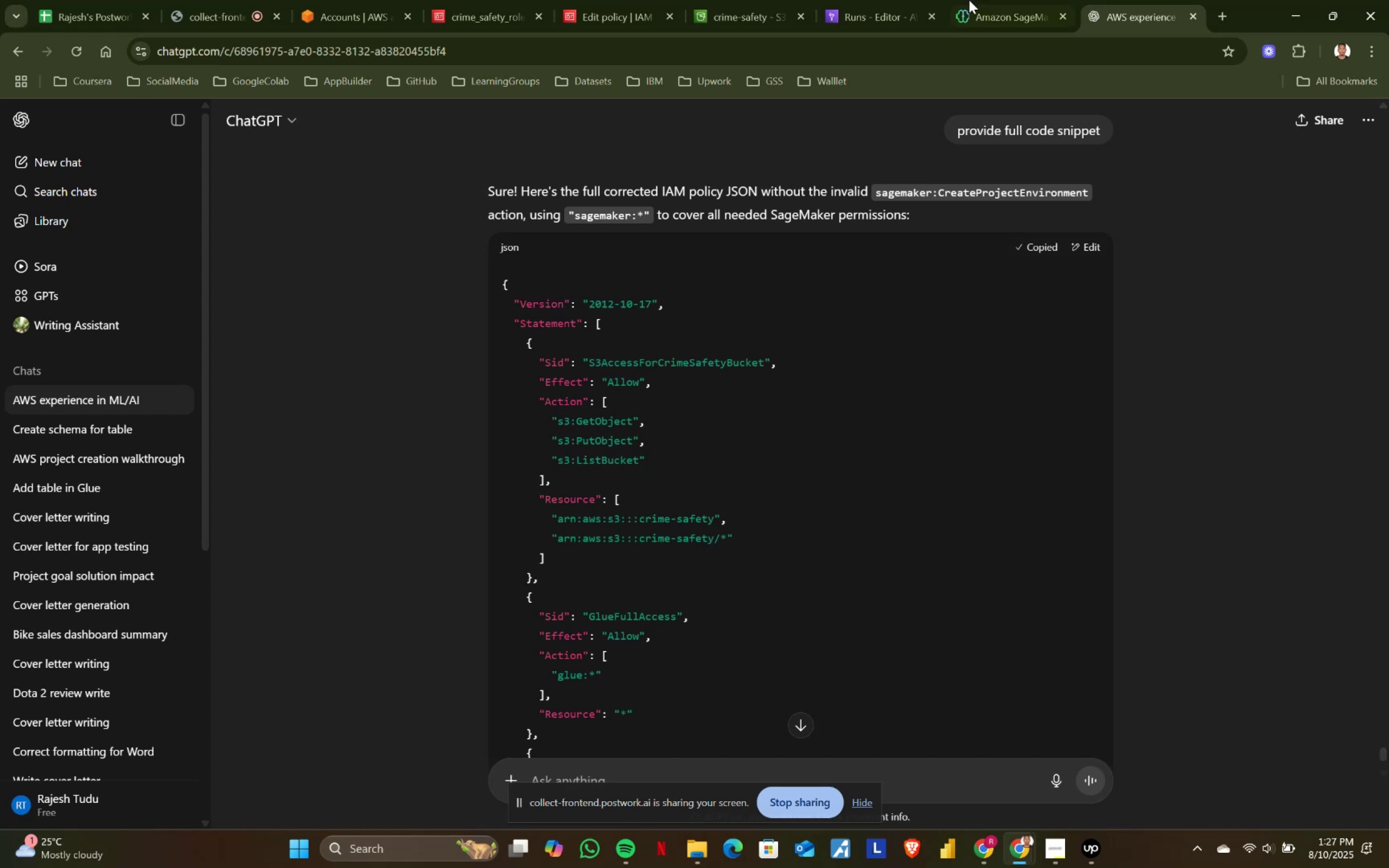 
left_click([941, 0])
 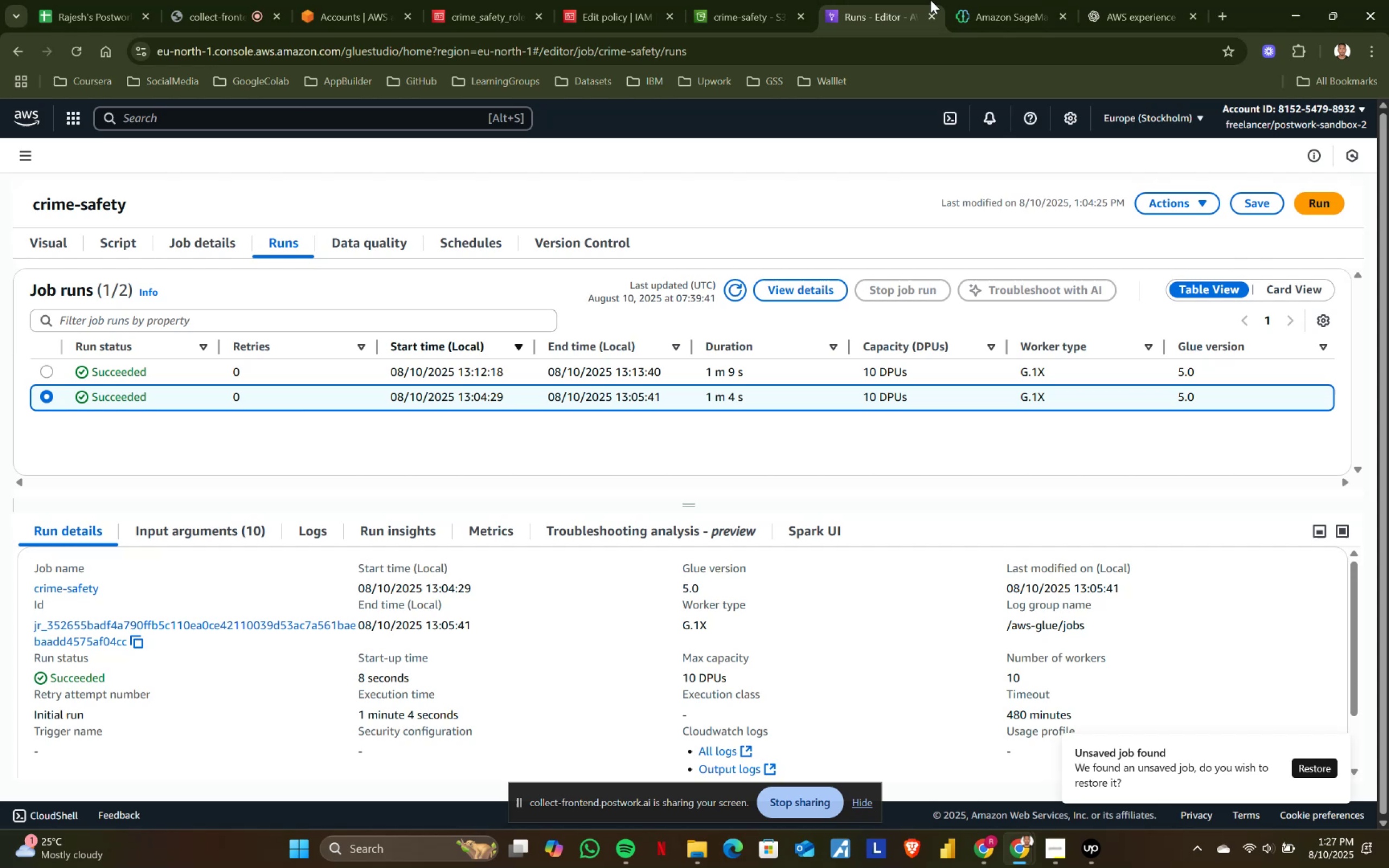 
left_click([894, 0])
 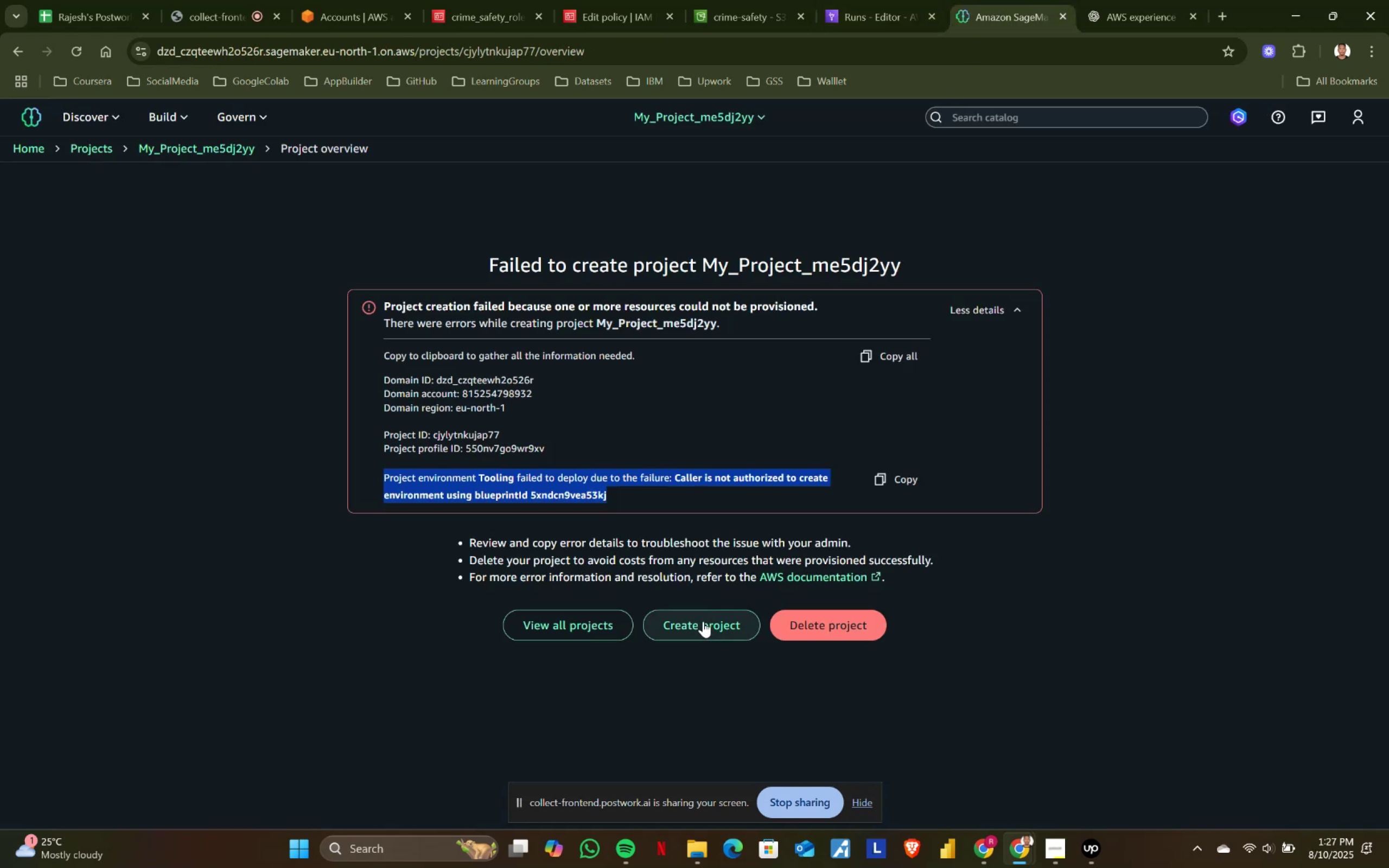 
left_click([795, 620])
 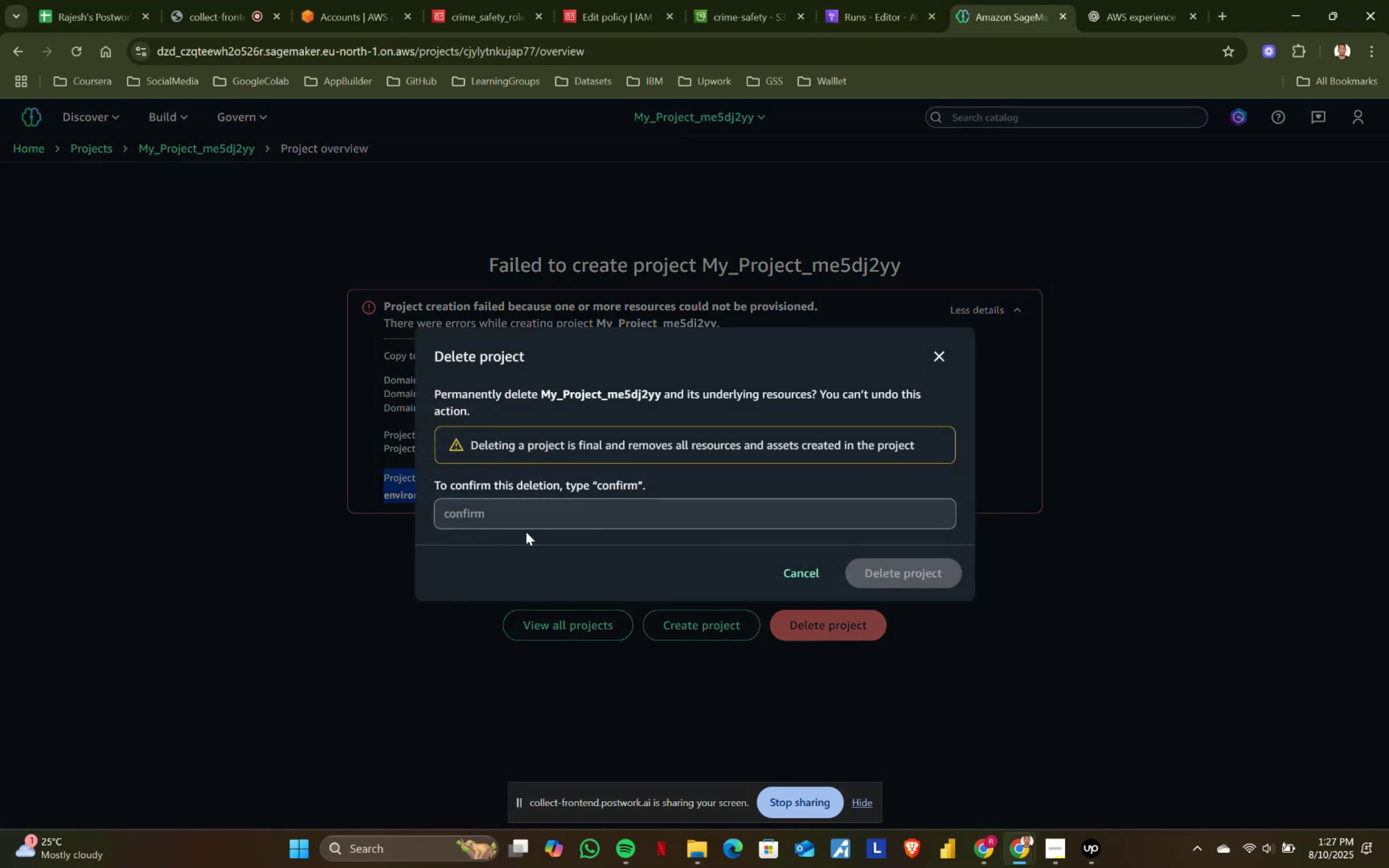 
left_click([528, 513])
 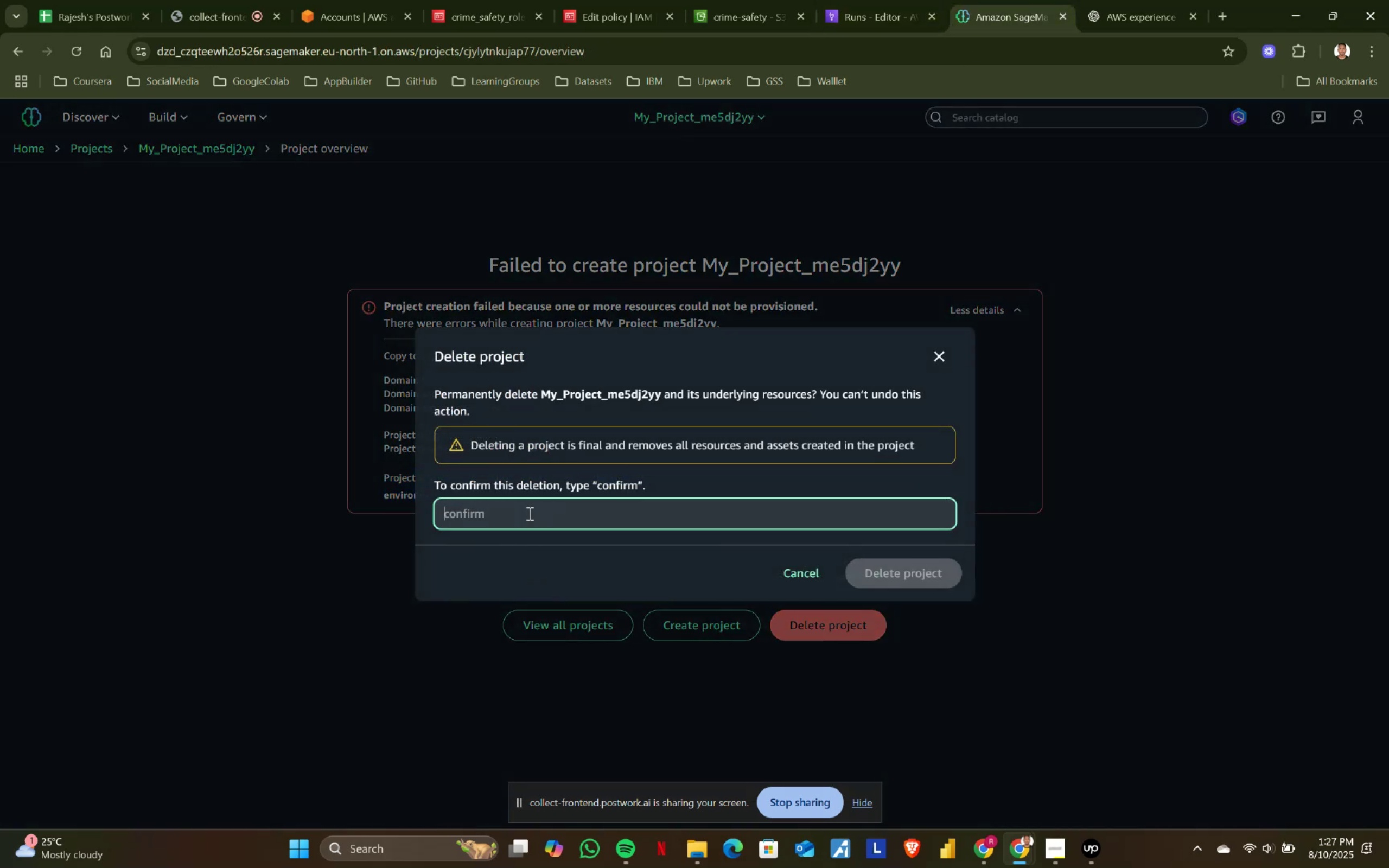 
type(confirm)
 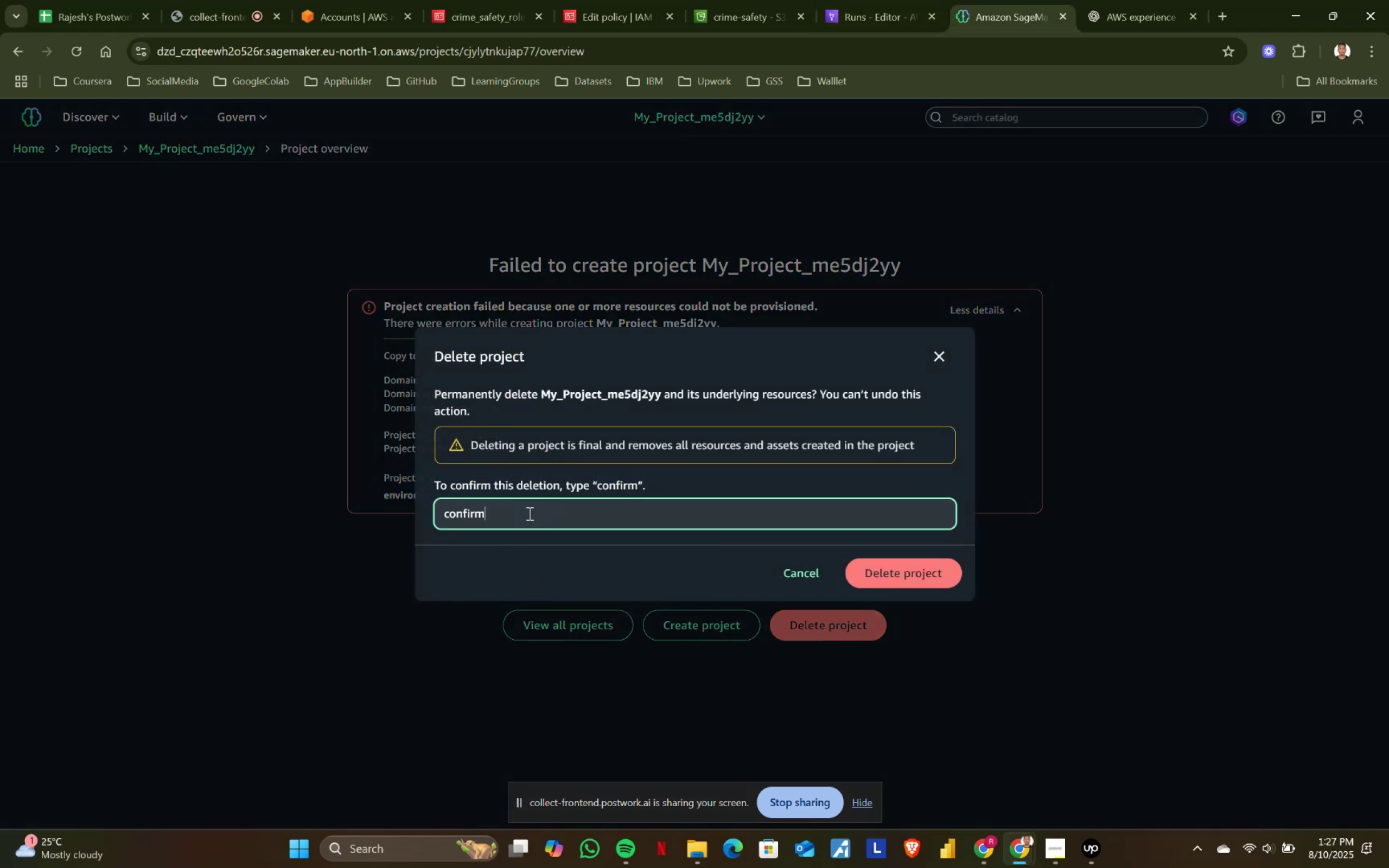 
key(Enter)
 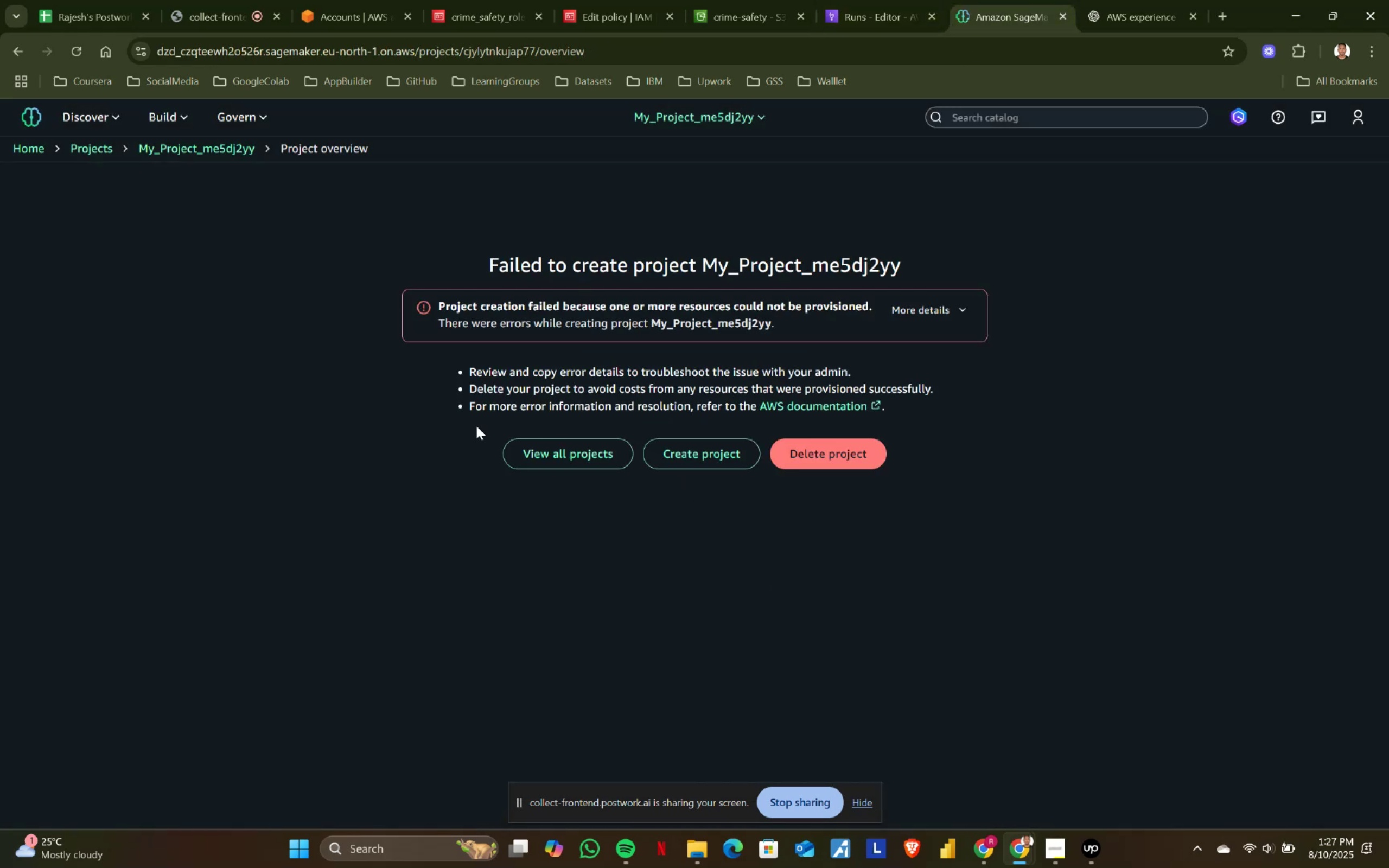 
left_click([688, 455])
 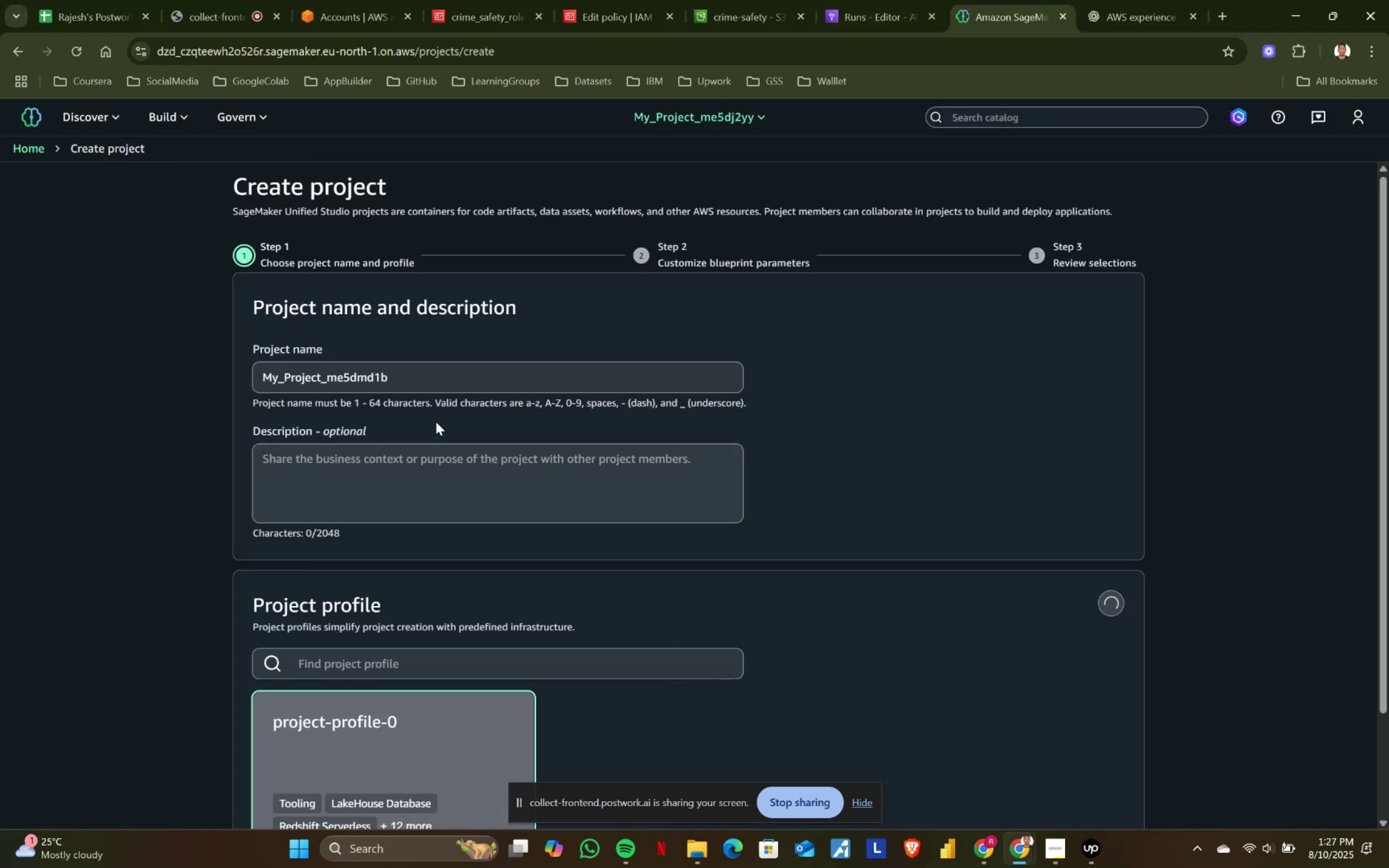 
scroll: coordinate [1075, 733], scroll_direction: down, amount: 15.0
 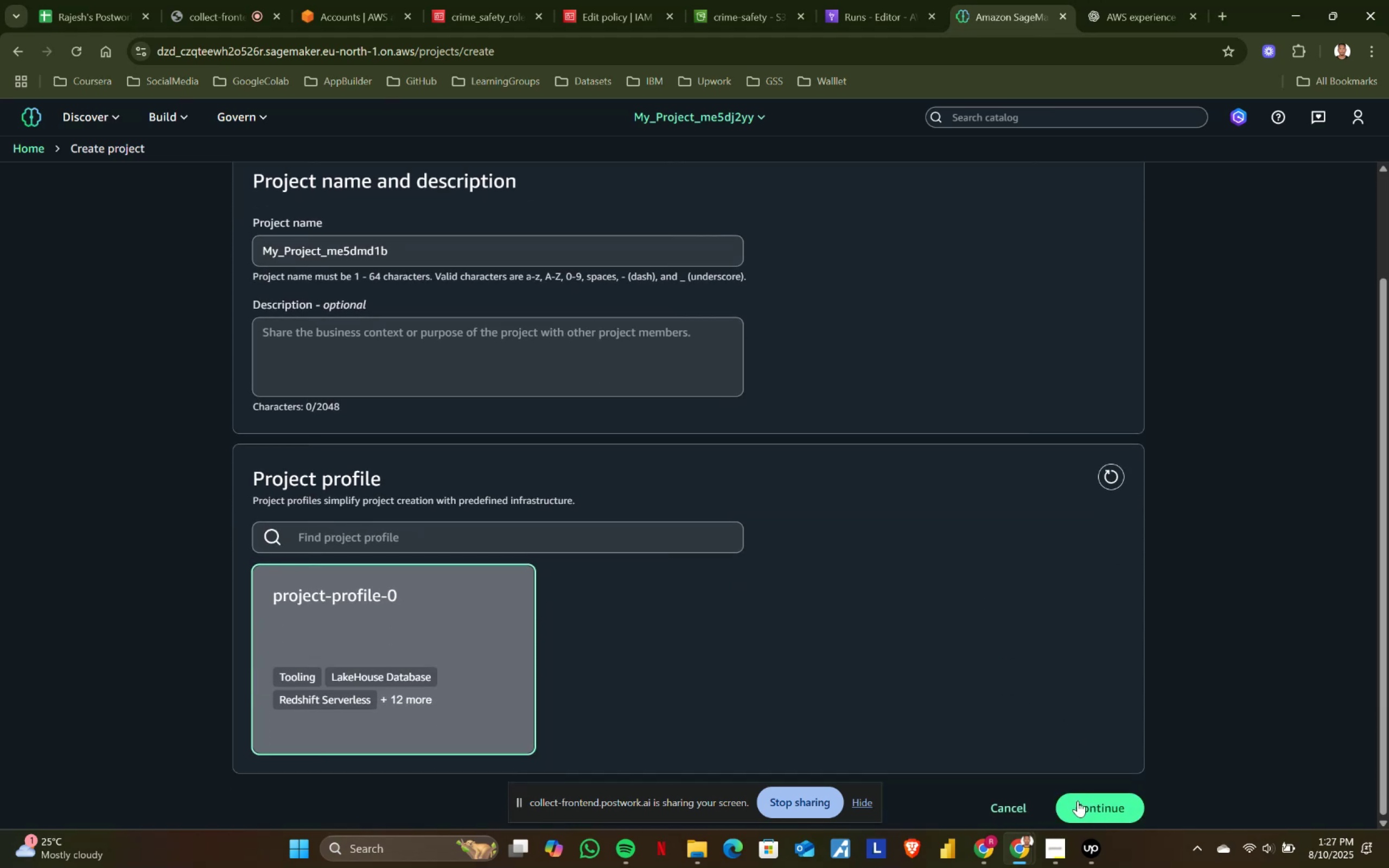 
left_click([1078, 801])
 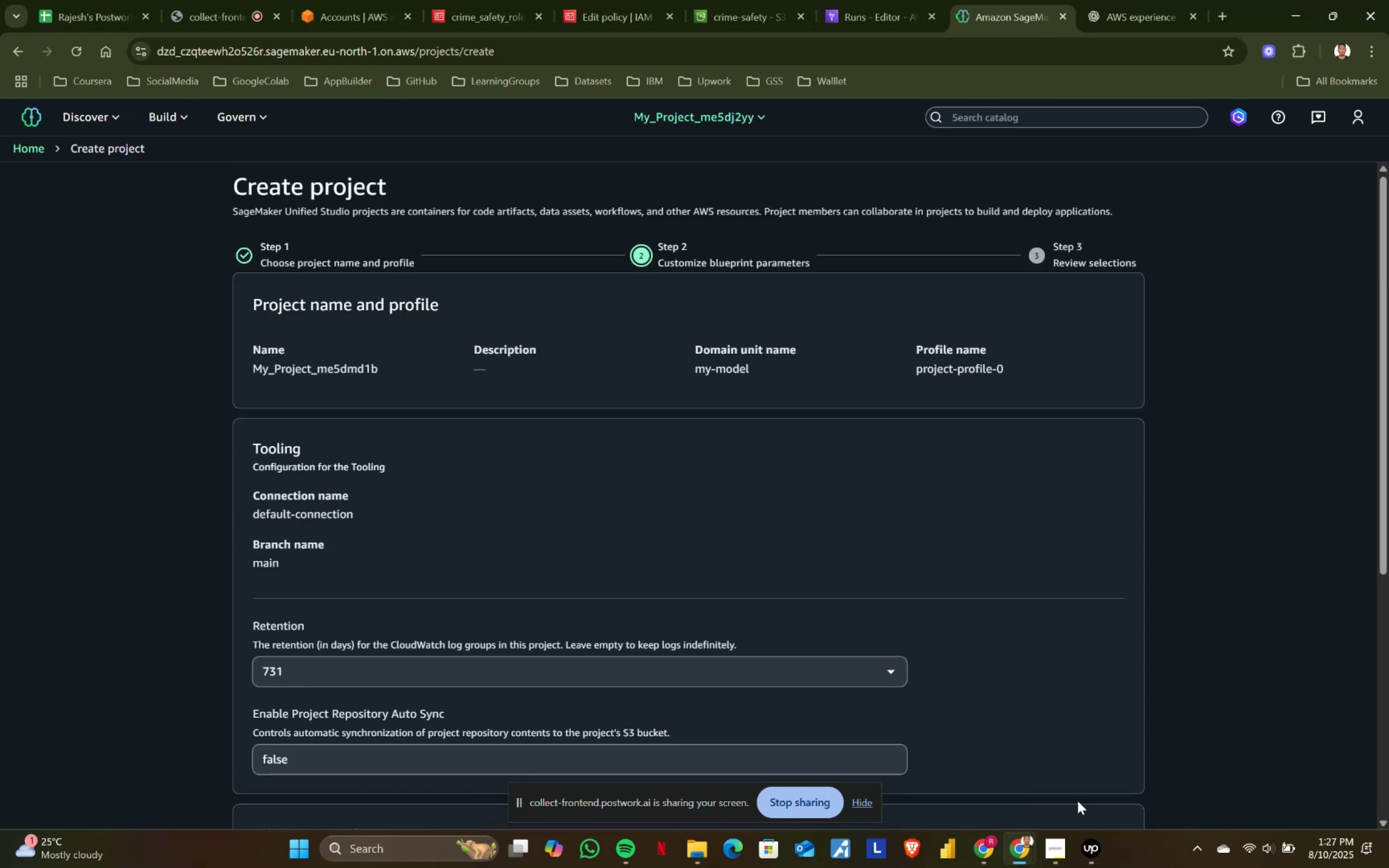 
scroll: coordinate [1124, 731], scroll_direction: down, amount: 7.0
 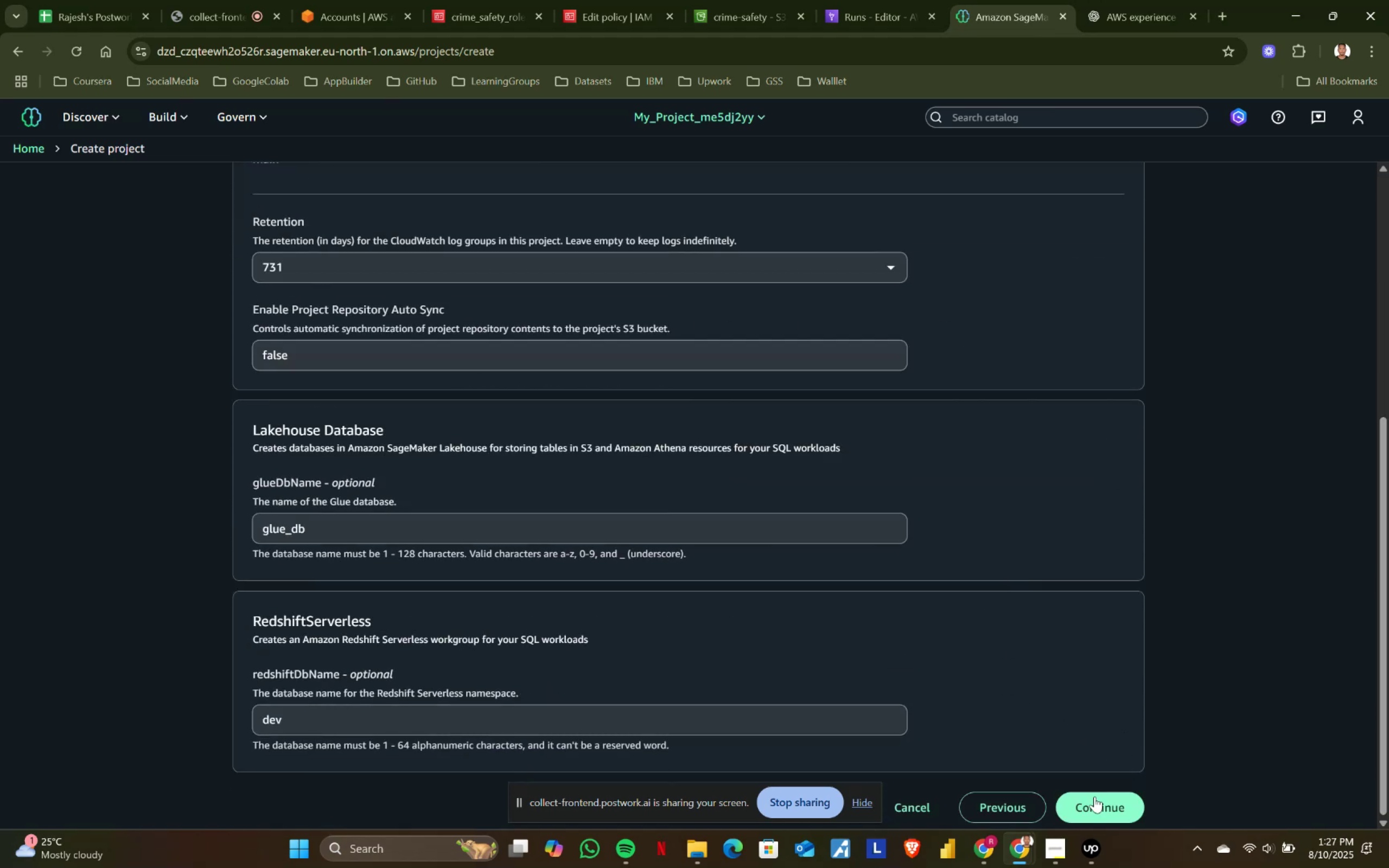 
left_click([1096, 806])
 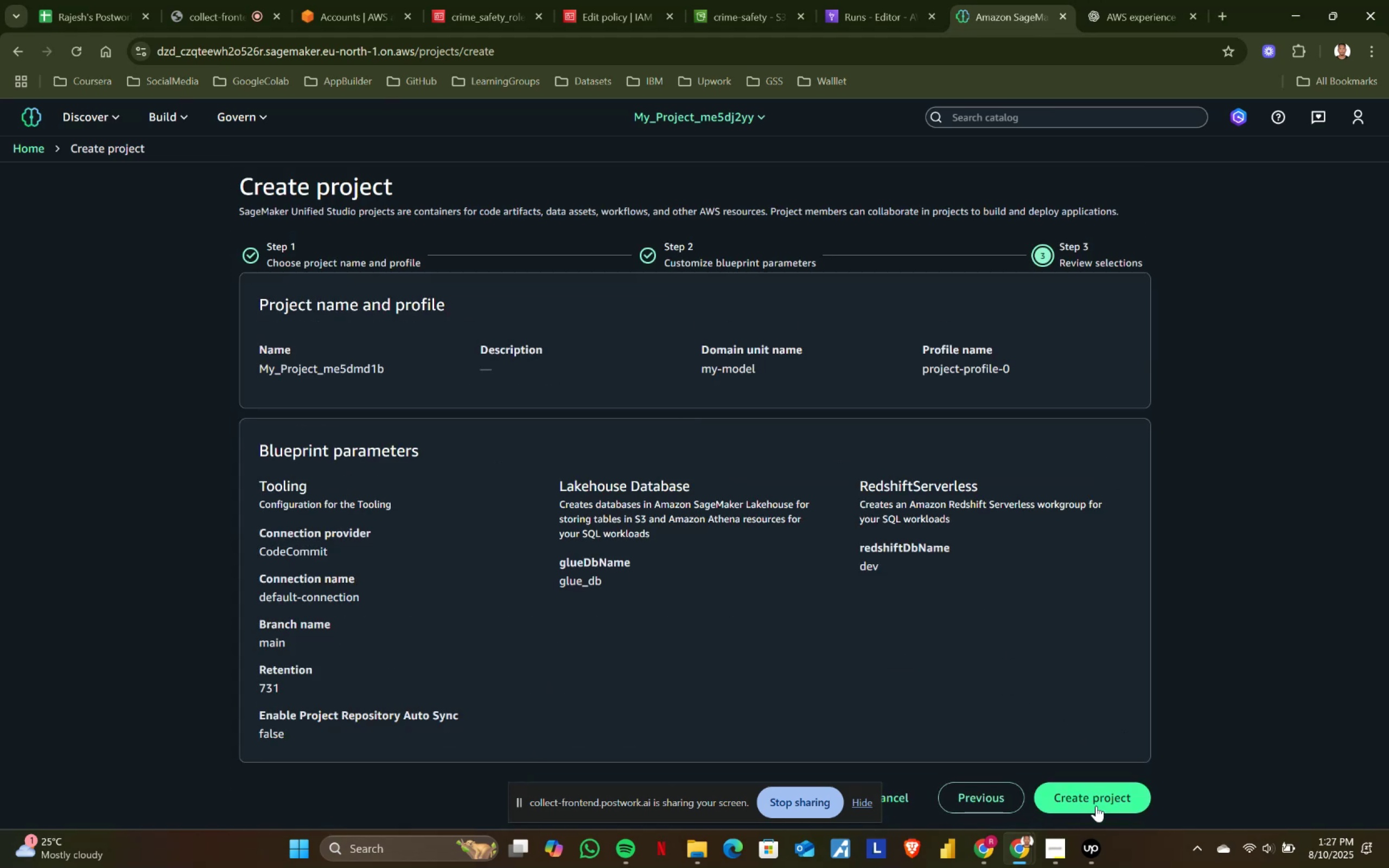 
left_click([1096, 799])
 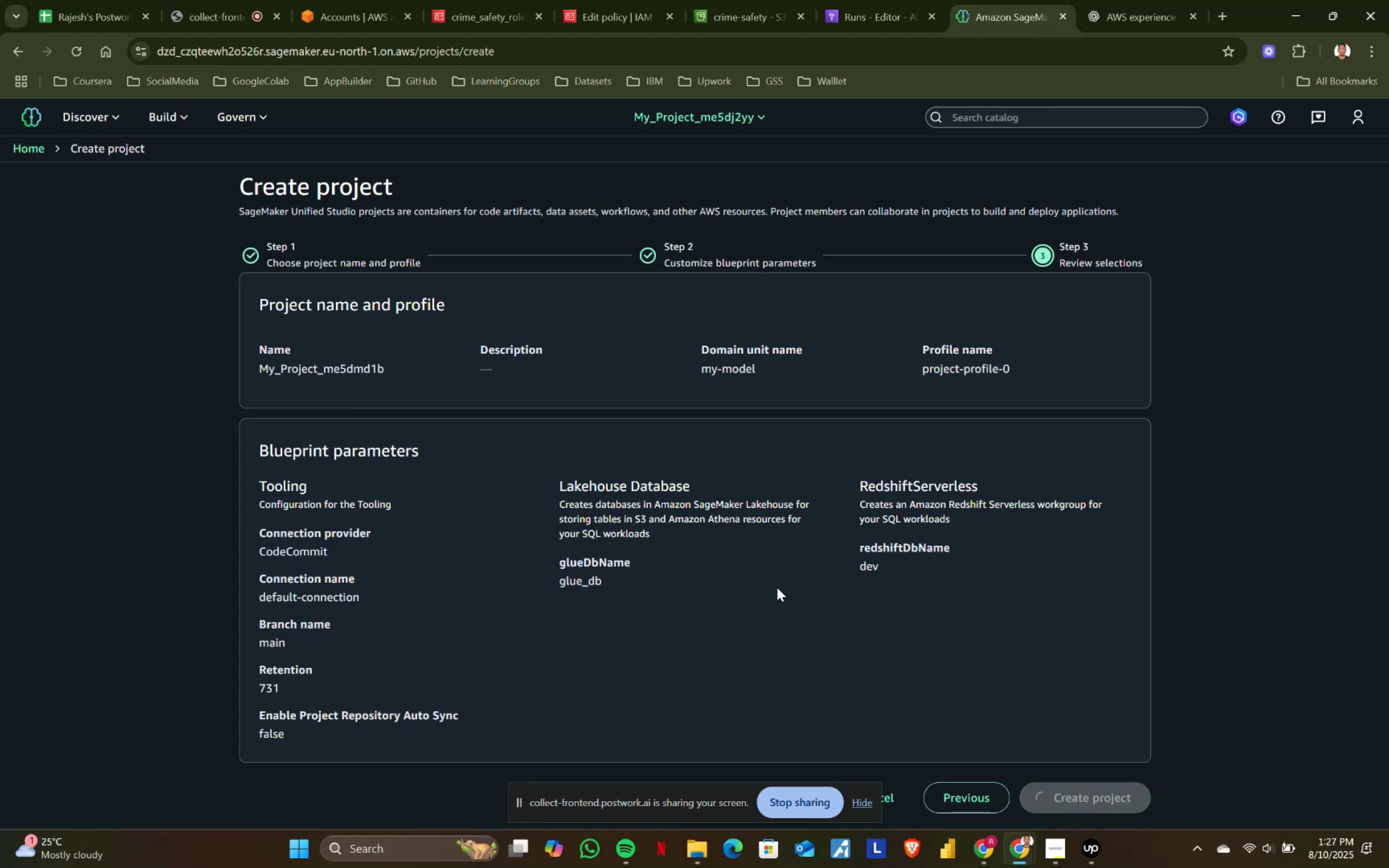 
left_click([1138, 0])
 